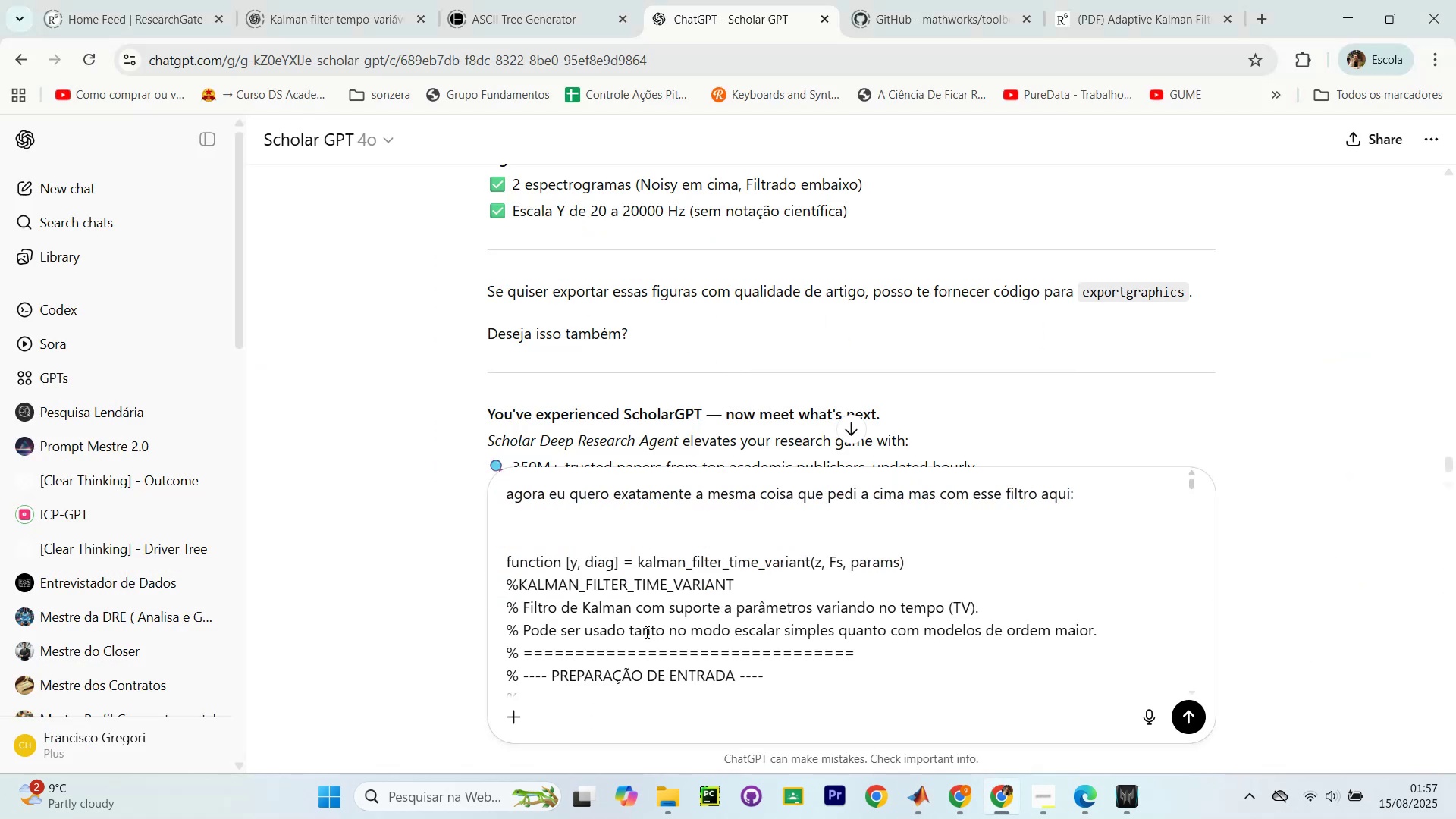 
key(NumpadEnter)
 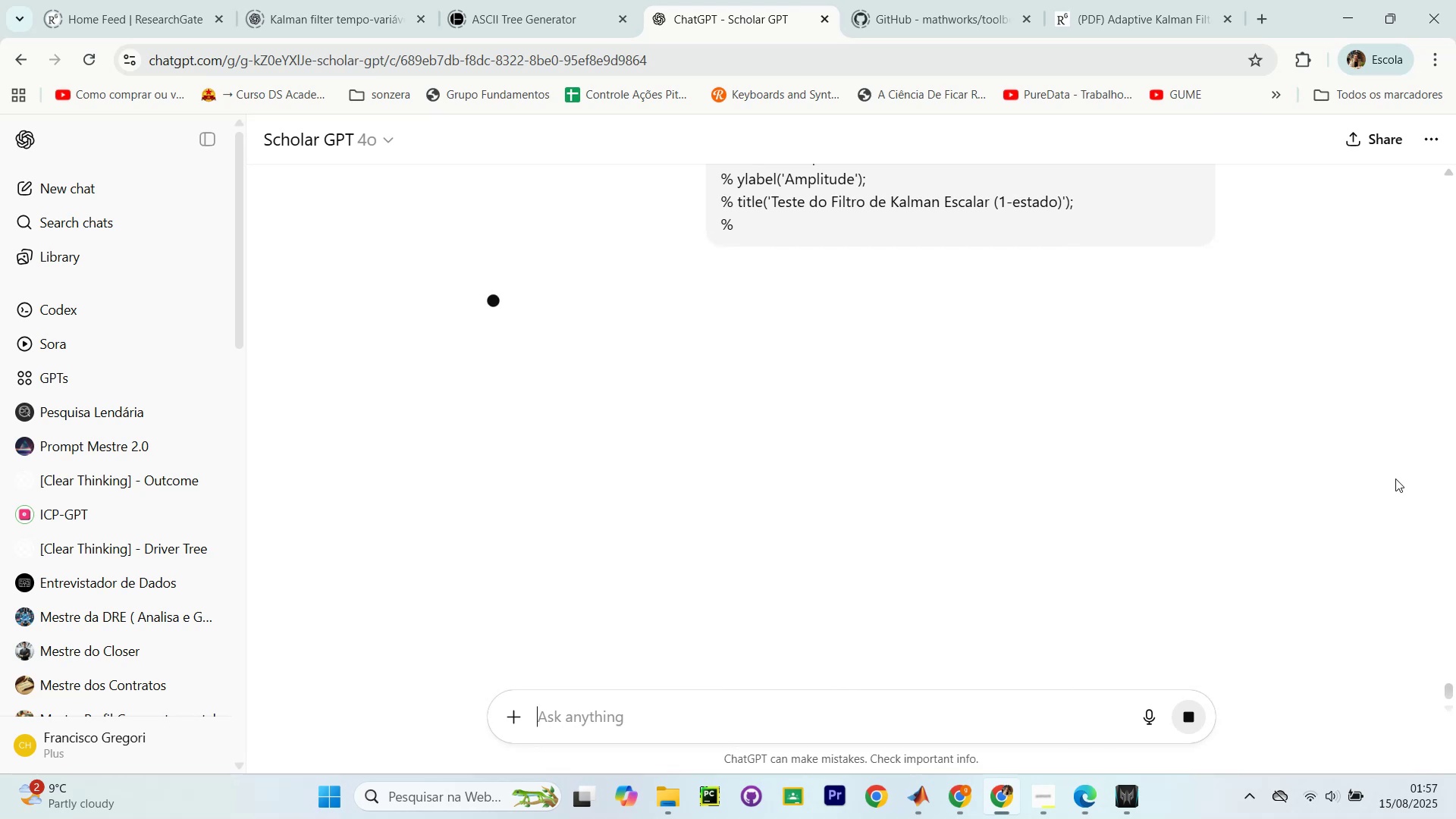 
wait(8.9)
 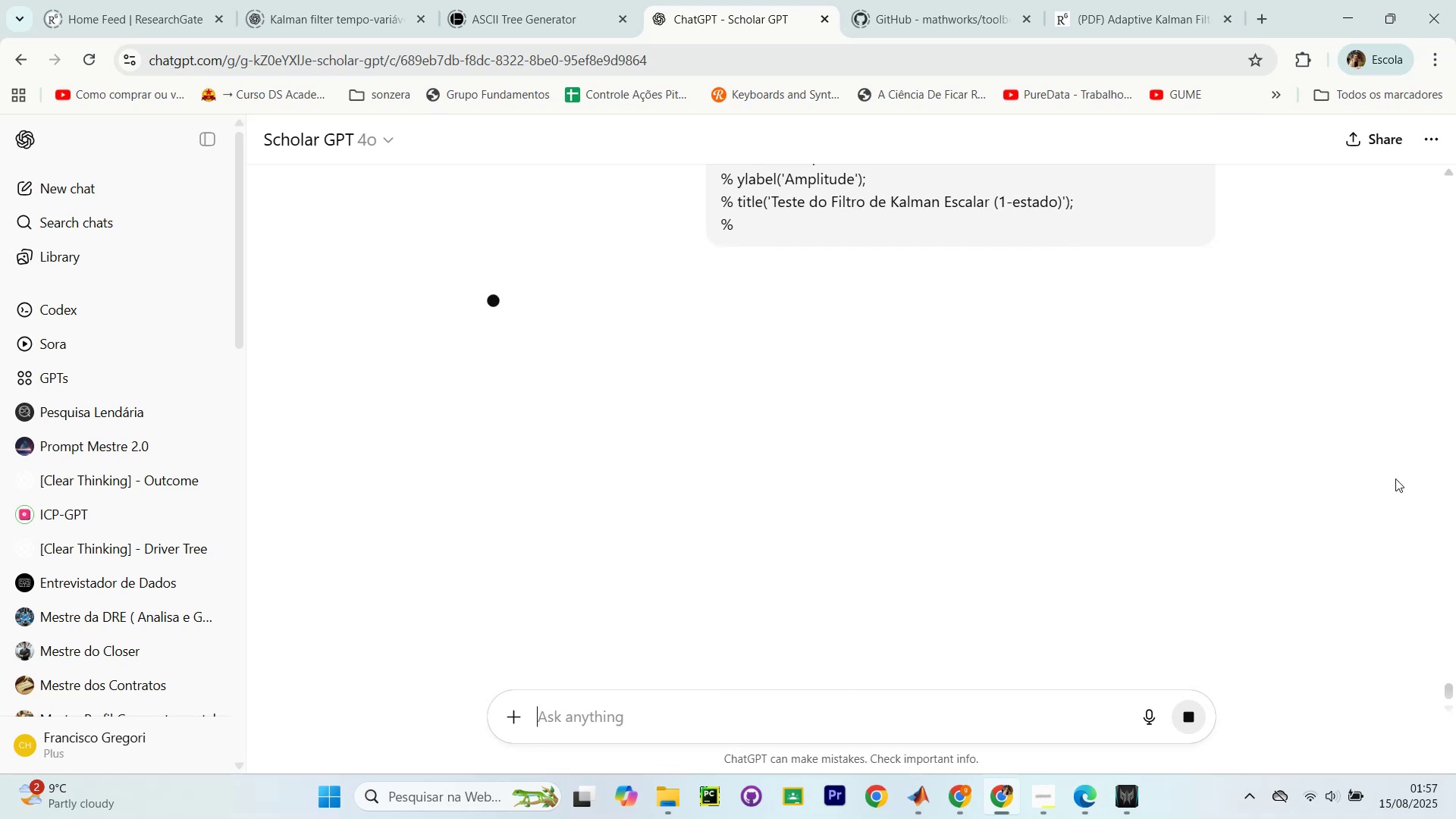 
scroll: coordinate [968, 392], scroll_direction: down, amount: 28.0
 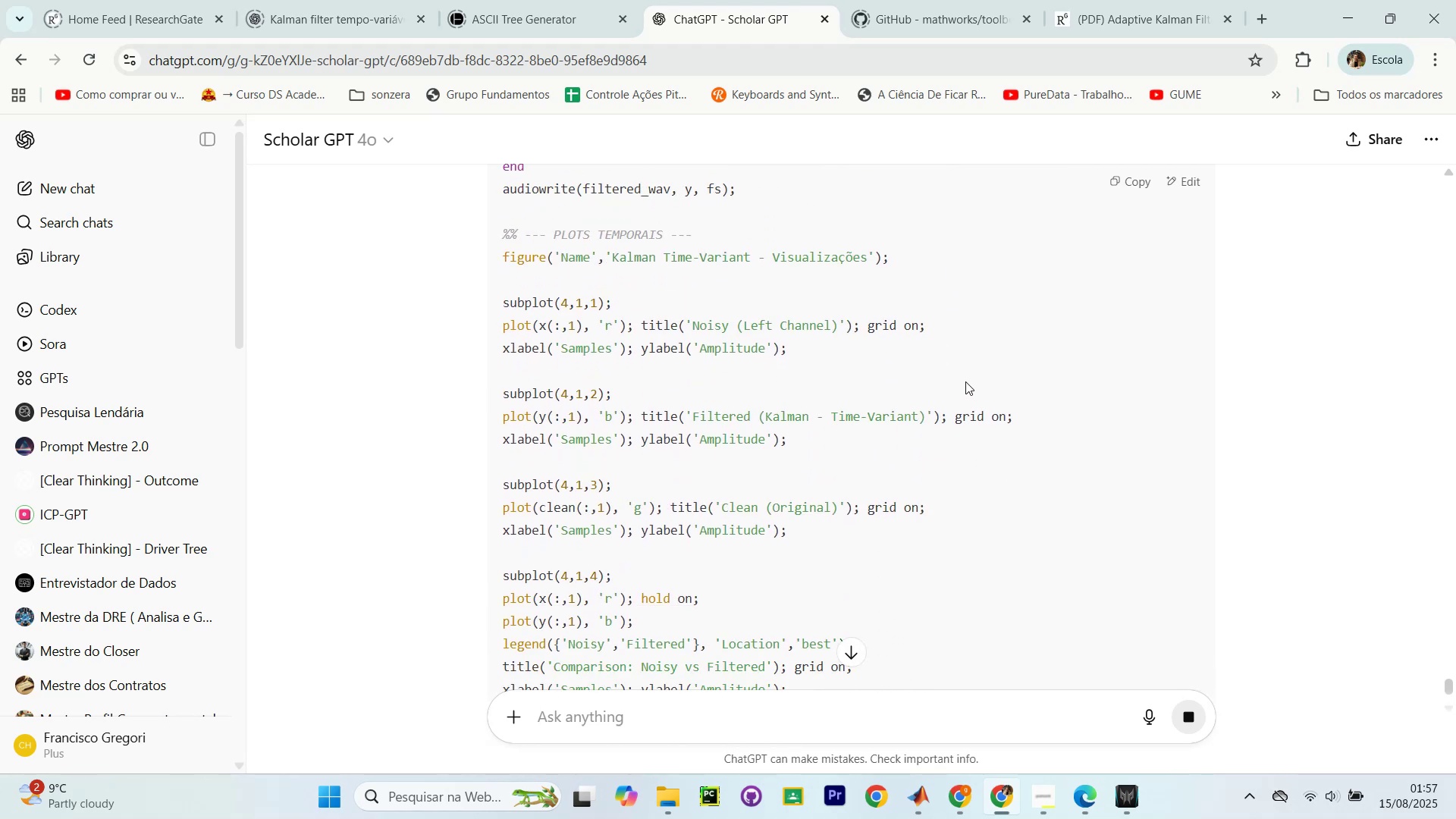 
scroll: coordinate [874, 427], scroll_direction: down, amount: 16.0
 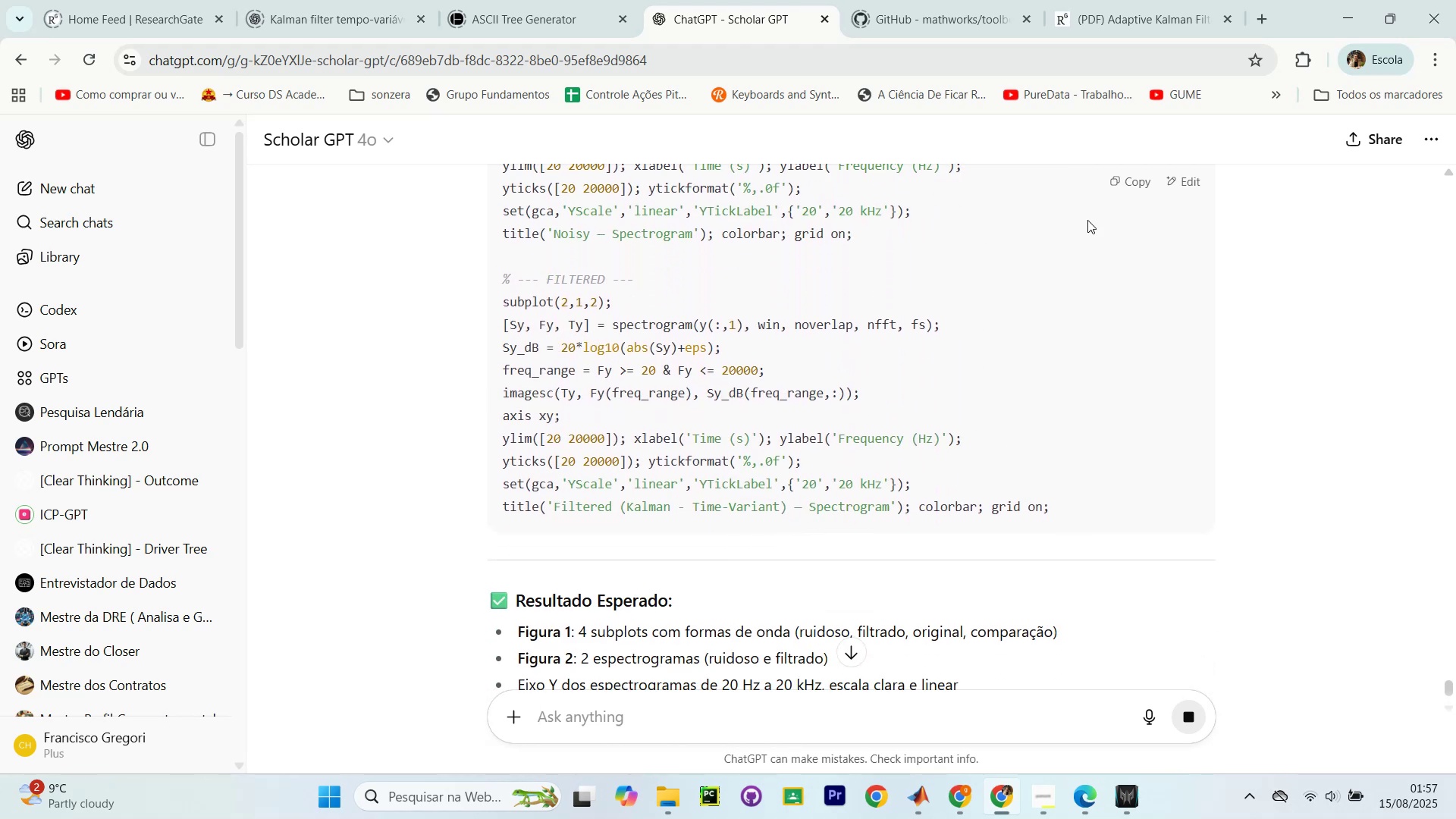 
left_click([1138, 180])
 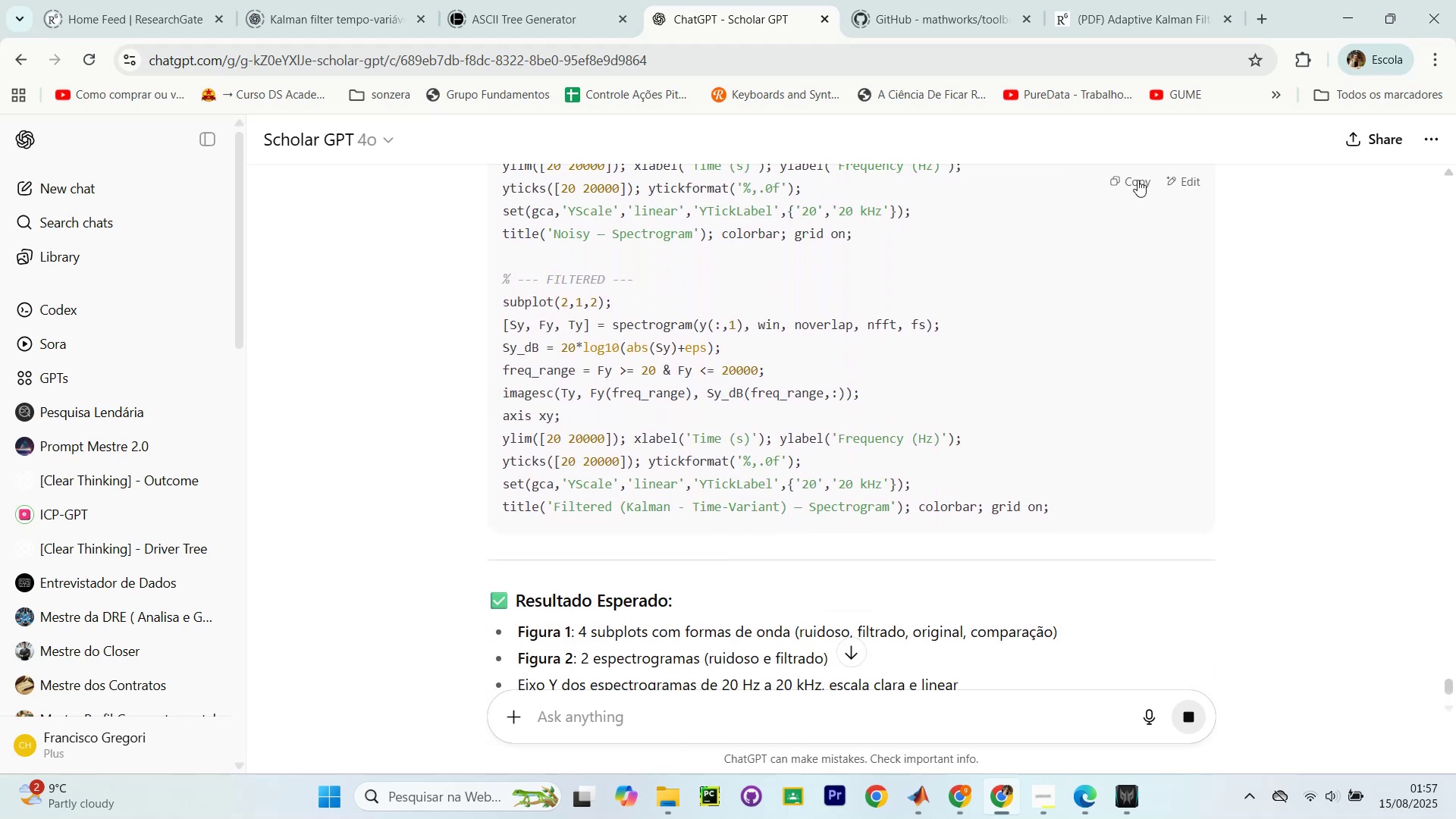 
key(Alt+AltLeft)
 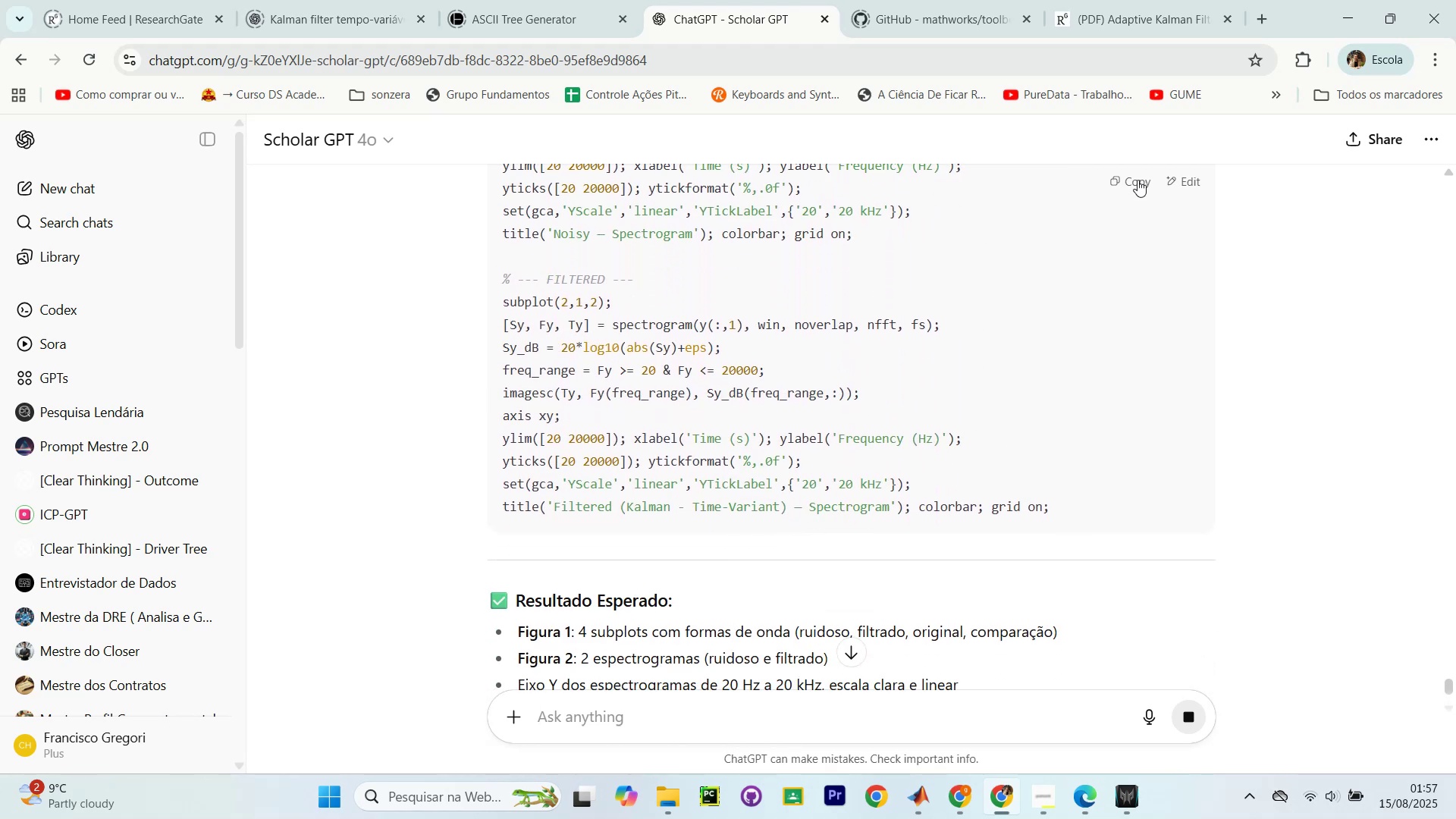 
key(Alt+Tab)
 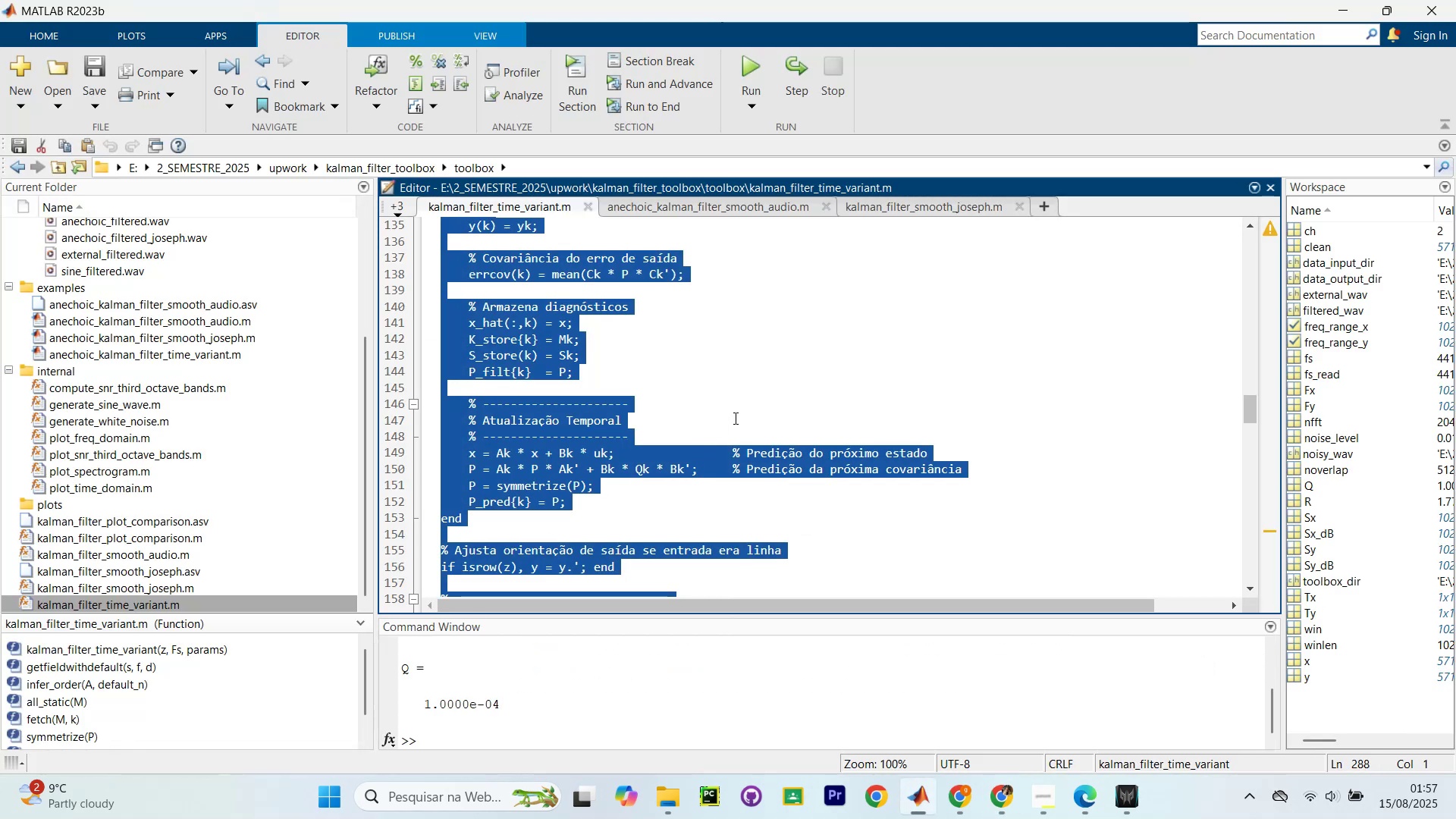 
left_click([775, 362])
 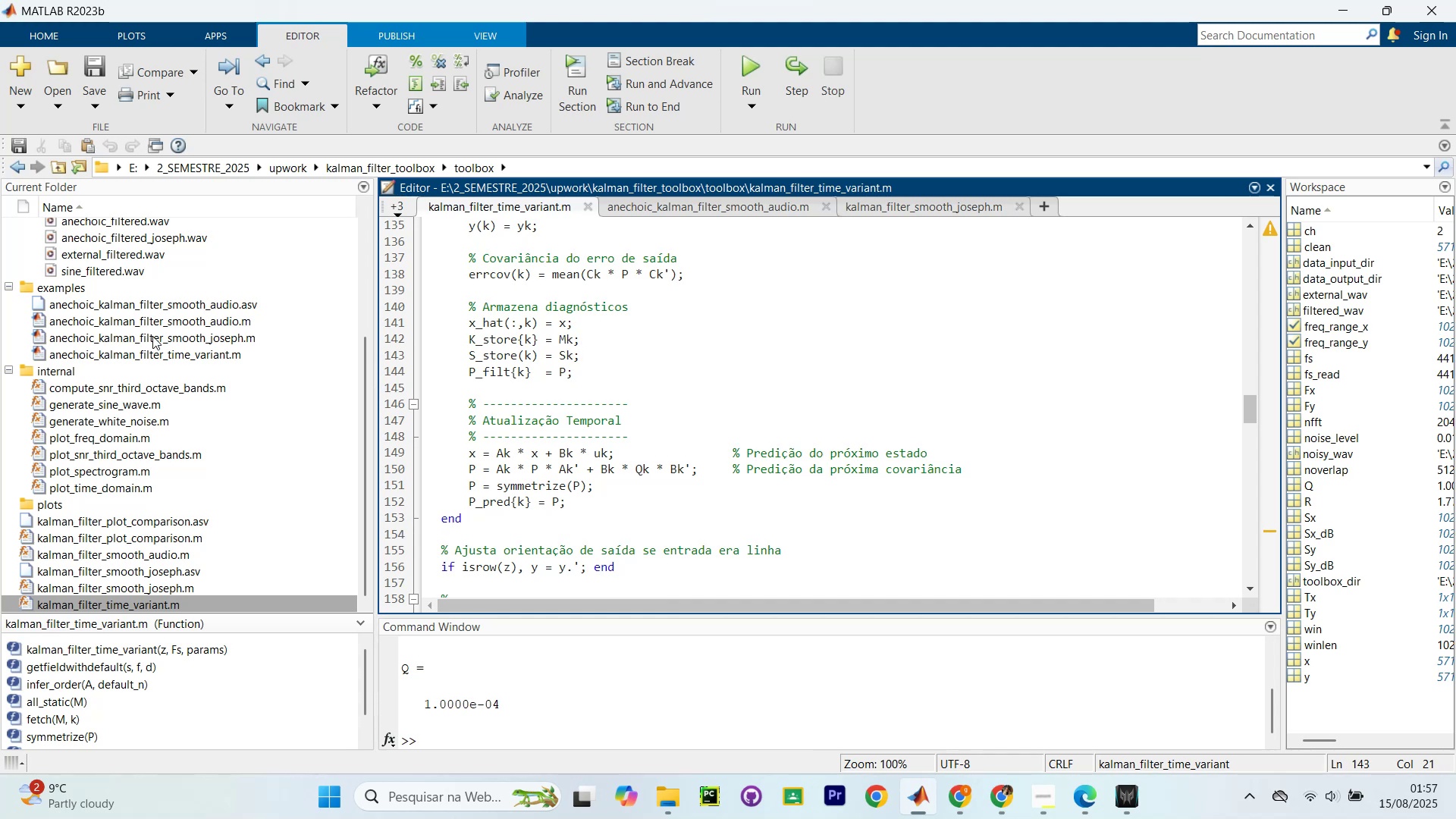 
left_click([155, 356])
 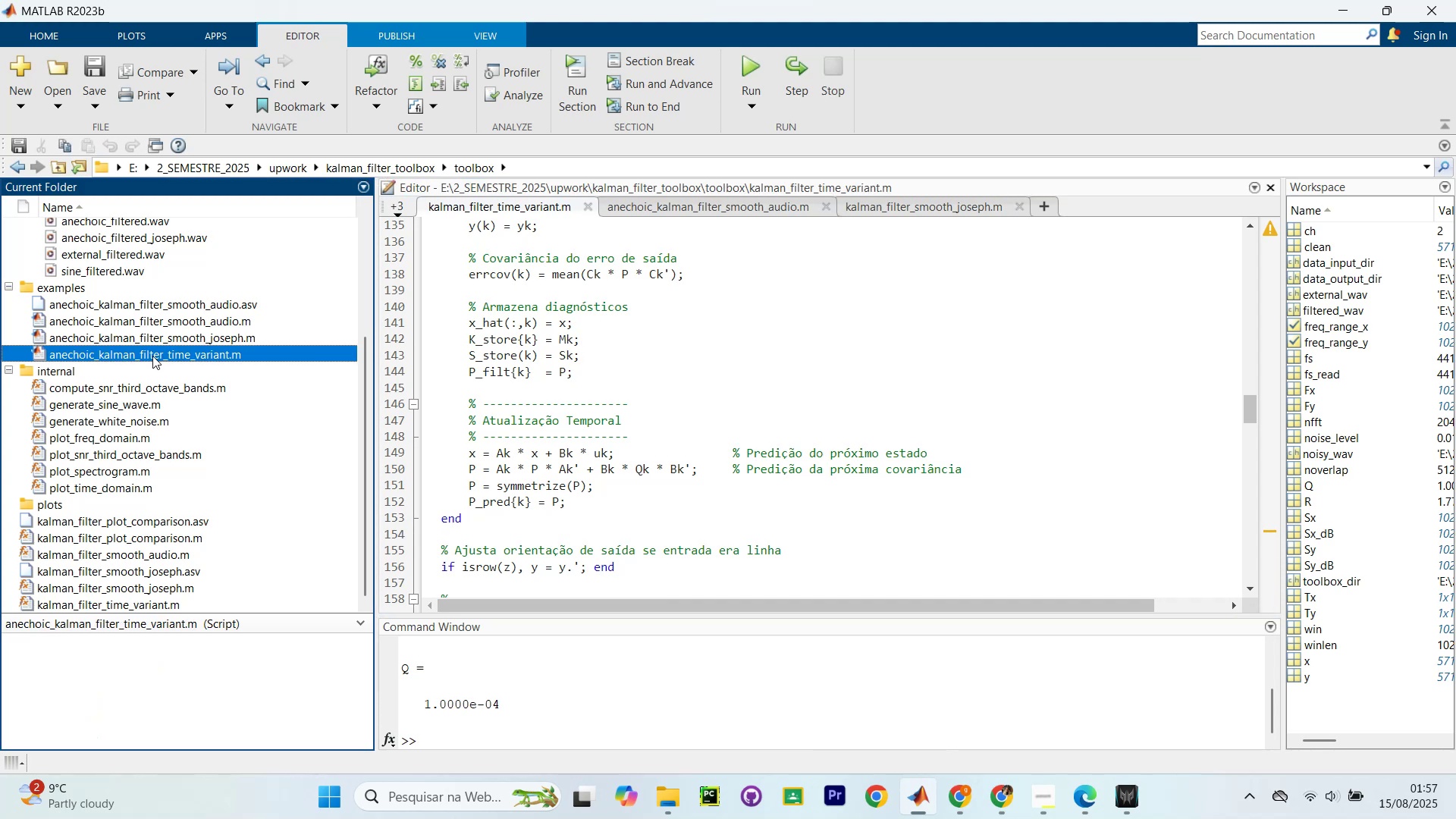 
double_click([152, 356])
 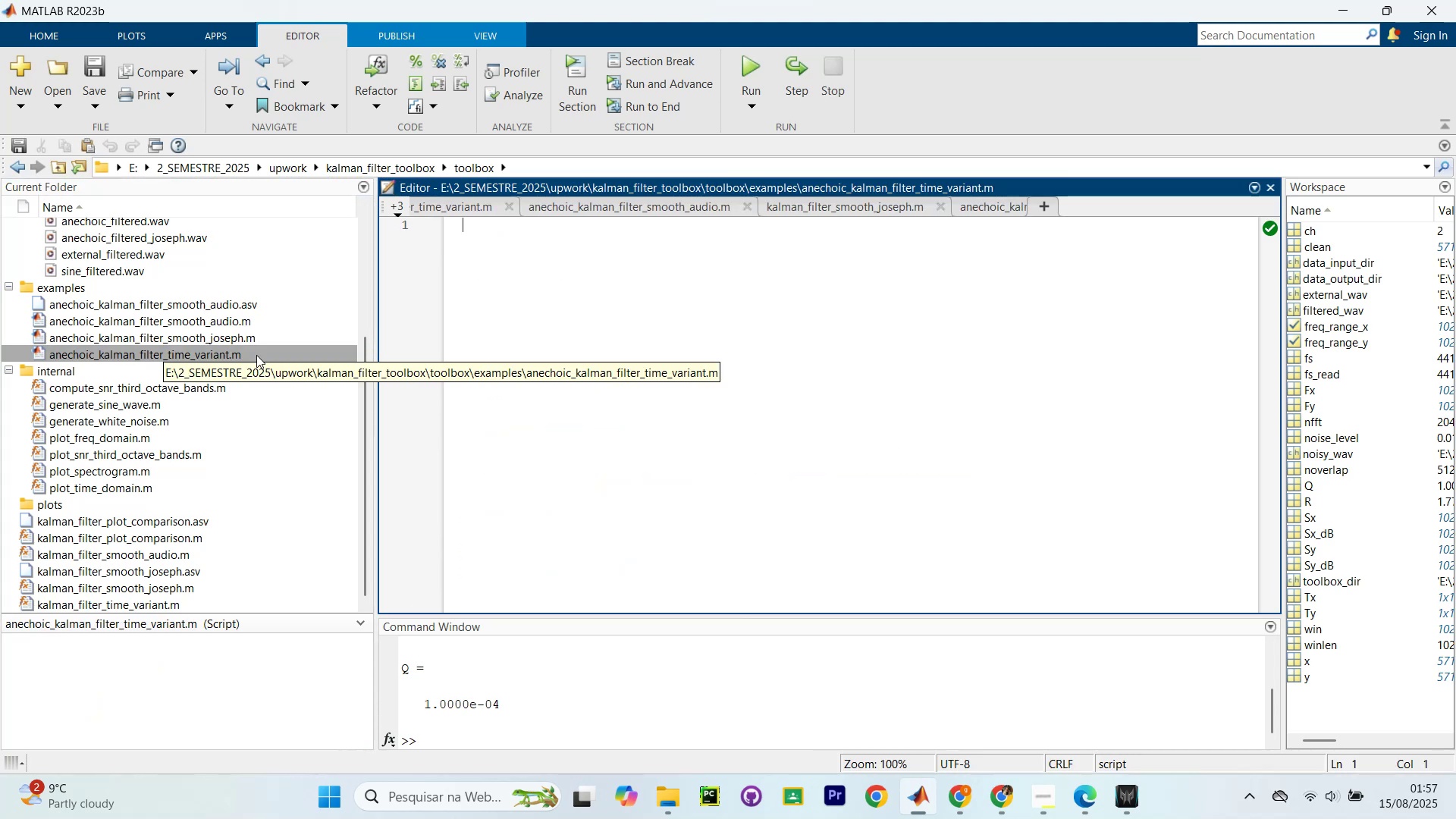 
left_click([640, 332])
 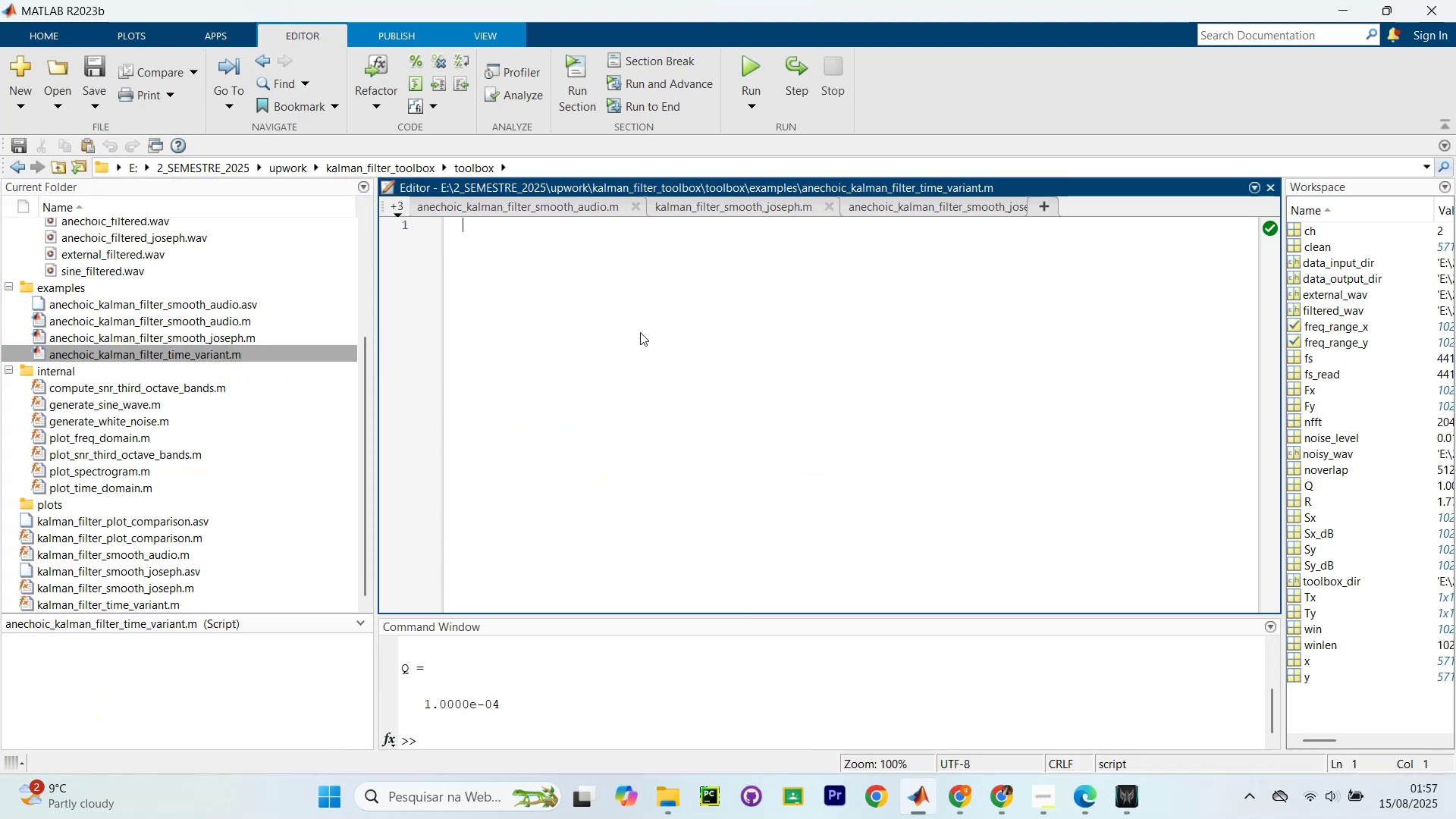 
key(Control+V)
 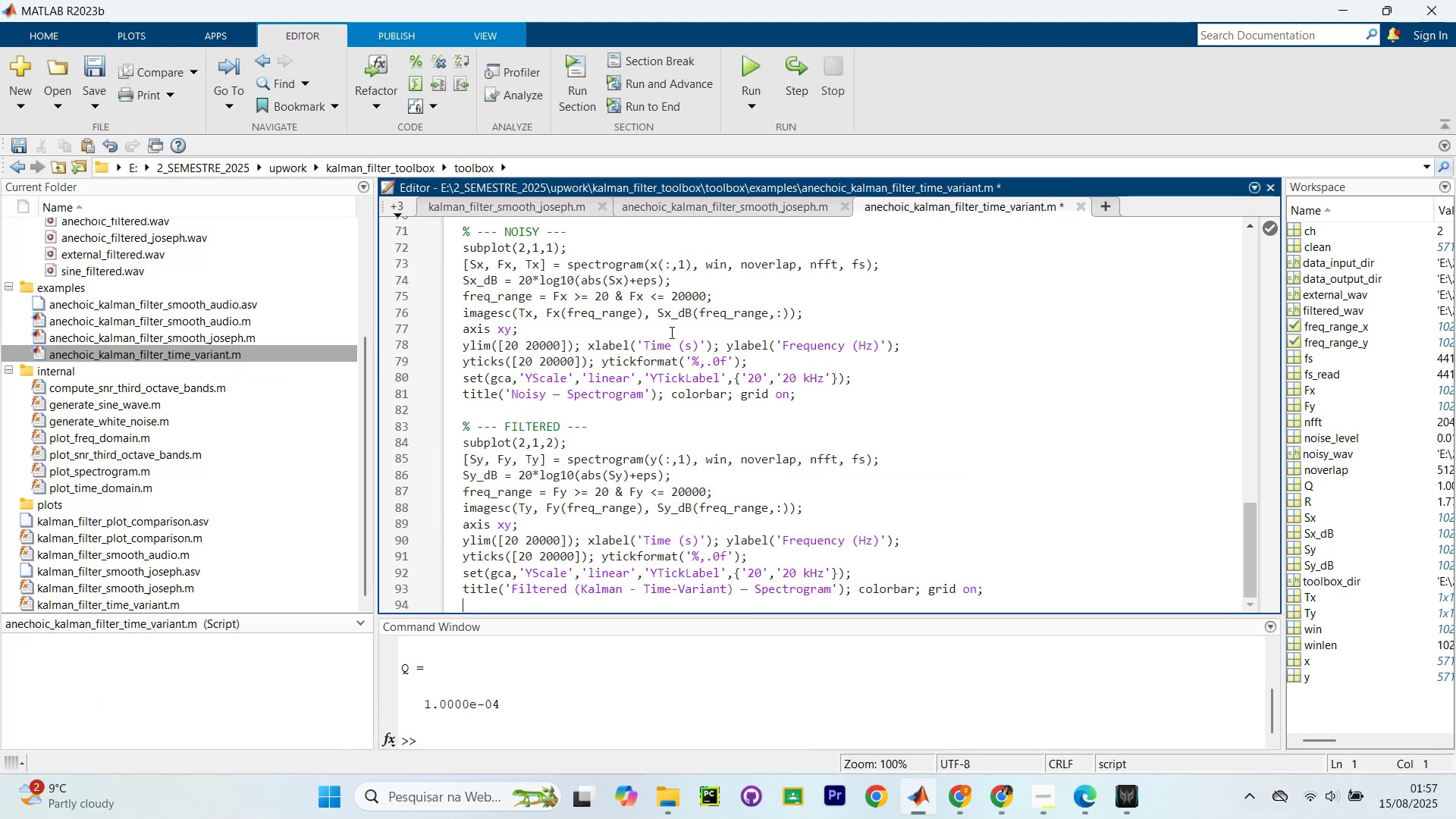 
scroll: coordinate [838, 348], scroll_direction: up, amount: 23.0
 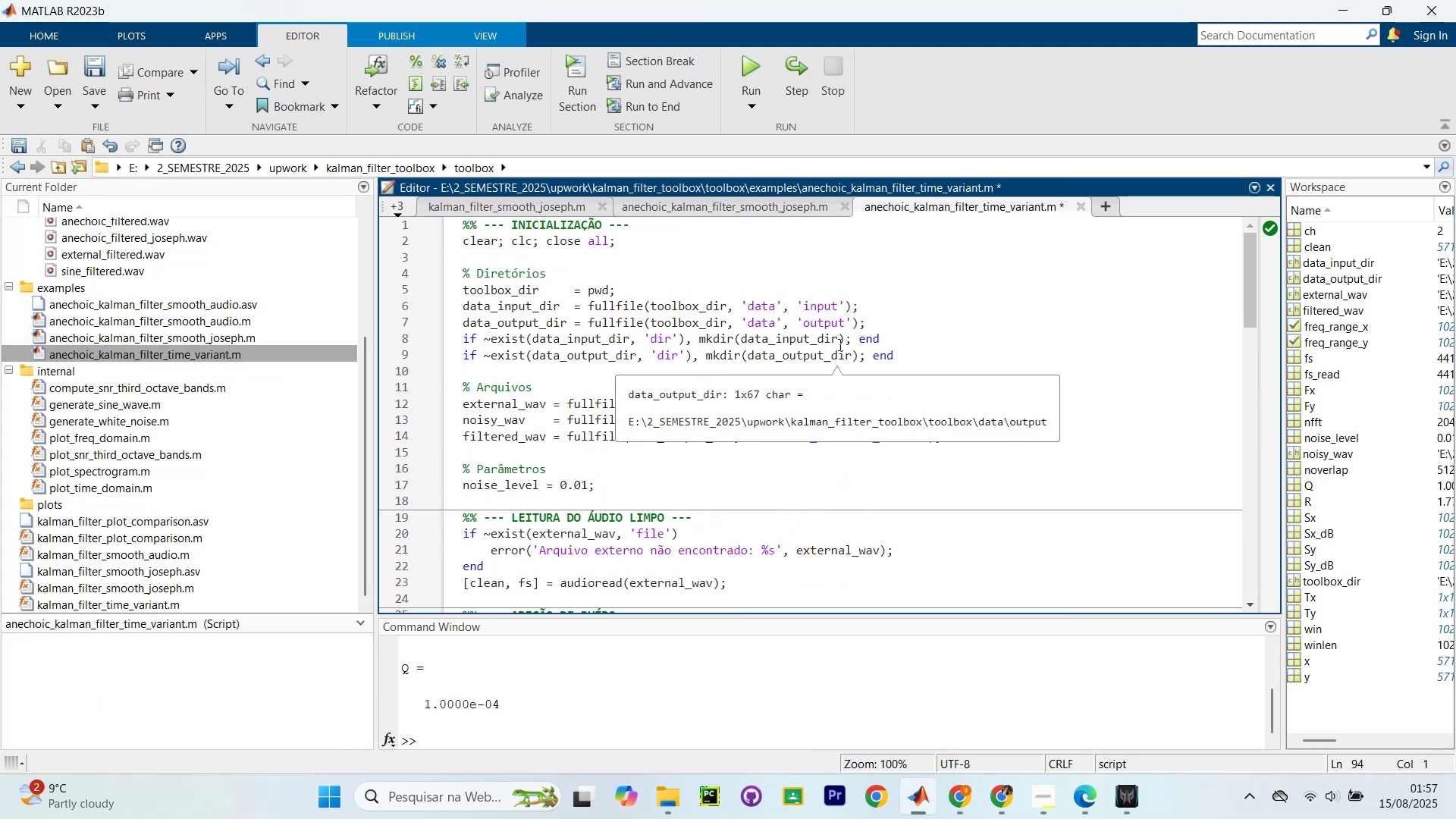 
left_click([847, 284])
 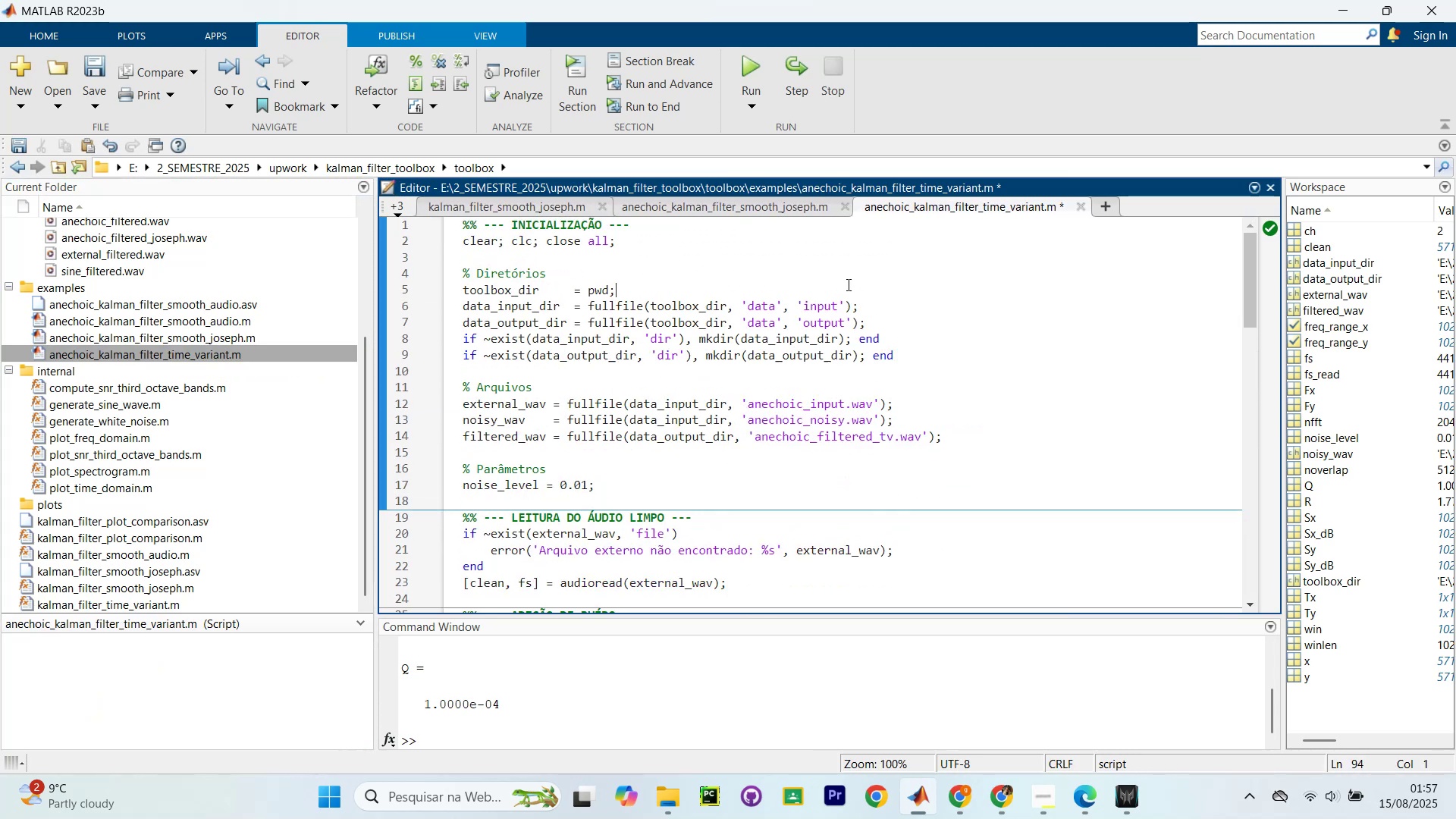 
key(Control+Shift+NumpadEnter)
 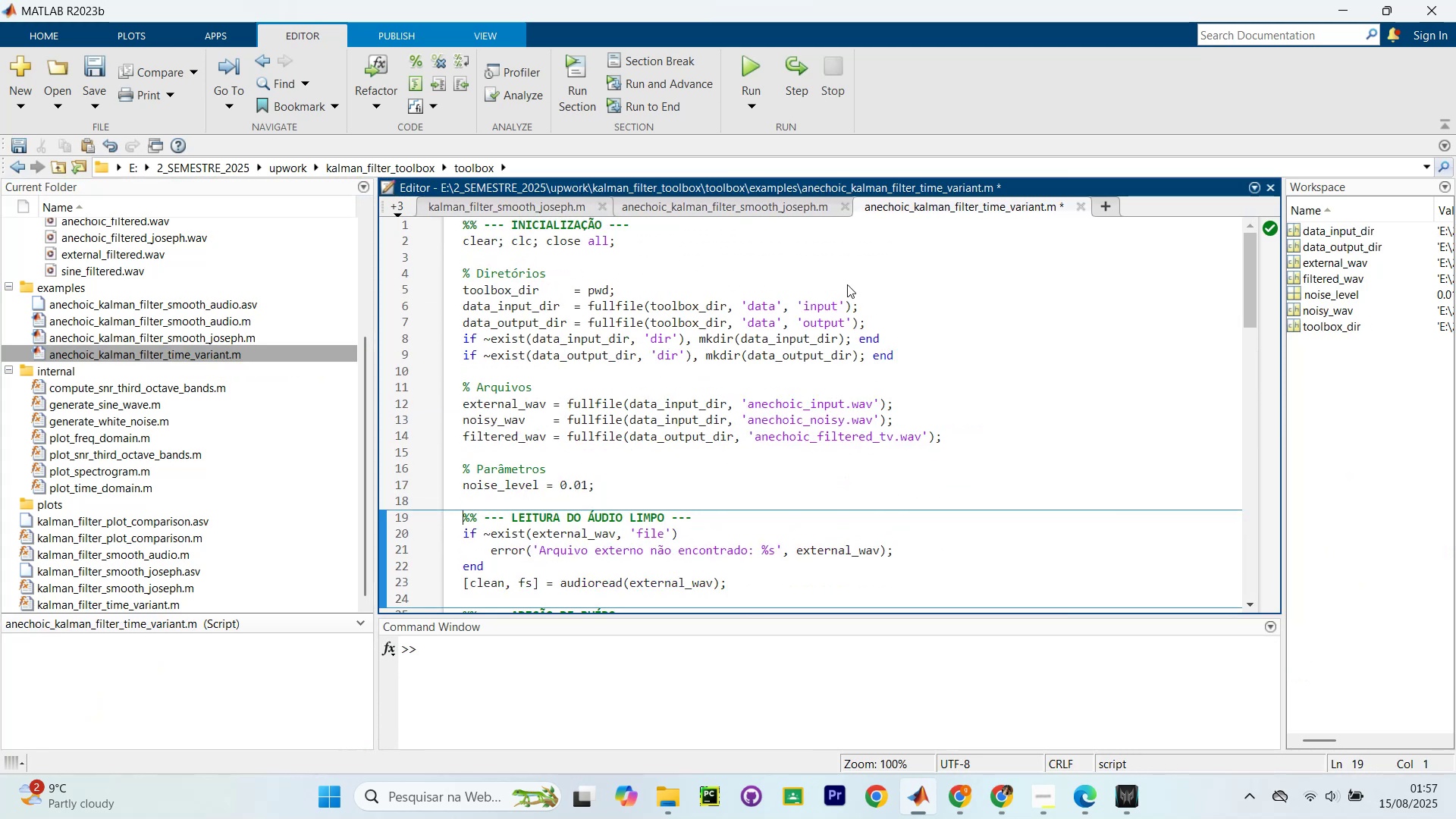 
key(Control+Shift+NumpadEnter)
 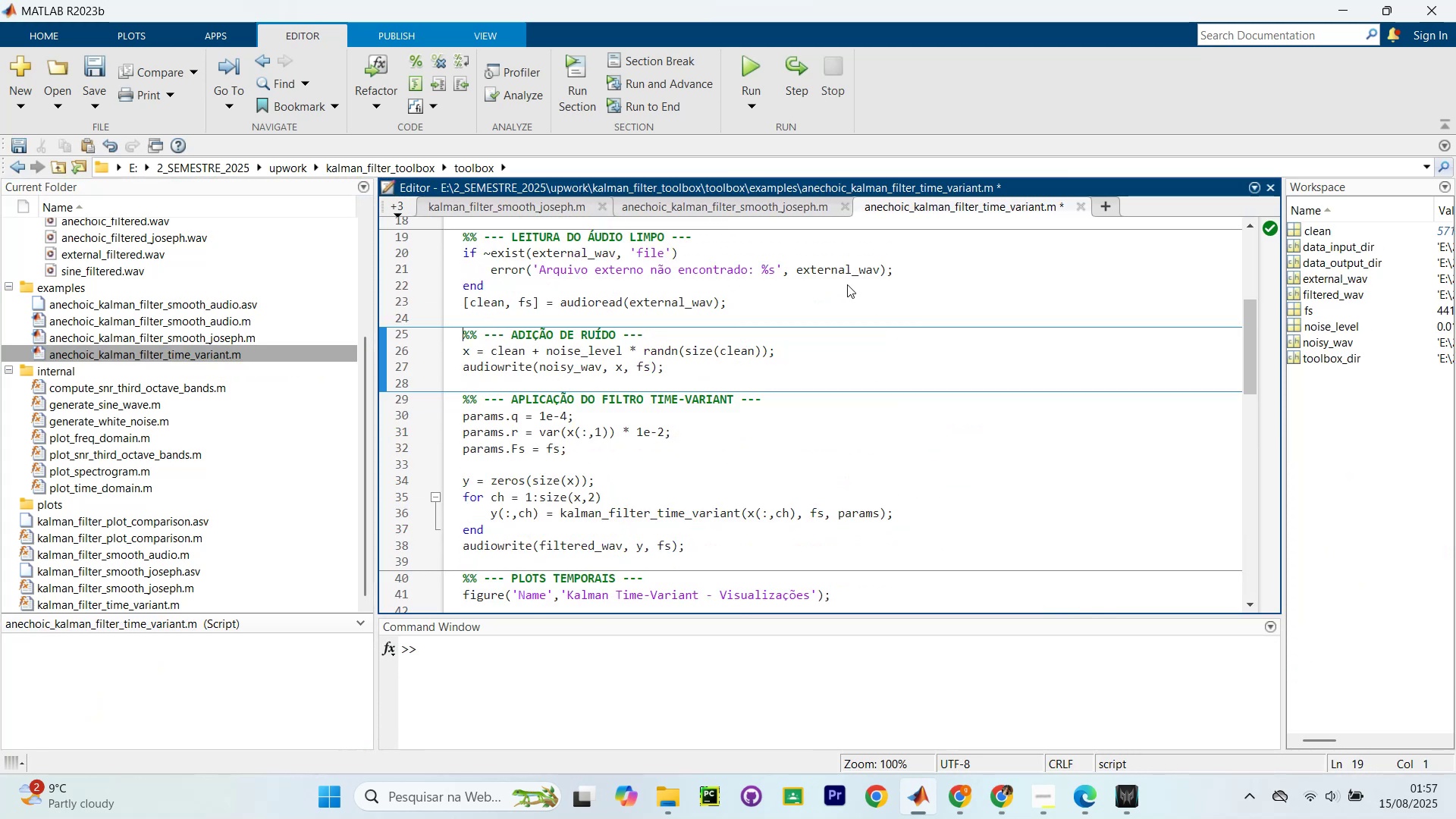 
key(Control+Shift+NumpadEnter)
 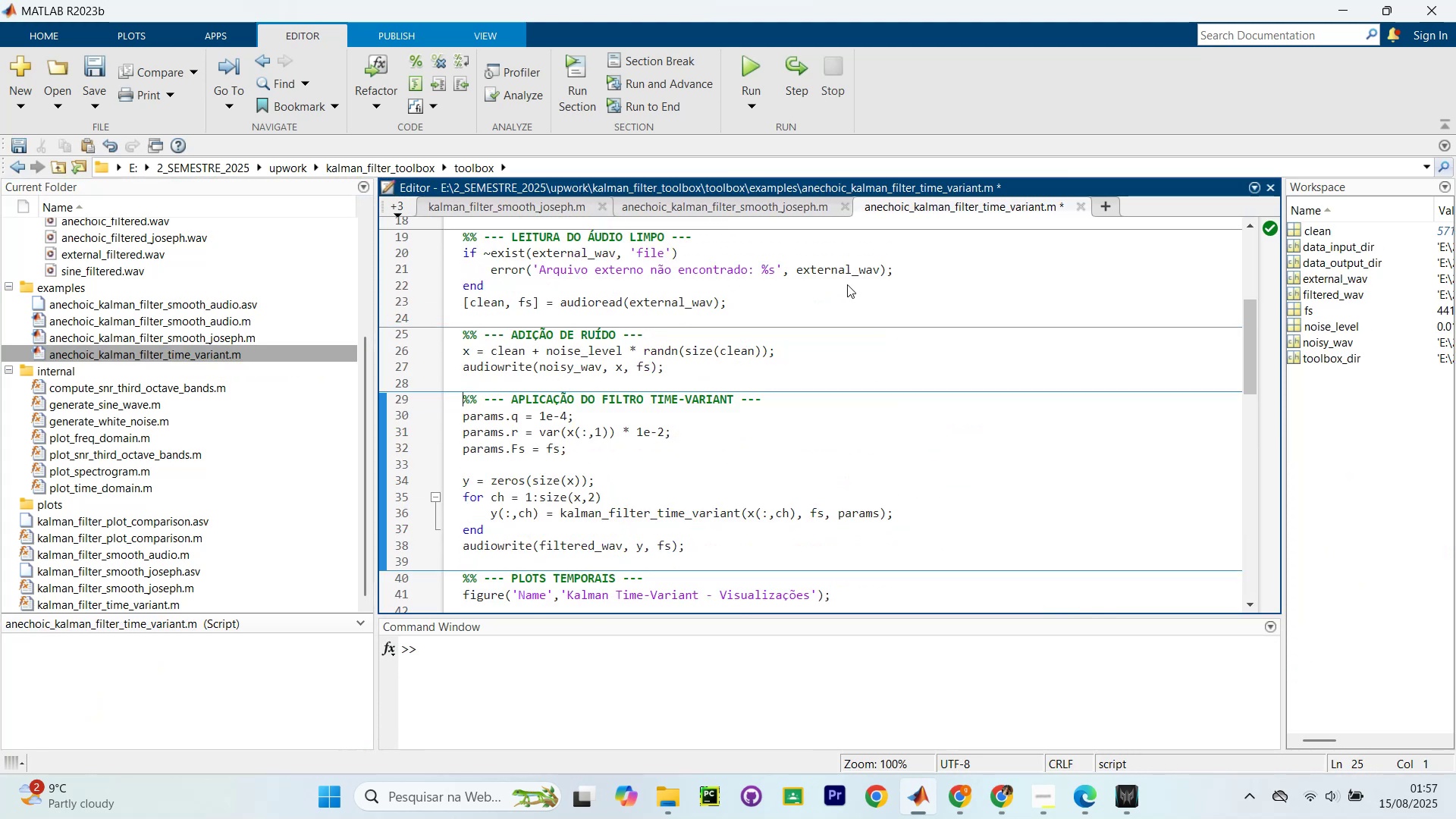 
key(Control+Shift+NumpadEnter)
 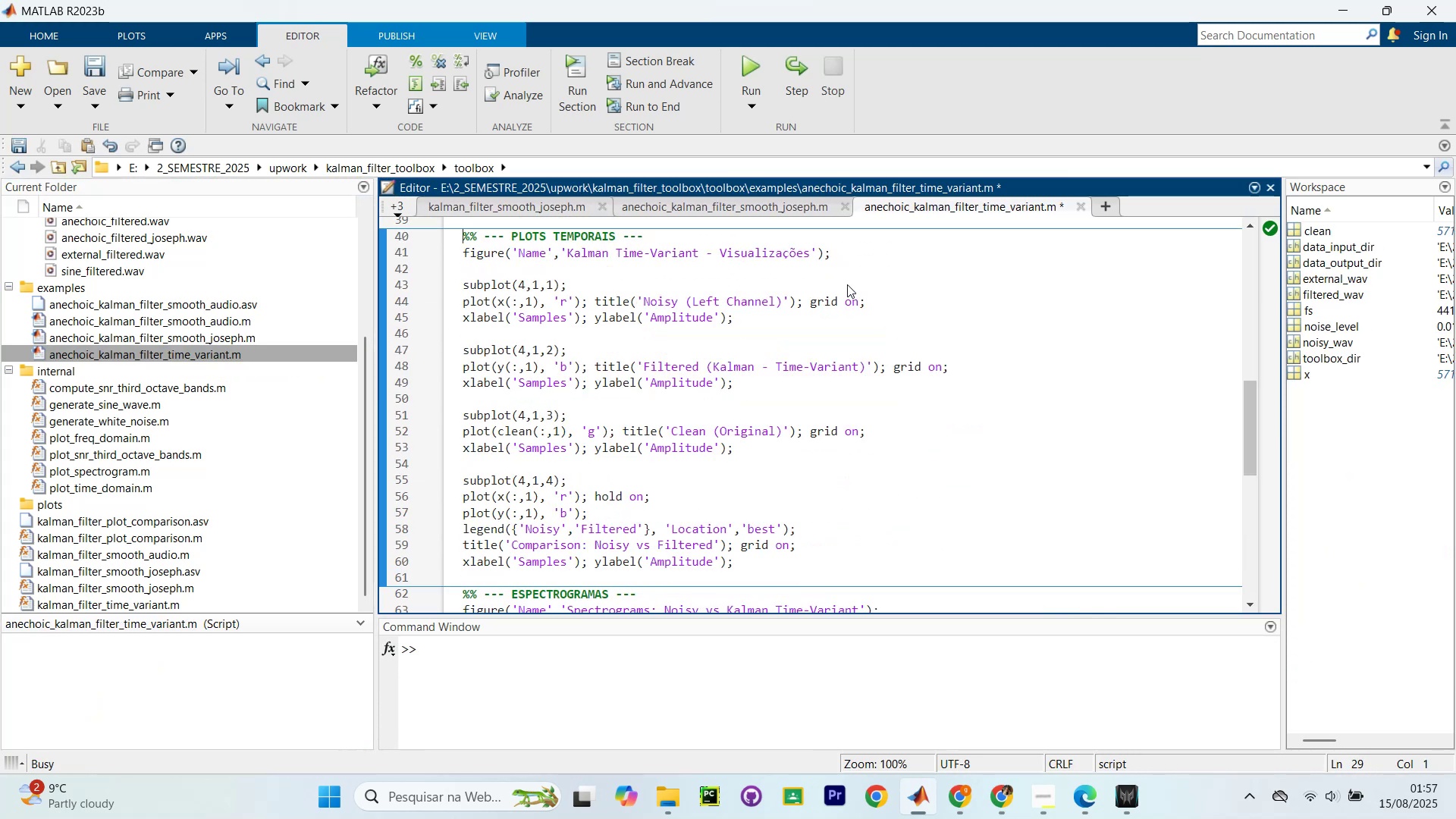 
key(Control+Shift+NumpadEnter)
 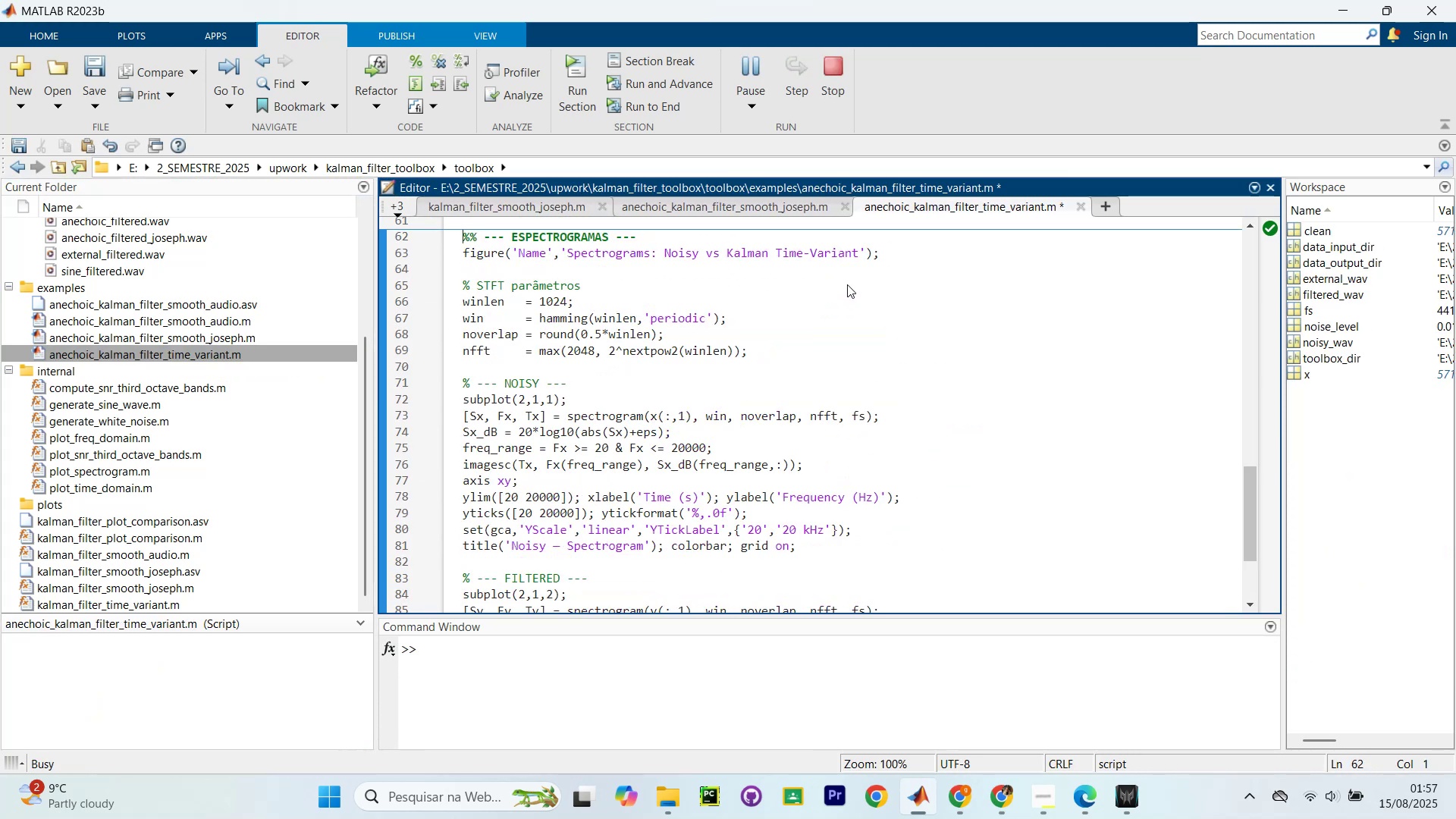 
key(Control+Shift+NumpadEnter)
 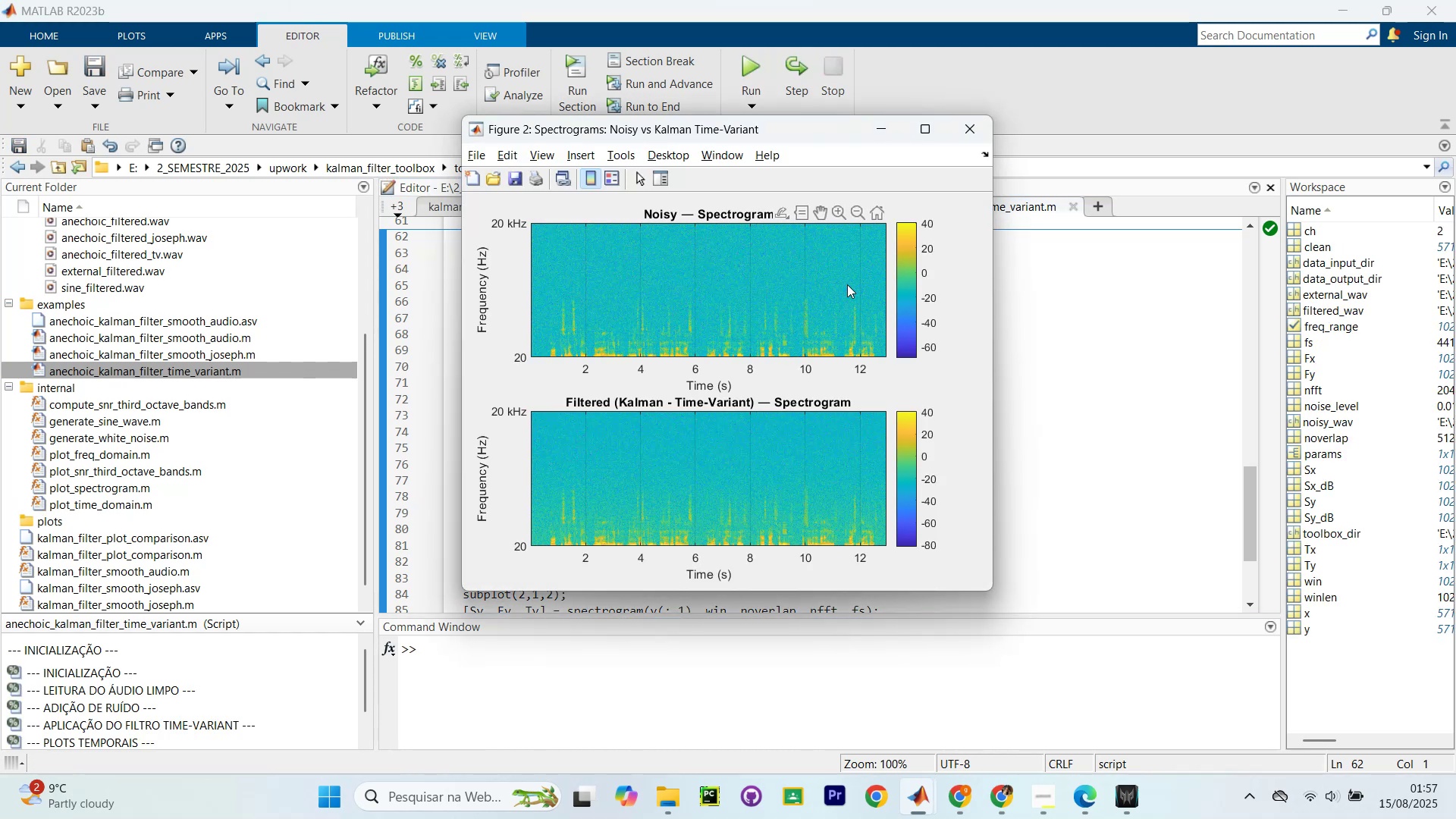 
wait(7.94)
 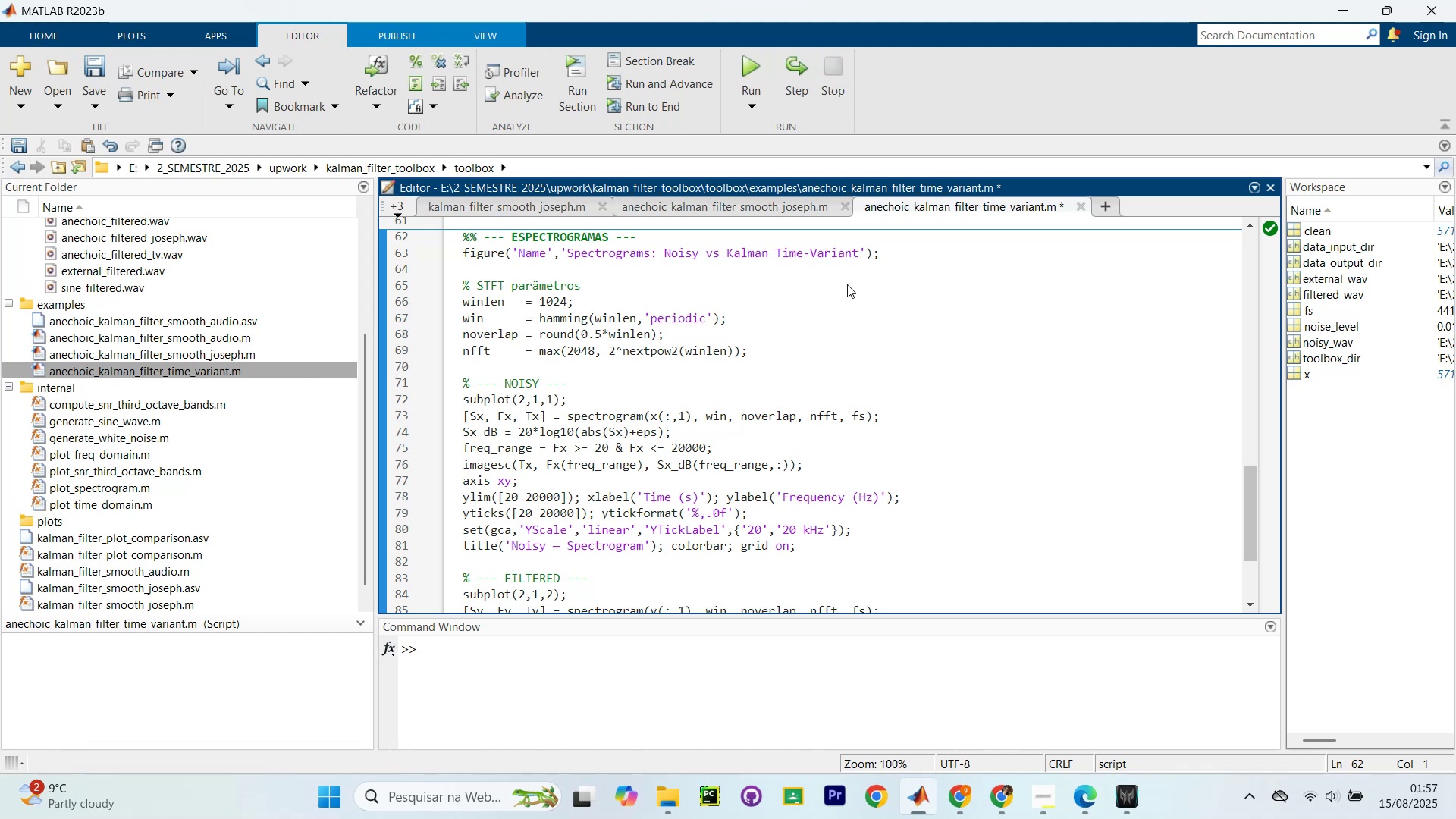 
scroll: coordinate [891, 412], scroll_direction: down, amount: 6.0
 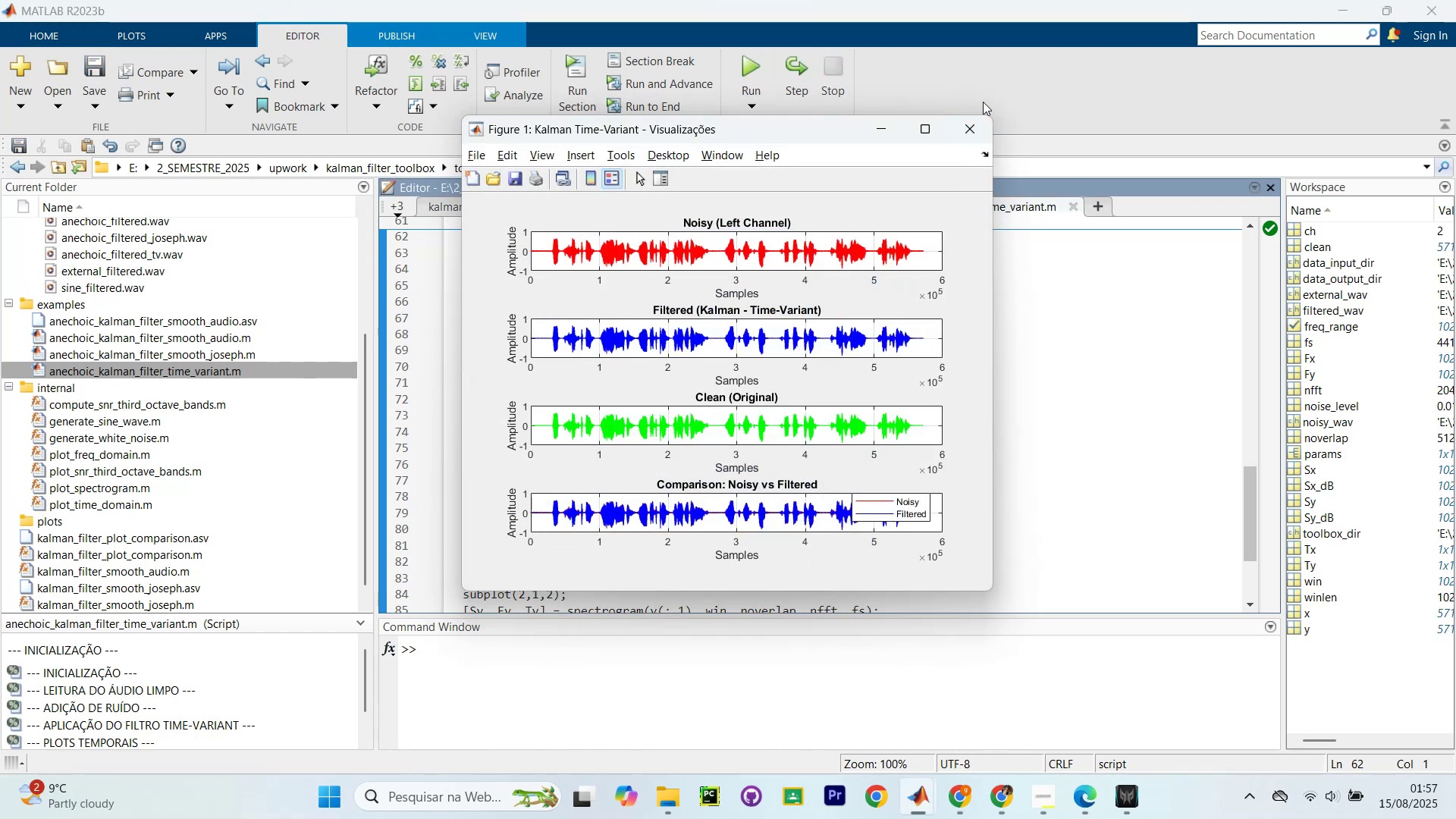 
scroll: coordinate [764, 510], scroll_direction: up, amount: 10.0
 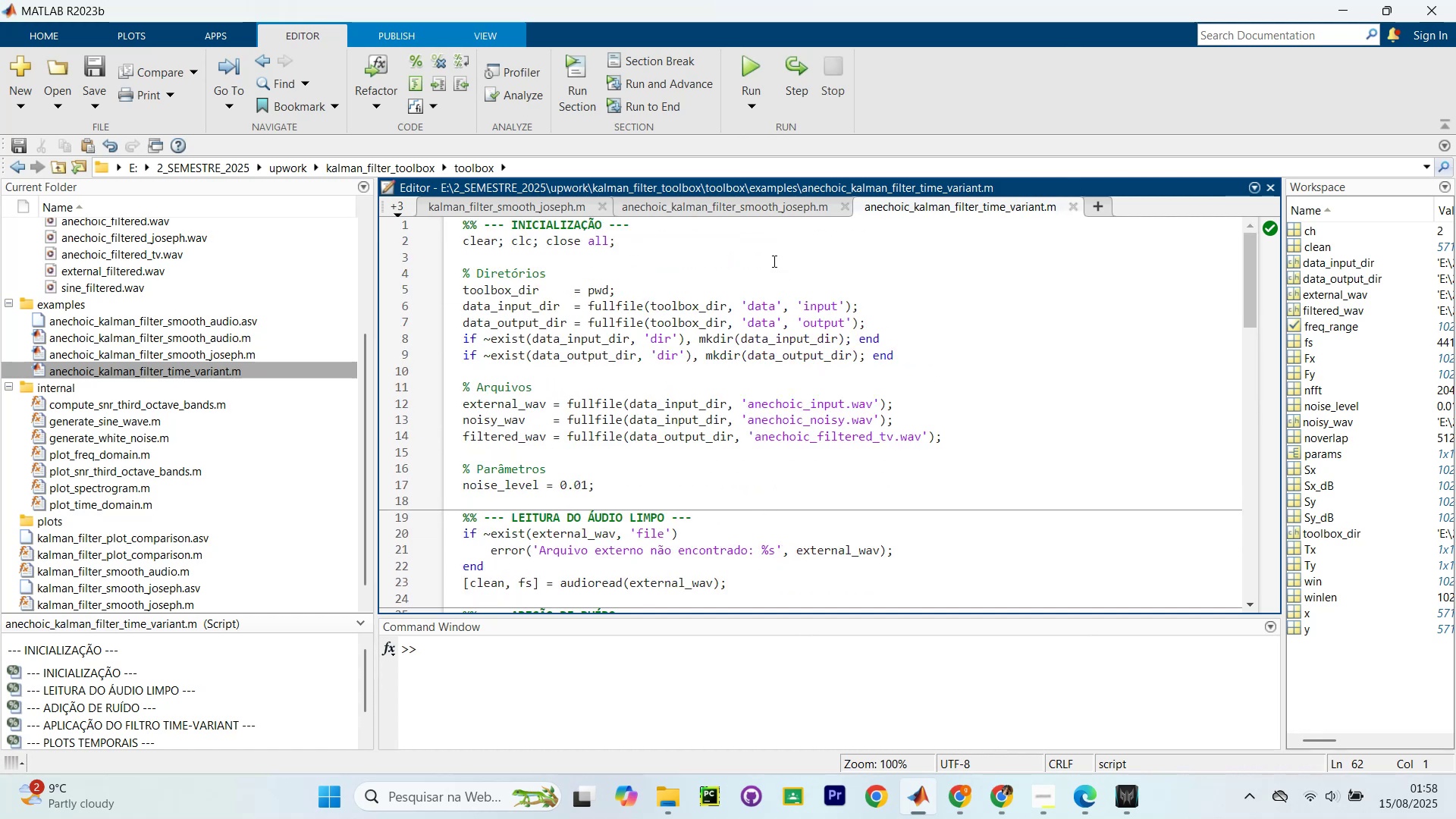 
left_click([767, 210])
 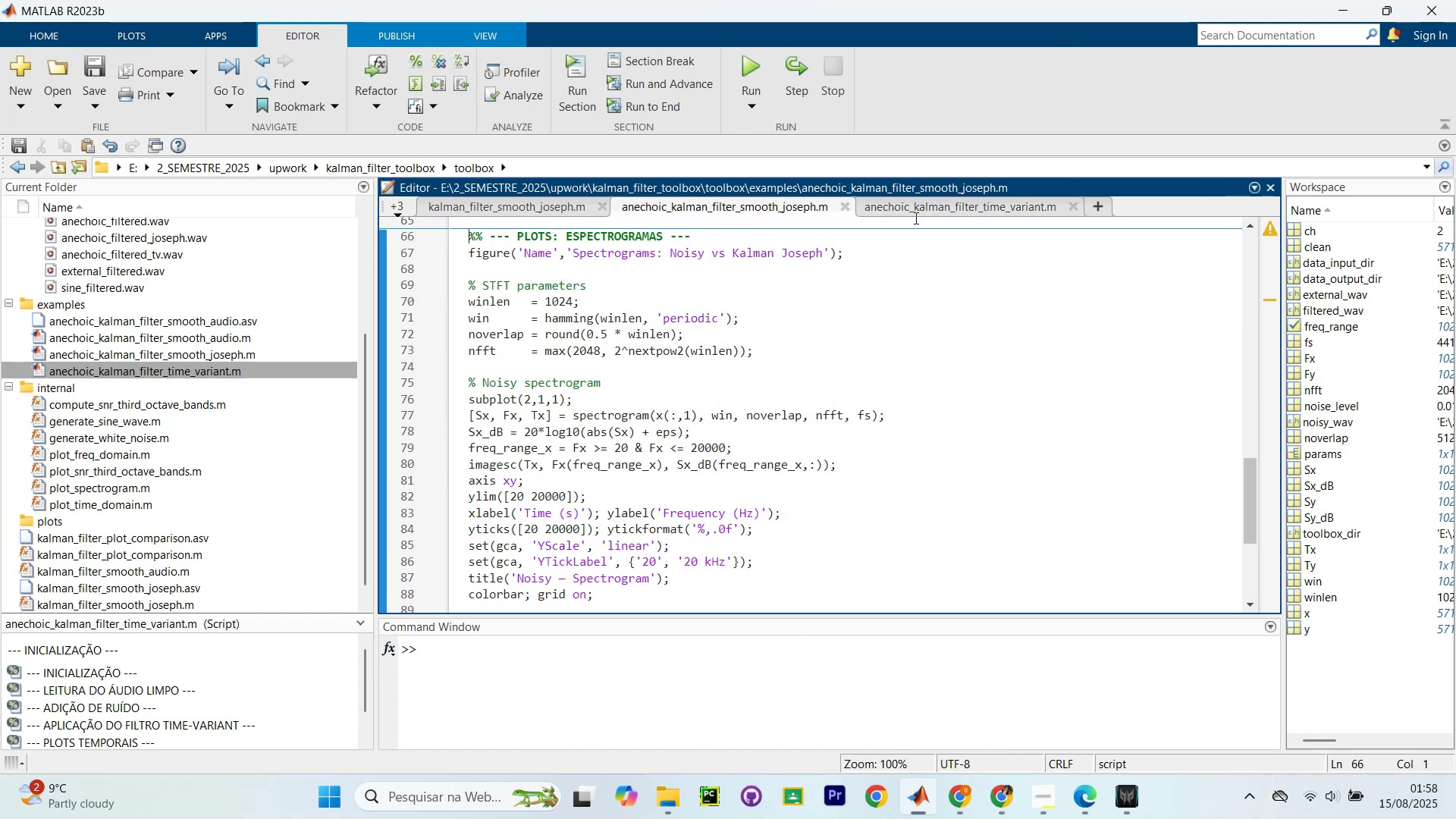 
left_click([928, 206])
 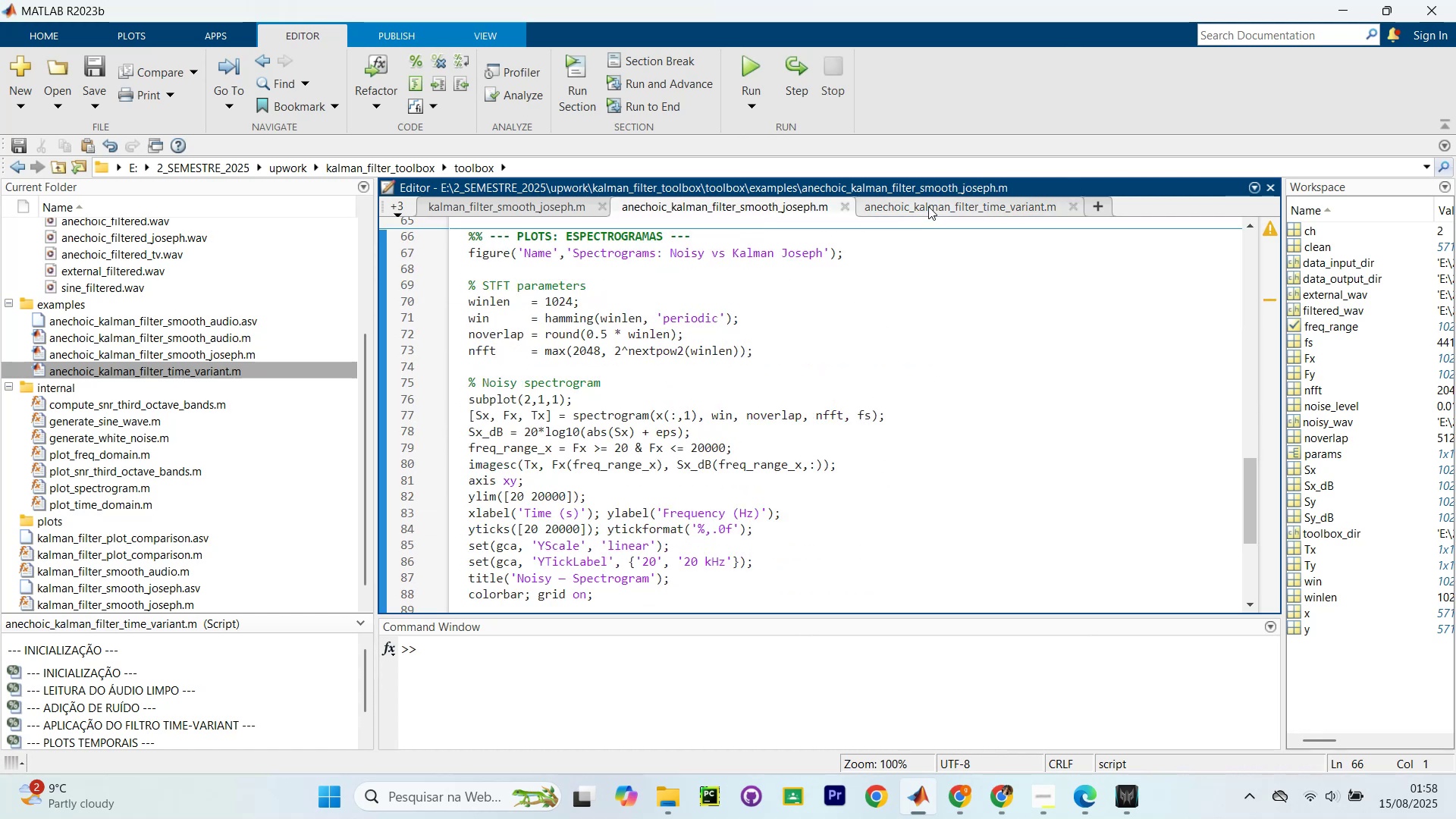 
key(Control+Shift+NumpadEnter)
 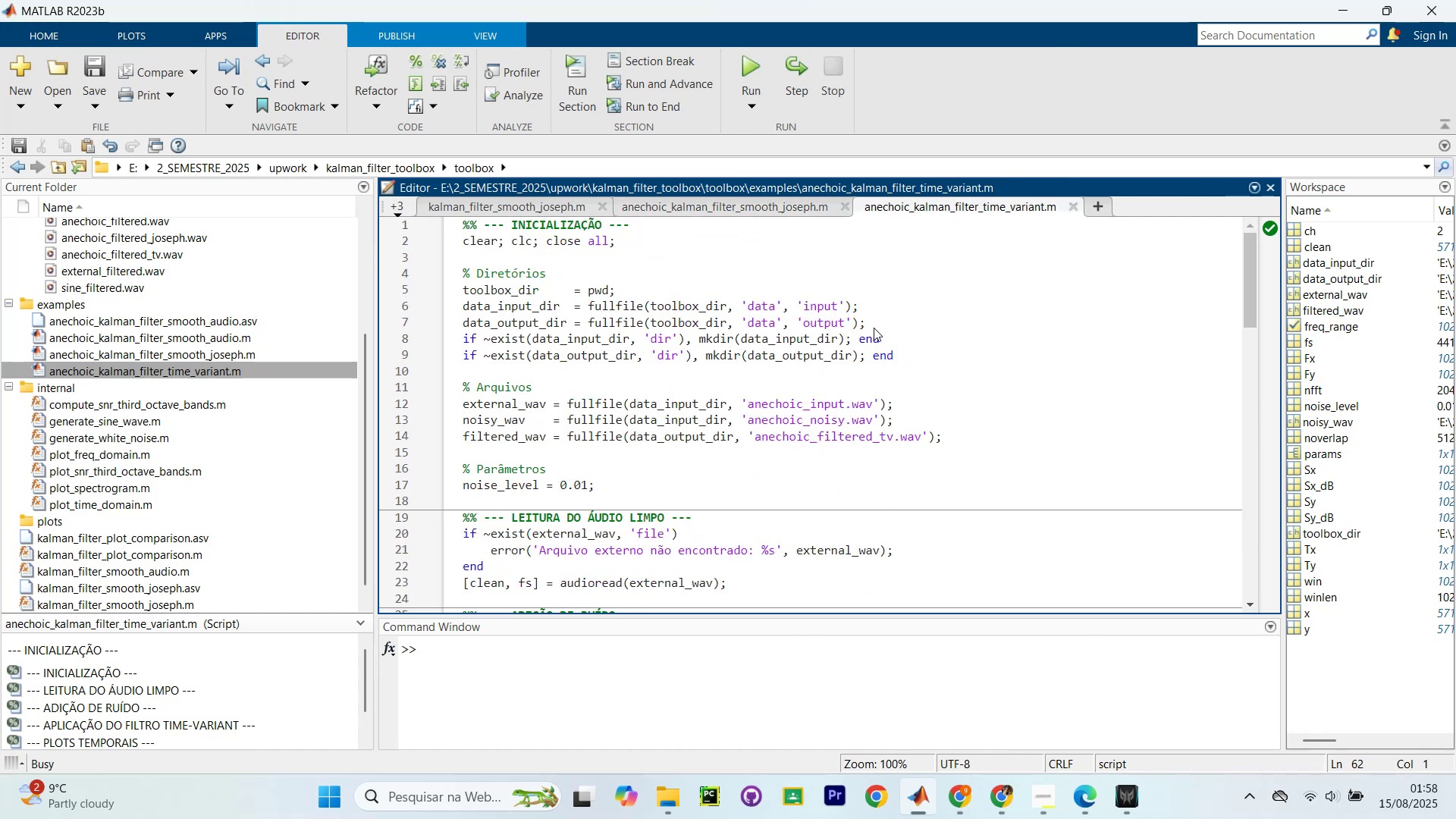 
key(Control+Shift+NumpadEnter)
 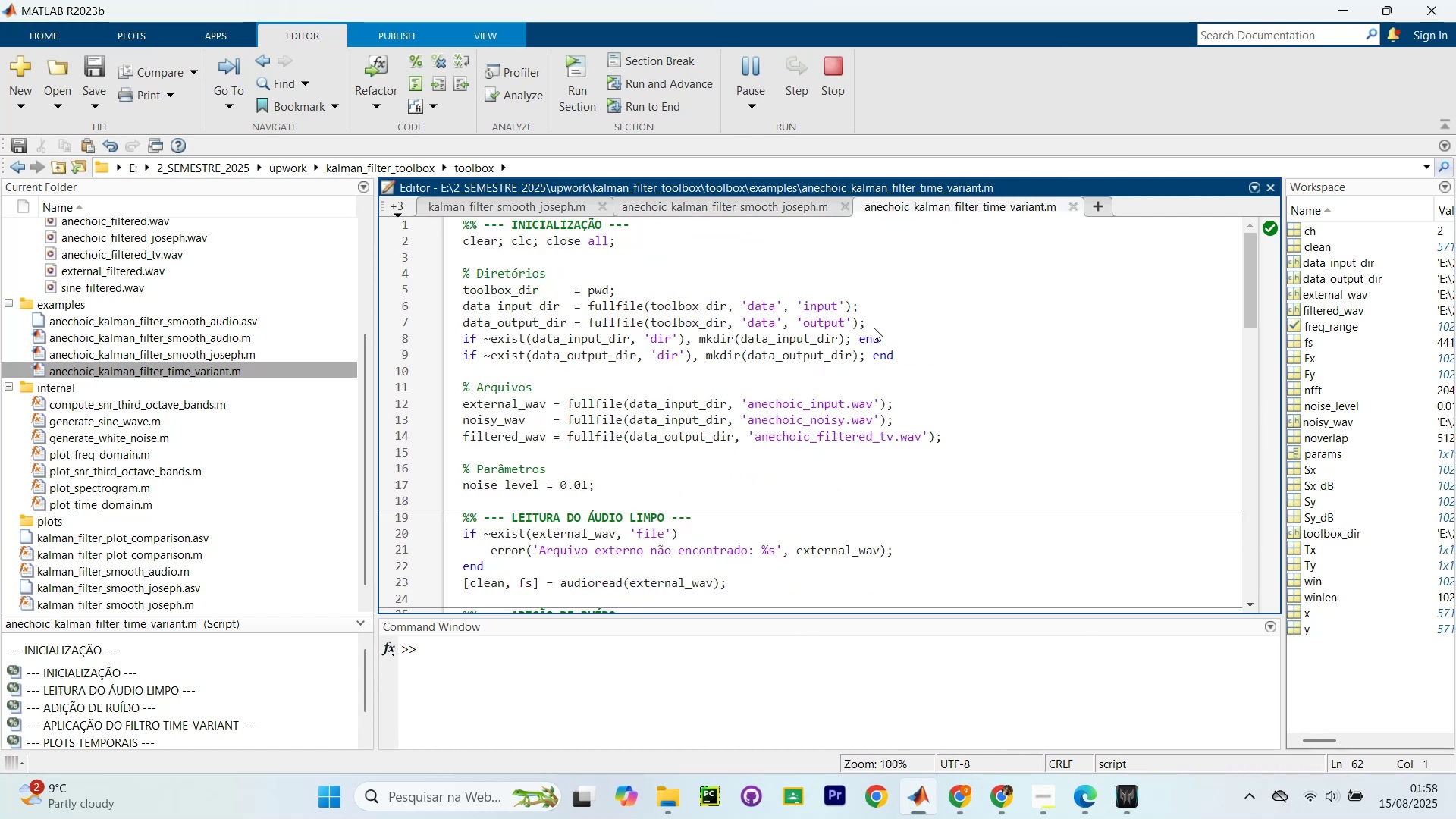 
key(Control+Shift+NumpadEnter)
 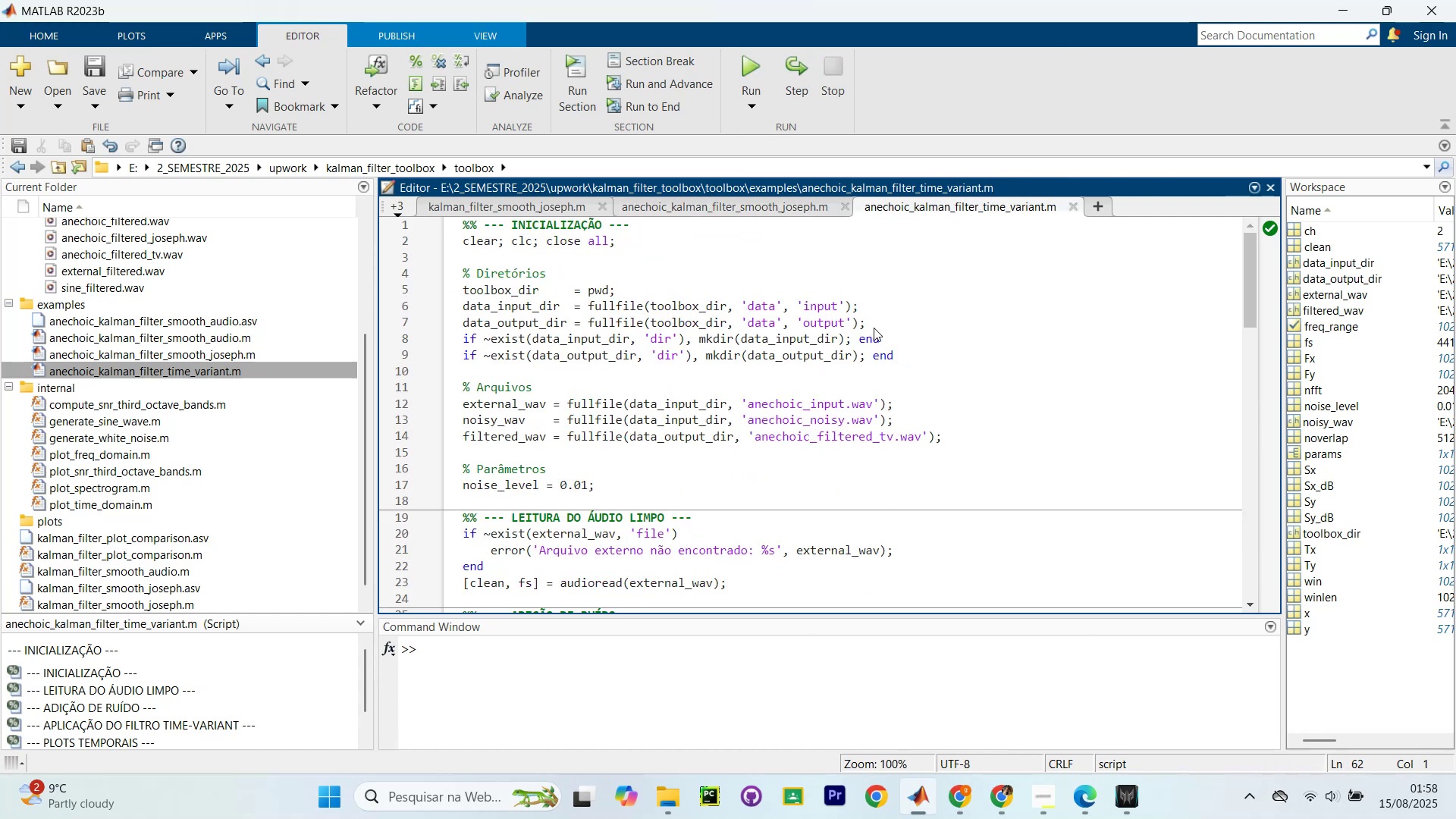 
key(Control+Shift+NumpadEnter)
 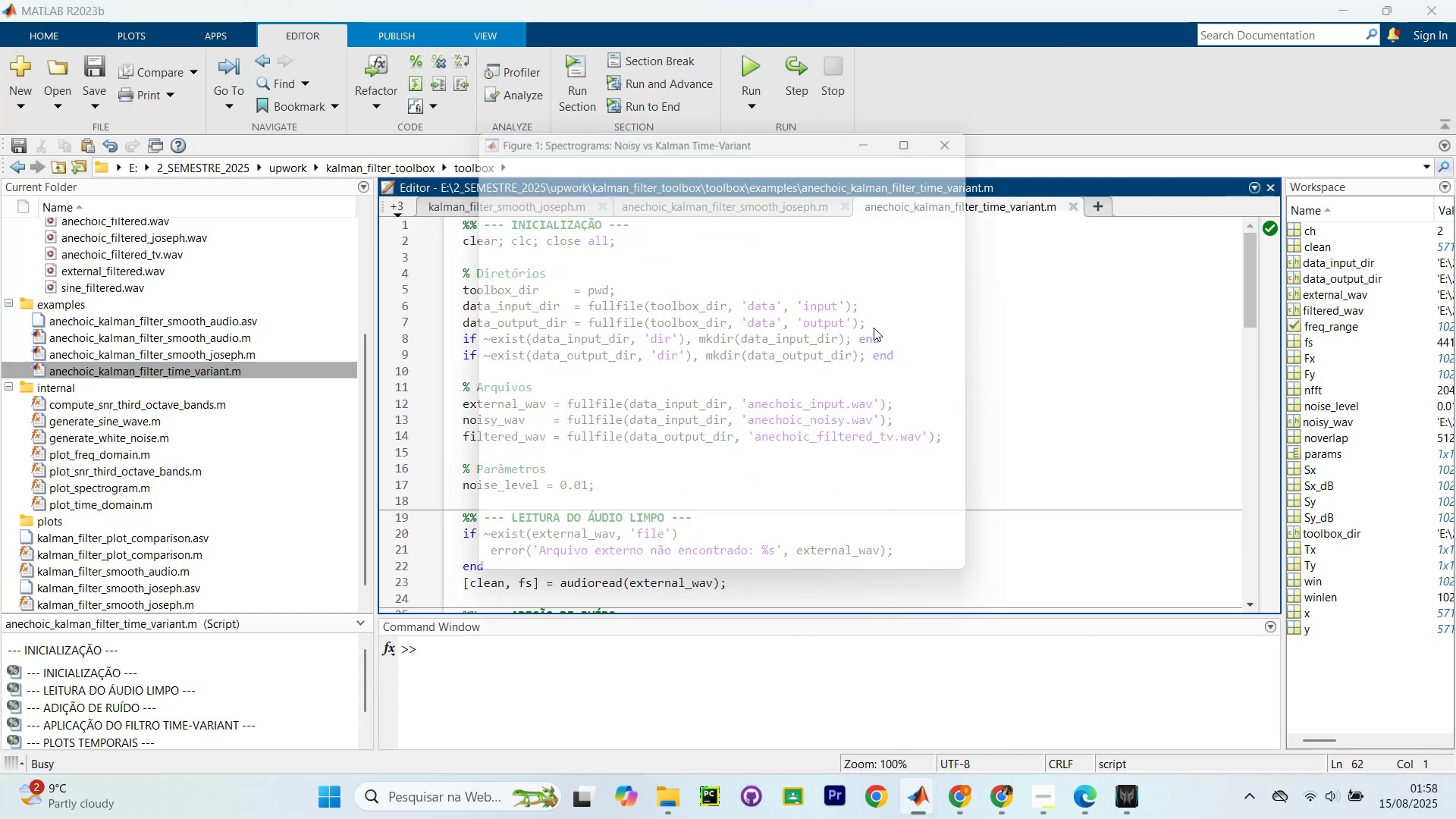 
key(Control+Shift+NumpadEnter)
 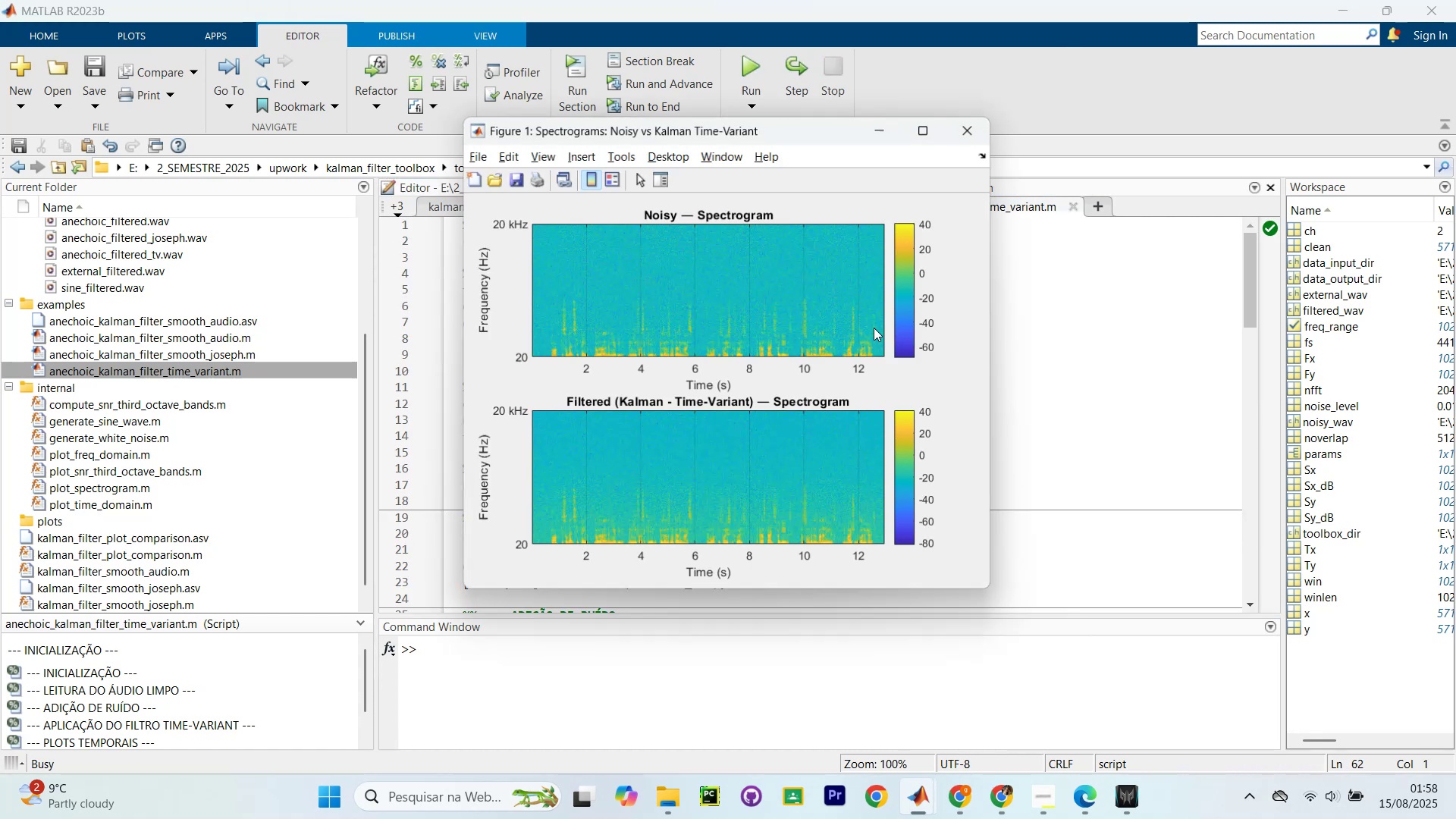 
key(Control+Shift+NumpadEnter)
 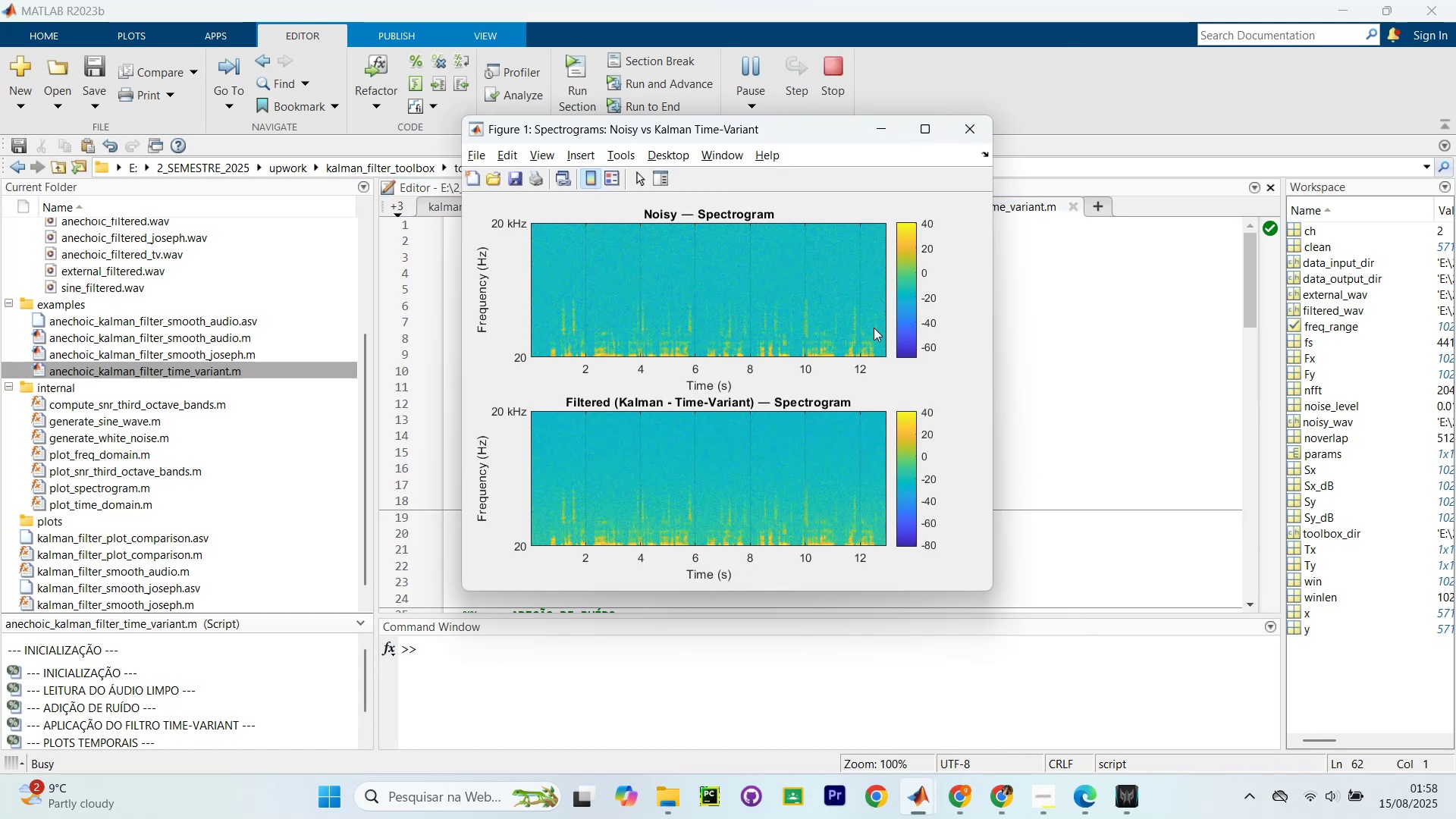 
key(Control+Shift+NumpadEnter)
 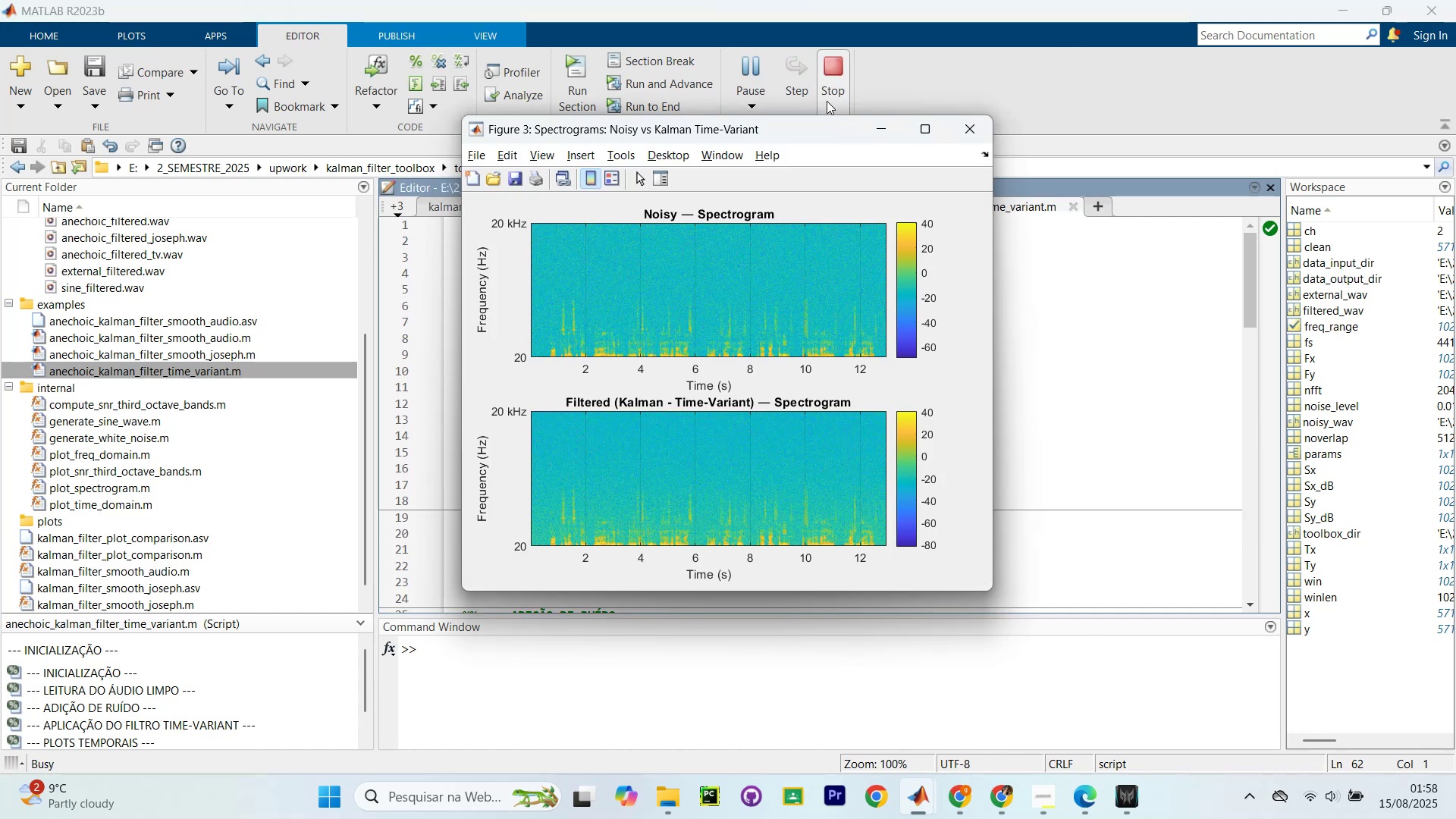 
left_click([968, 127])
 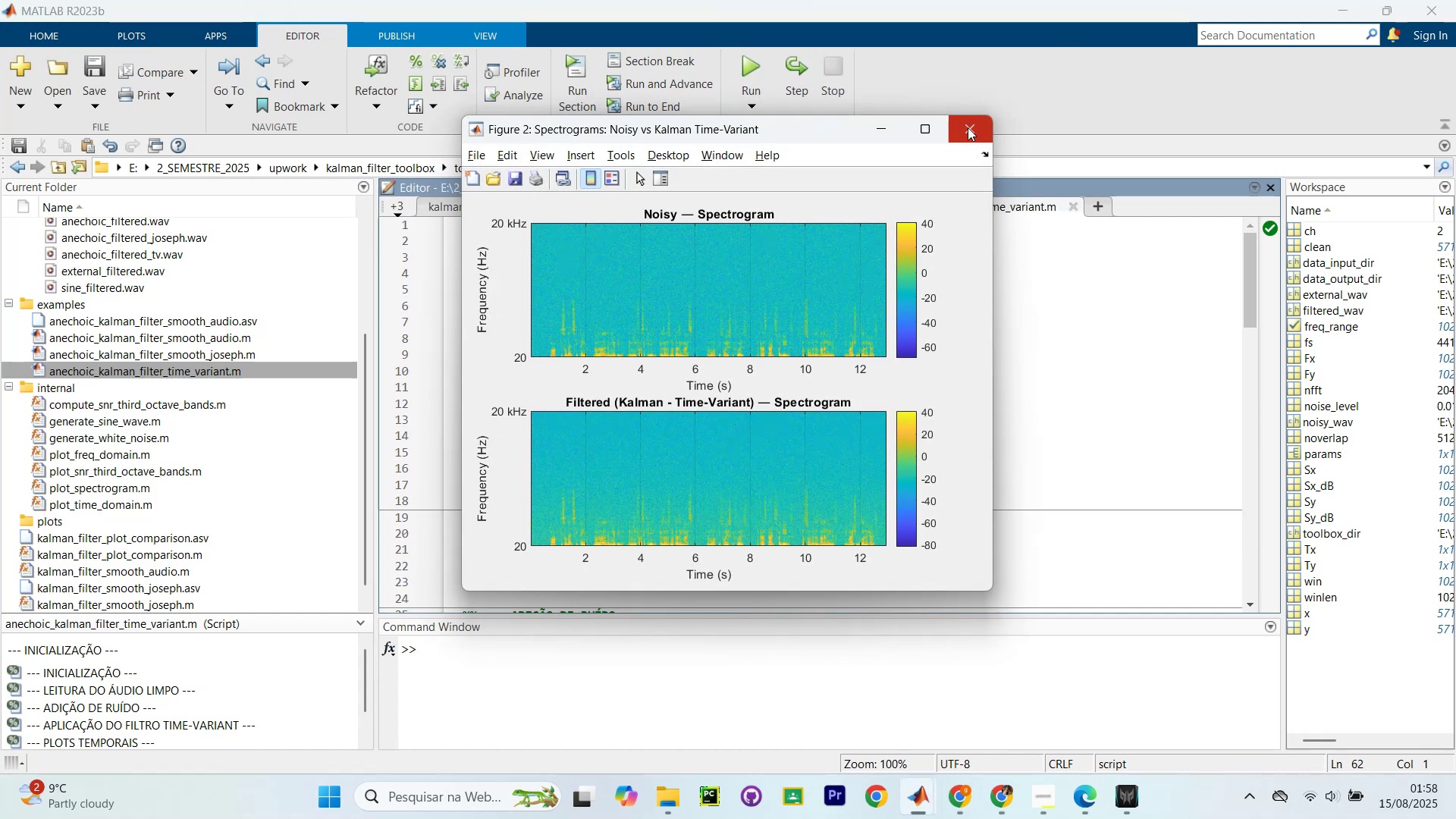 
left_click([968, 127])
 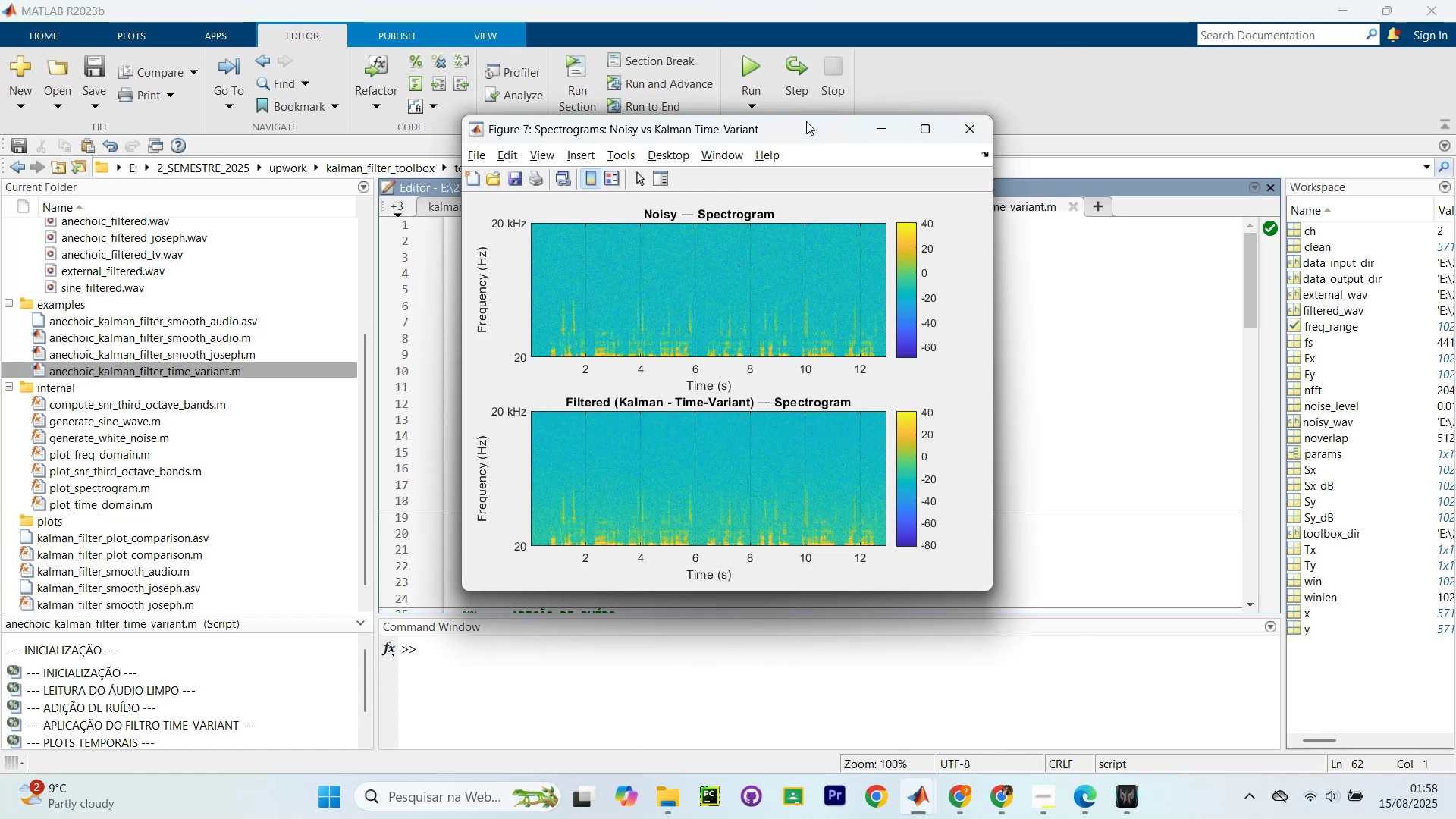 
left_click([968, 131])
 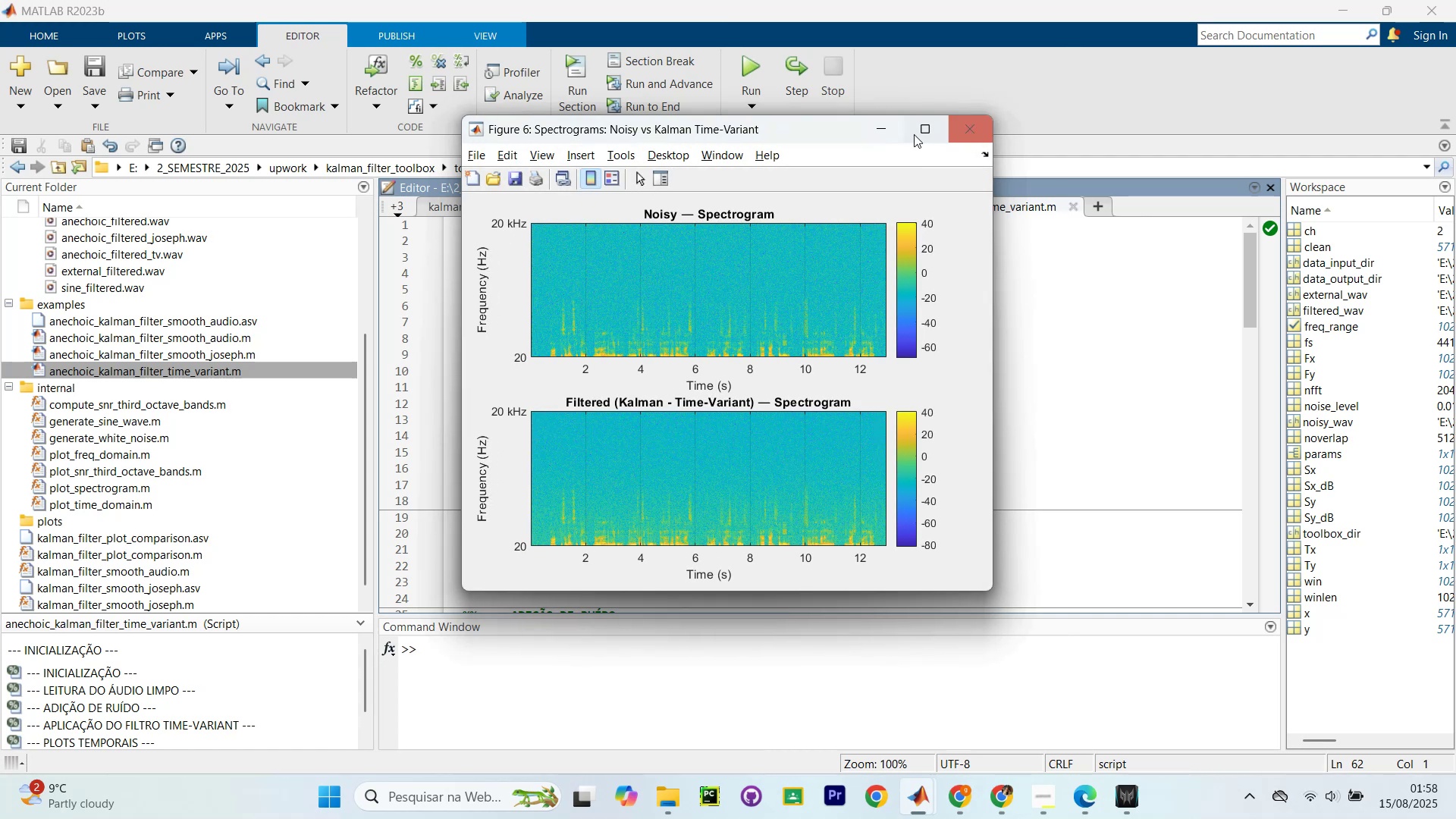 
left_click_drag(start_coordinate=[748, 128], to_coordinate=[1046, 263])
 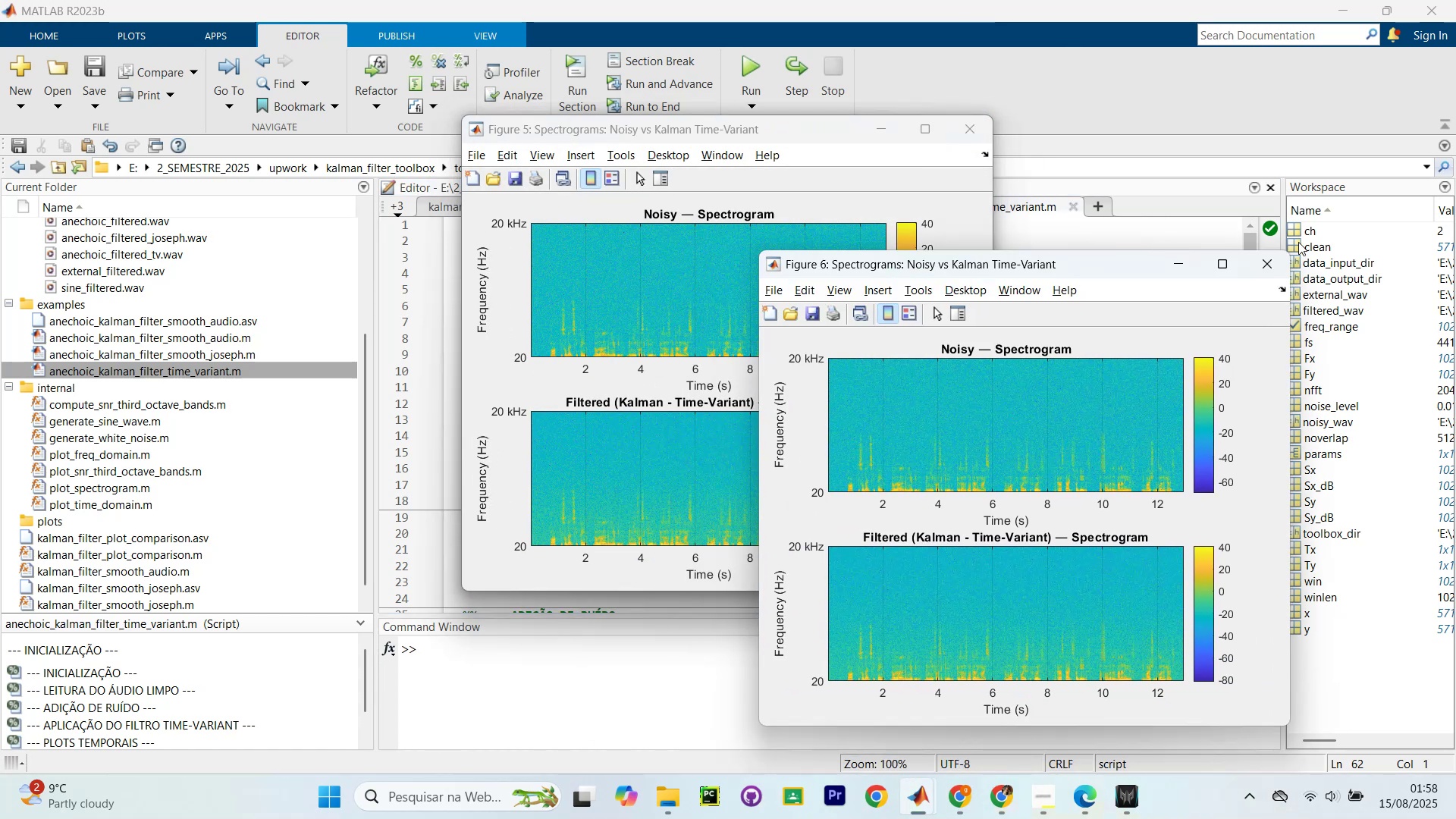 
left_click([1284, 261])
 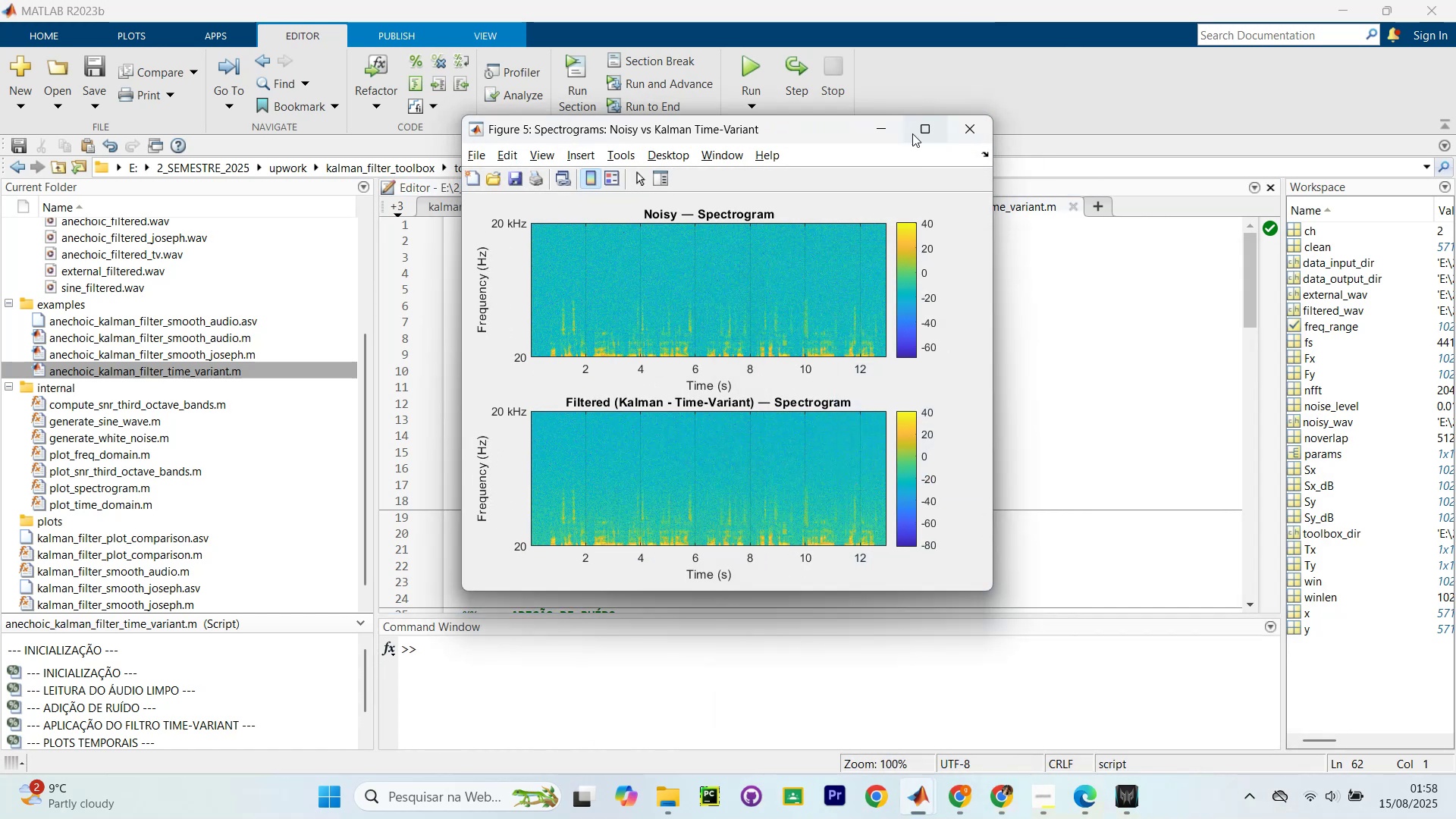 
left_click_drag(start_coordinate=[799, 127], to_coordinate=[910, 171])
 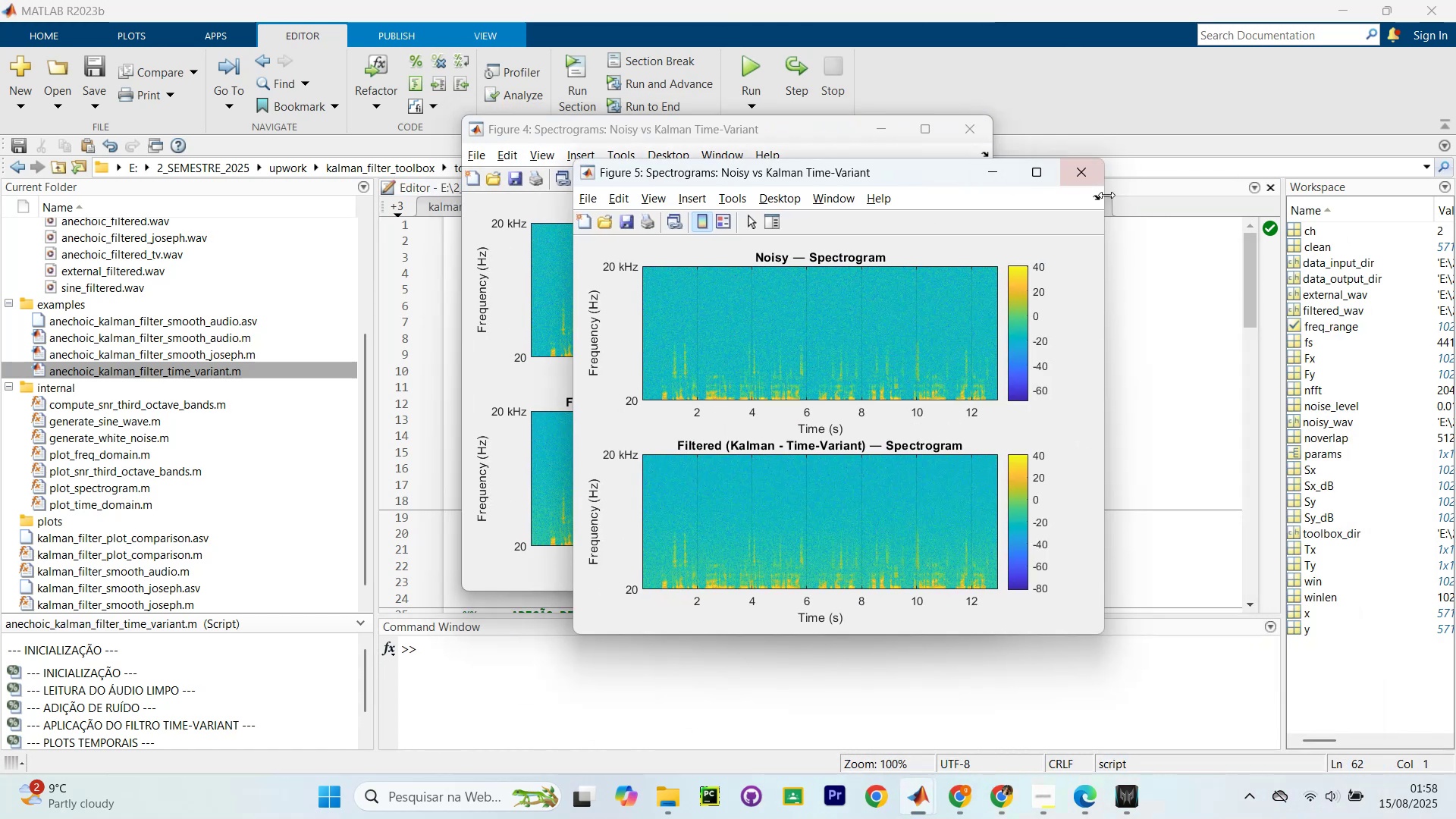 
left_click([1094, 184])
 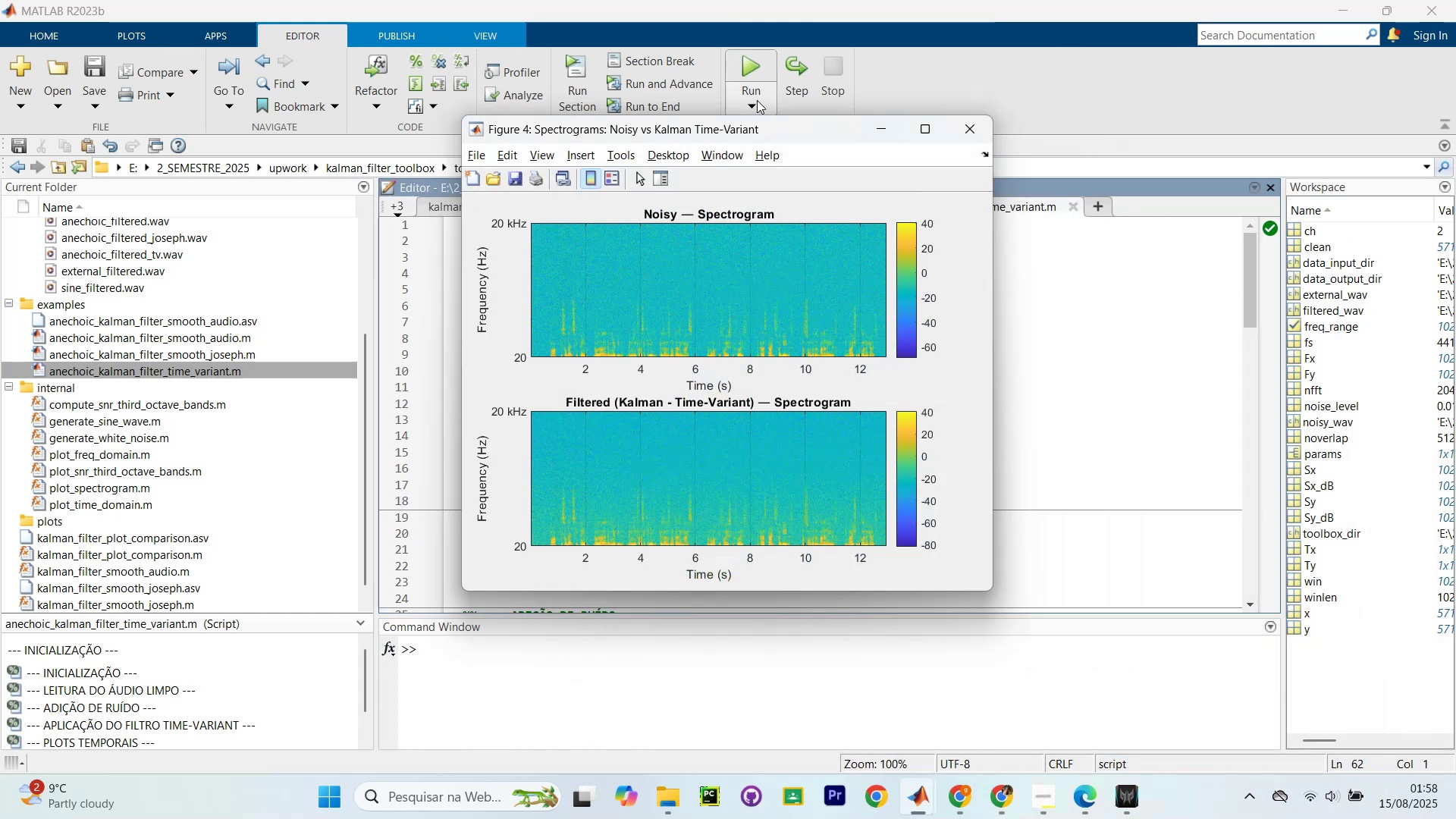 
left_click_drag(start_coordinate=[748, 129], to_coordinate=[909, 243])
 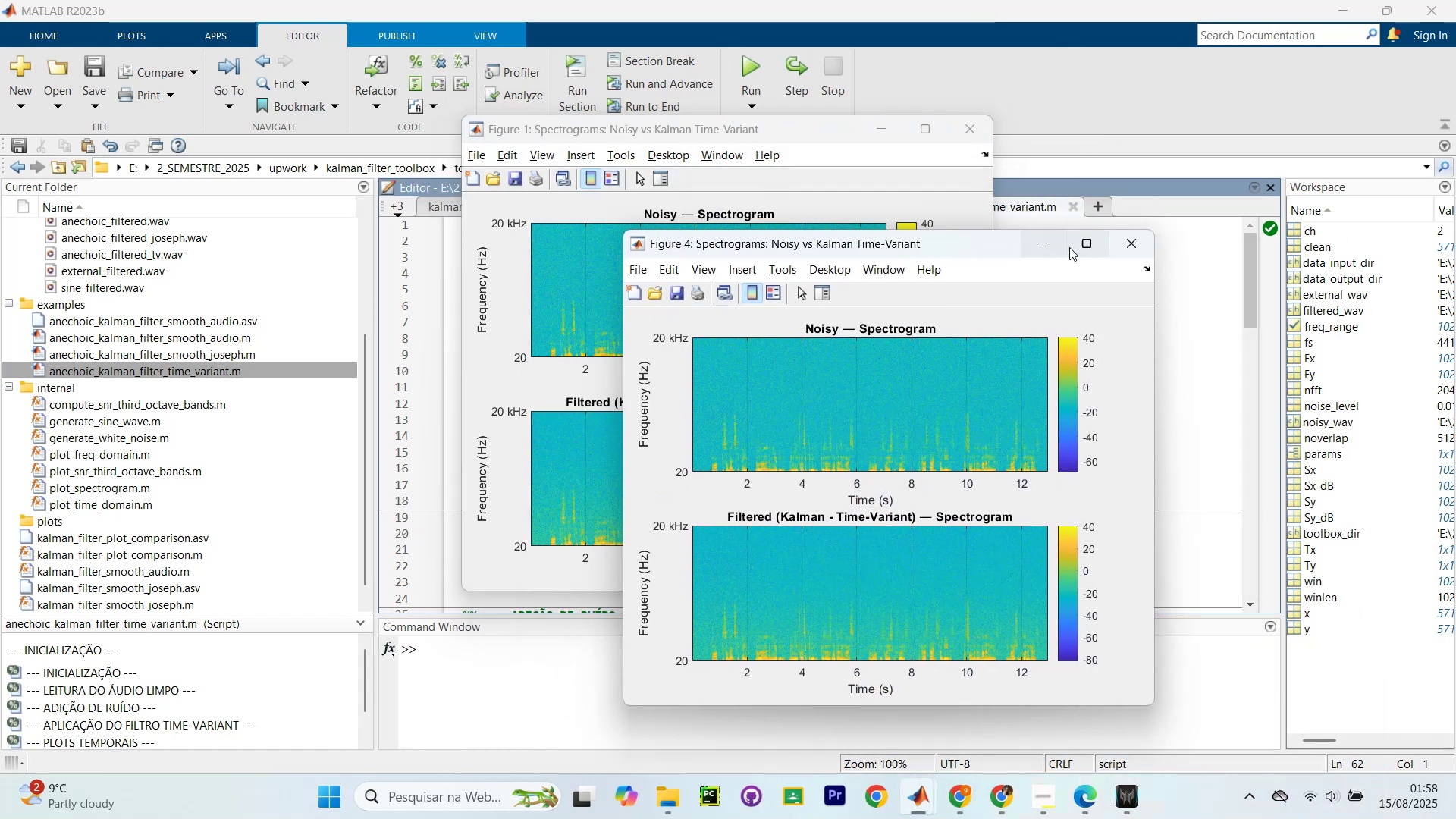 
left_click([1141, 242])
 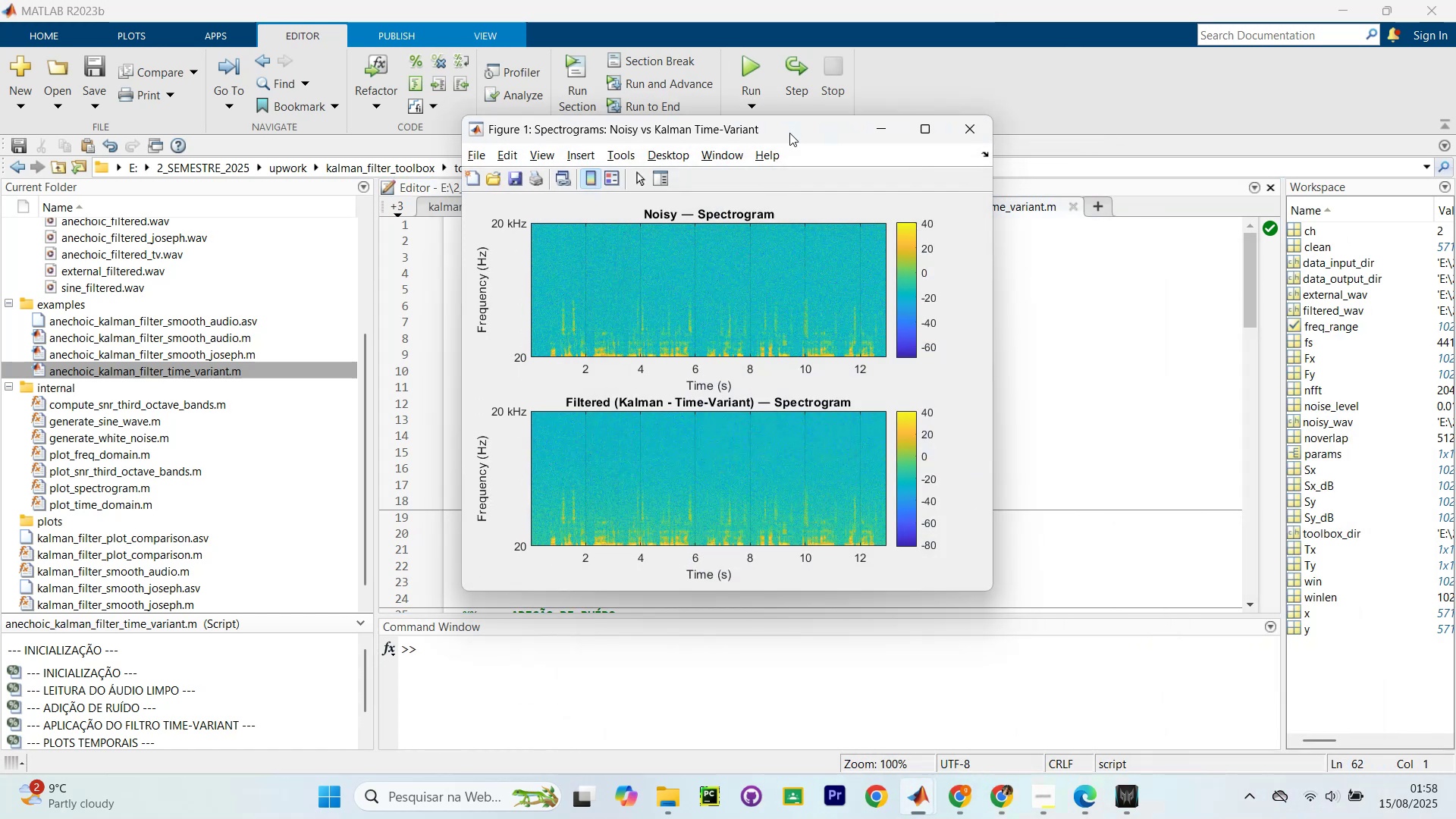 
left_click_drag(start_coordinate=[777, 130], to_coordinate=[936, 228])
 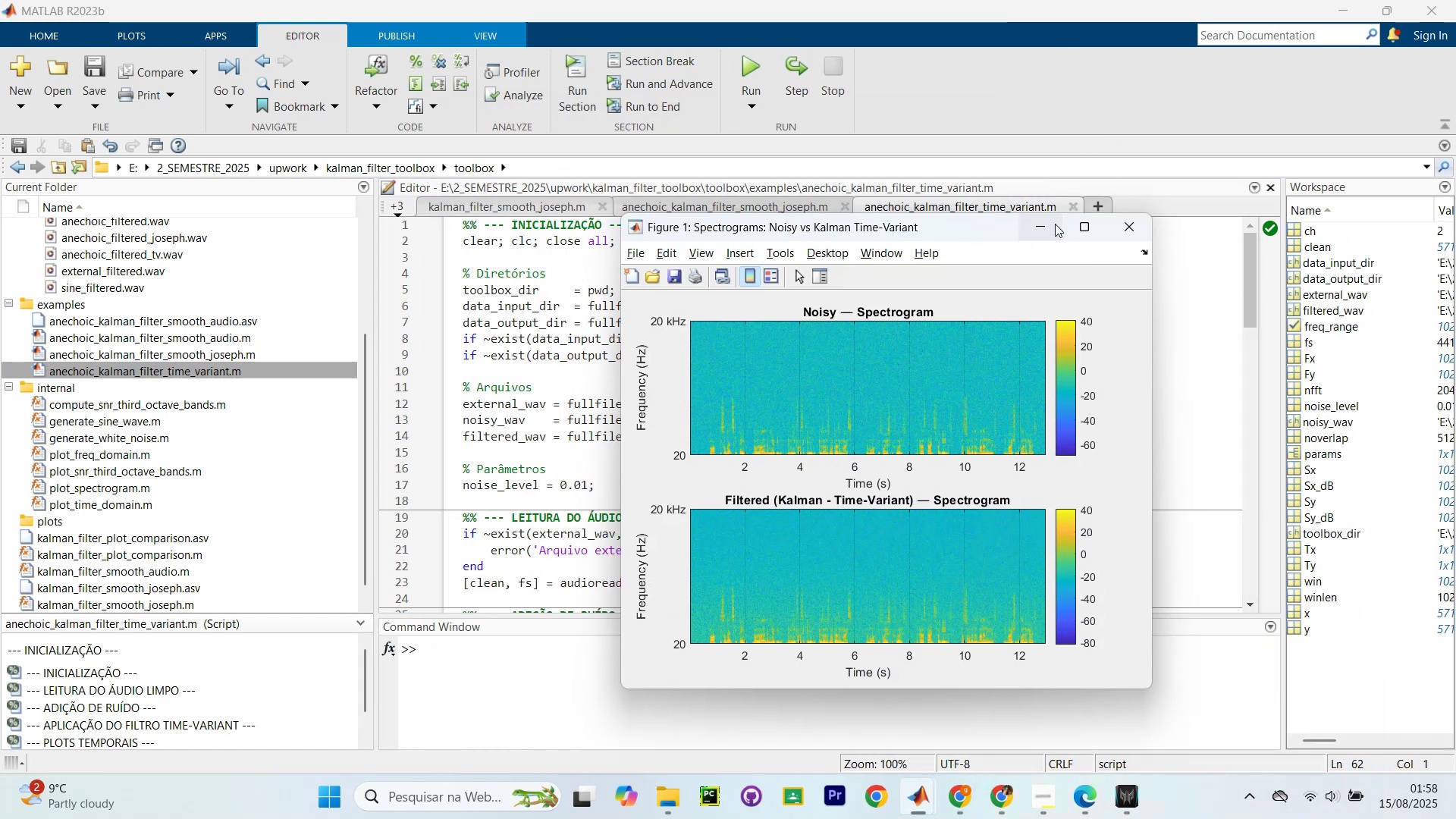 
left_click_drag(start_coordinate=[975, 230], to_coordinate=[1156, 121])
 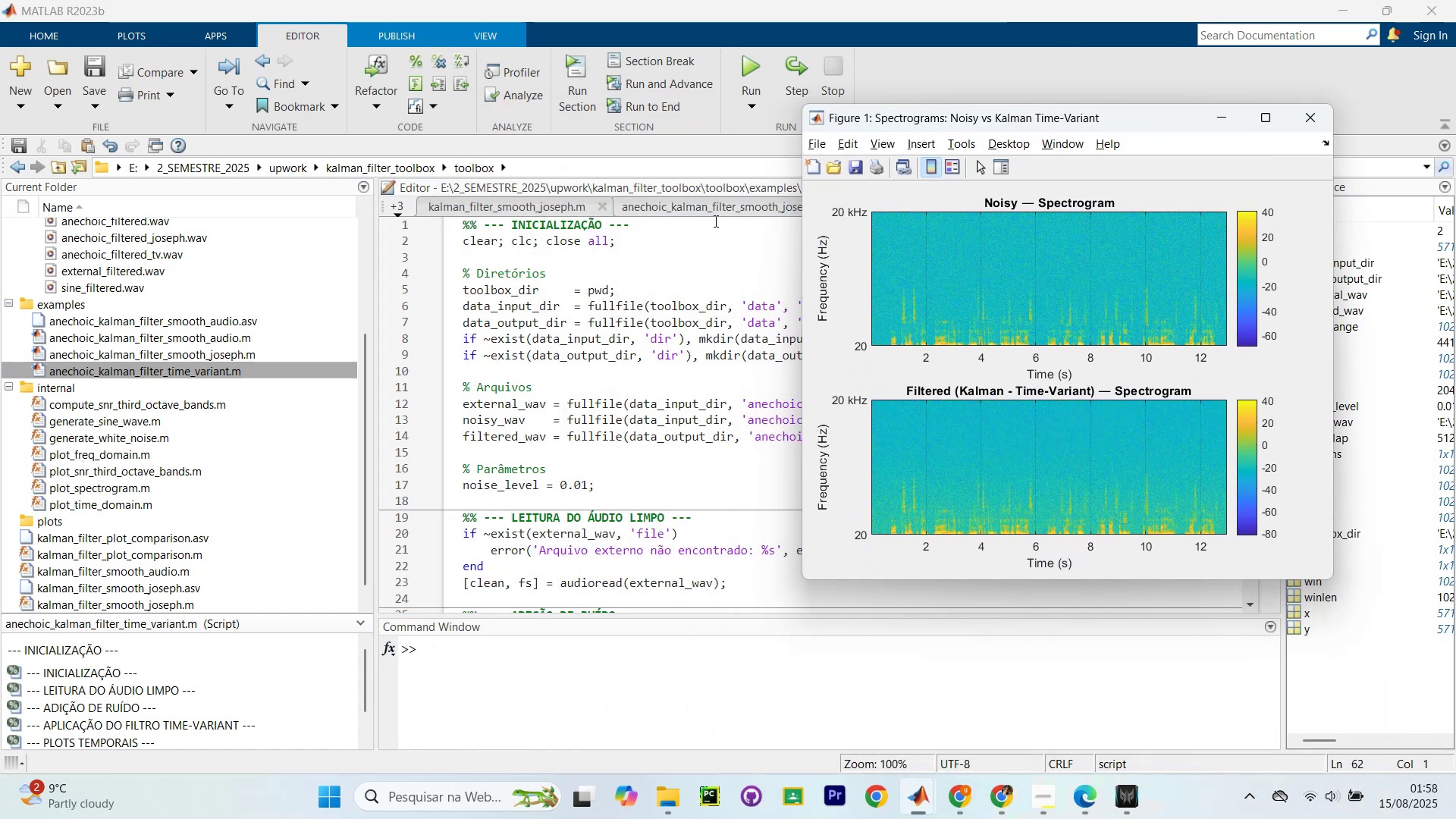 
double_click([720, 208])
 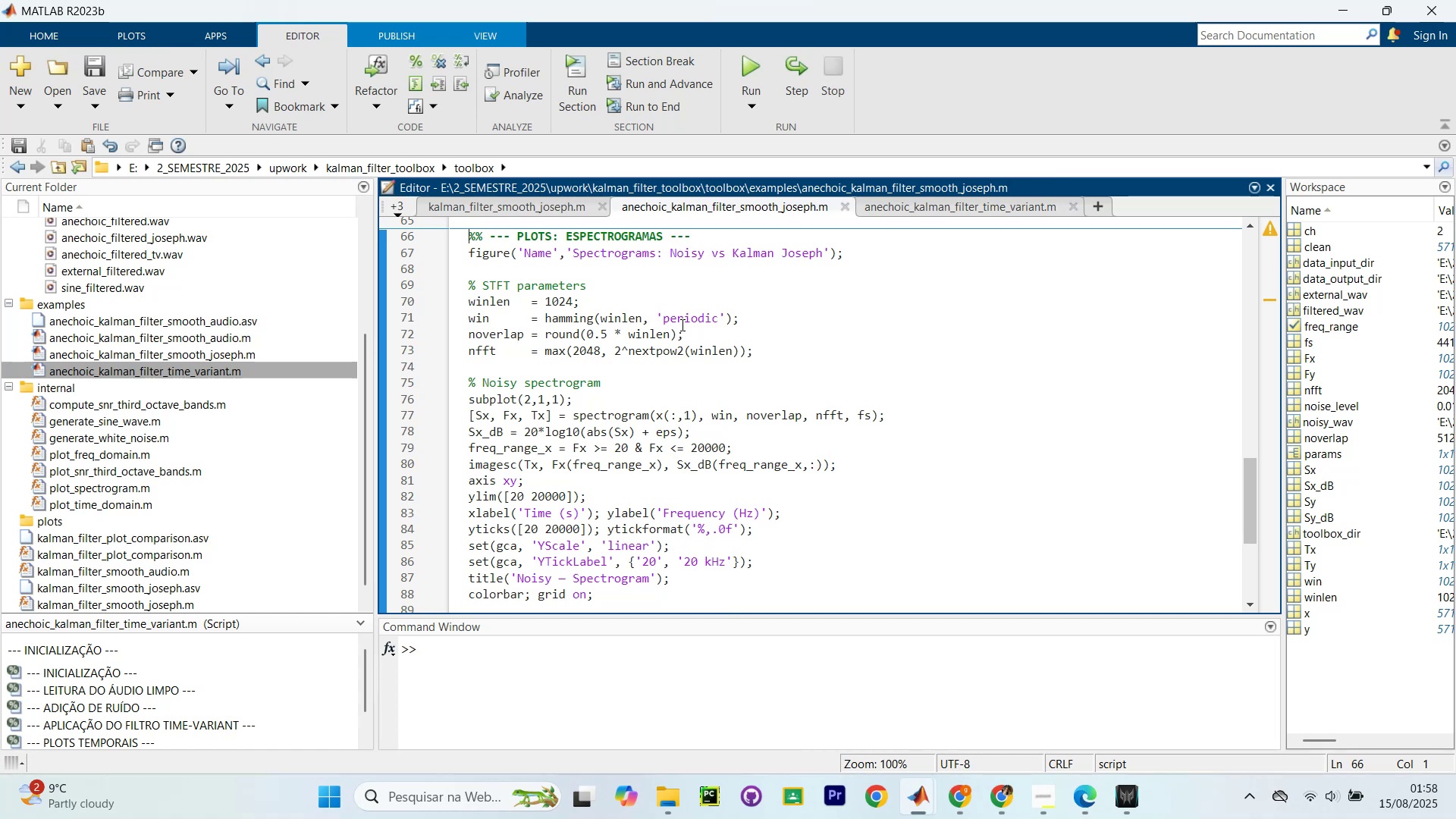 
scroll: coordinate [671, 337], scroll_direction: up, amount: 17.0
 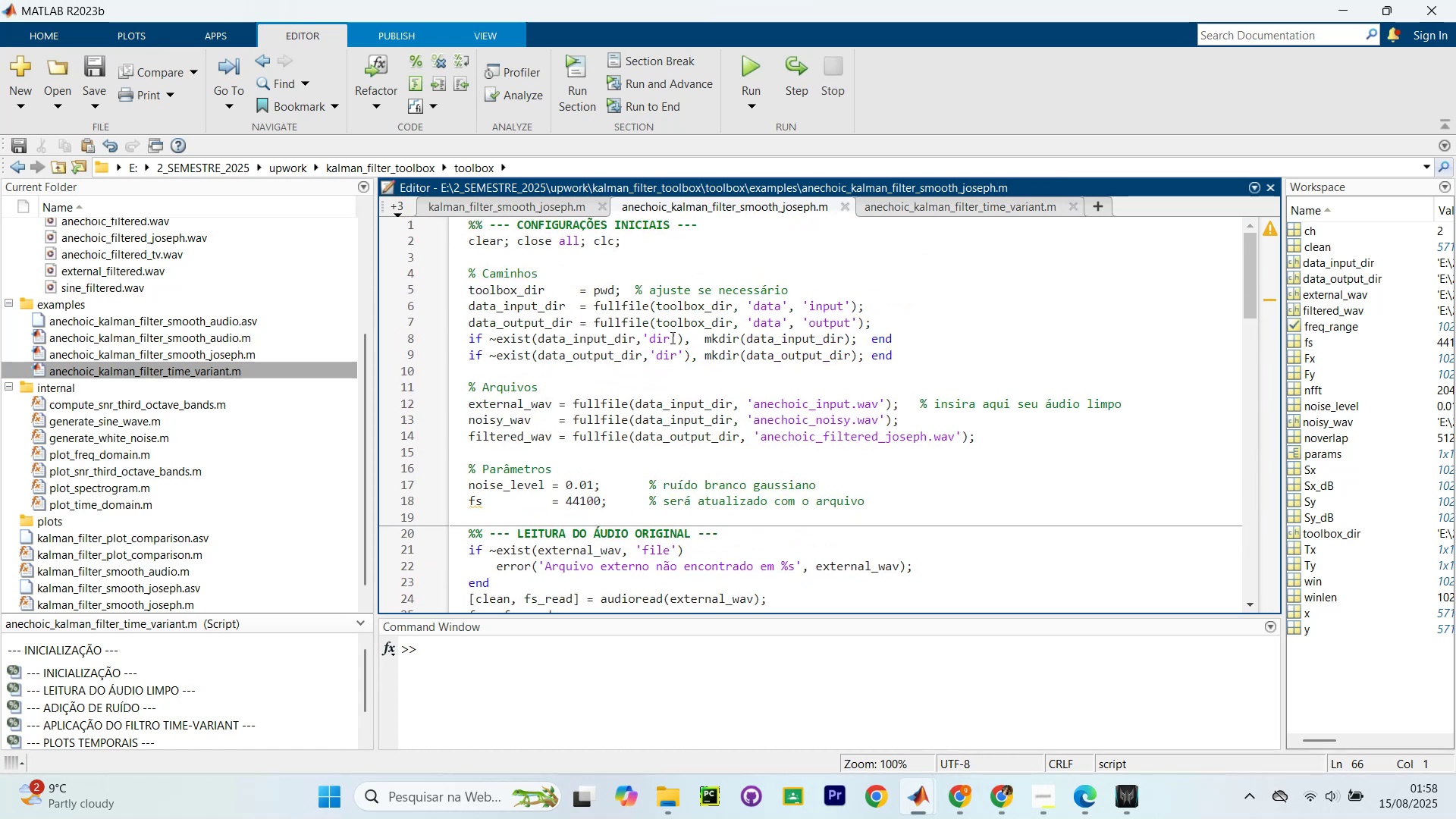 
scroll: coordinate [628, 293], scroll_direction: down, amount: 2.0
 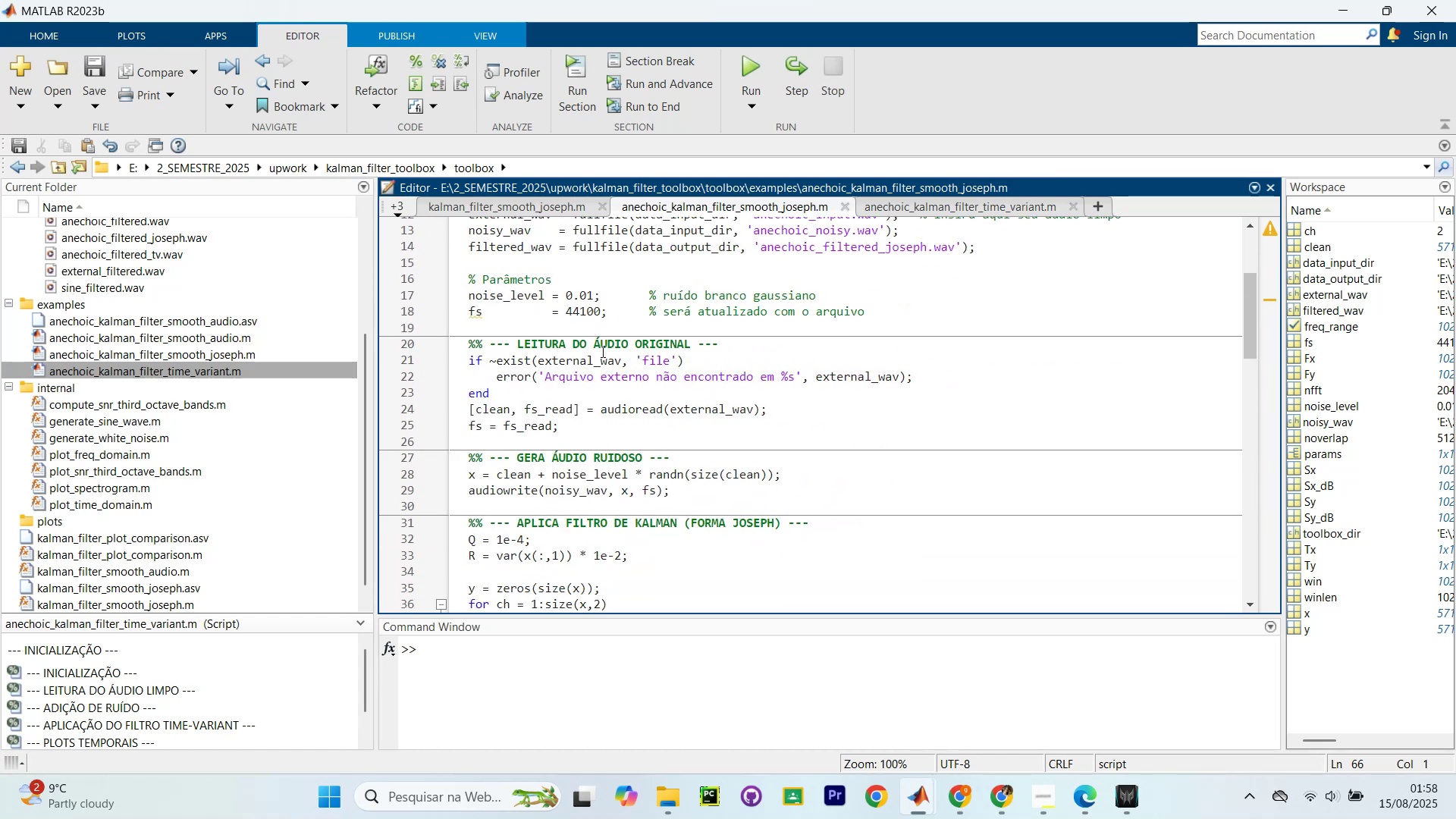 
left_click([607, 375])
 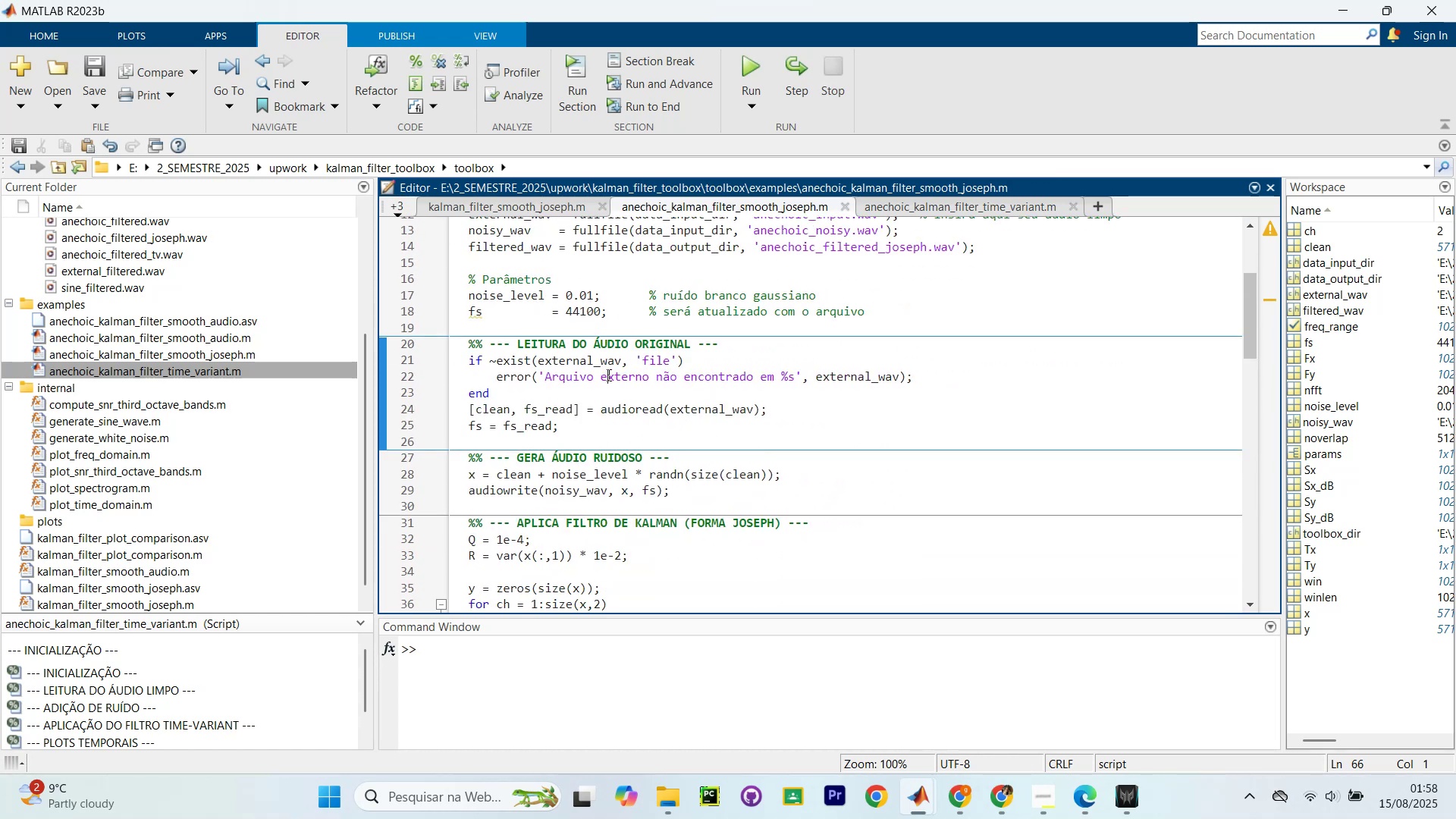 
key(Control+Shift+NumpadEnter)
 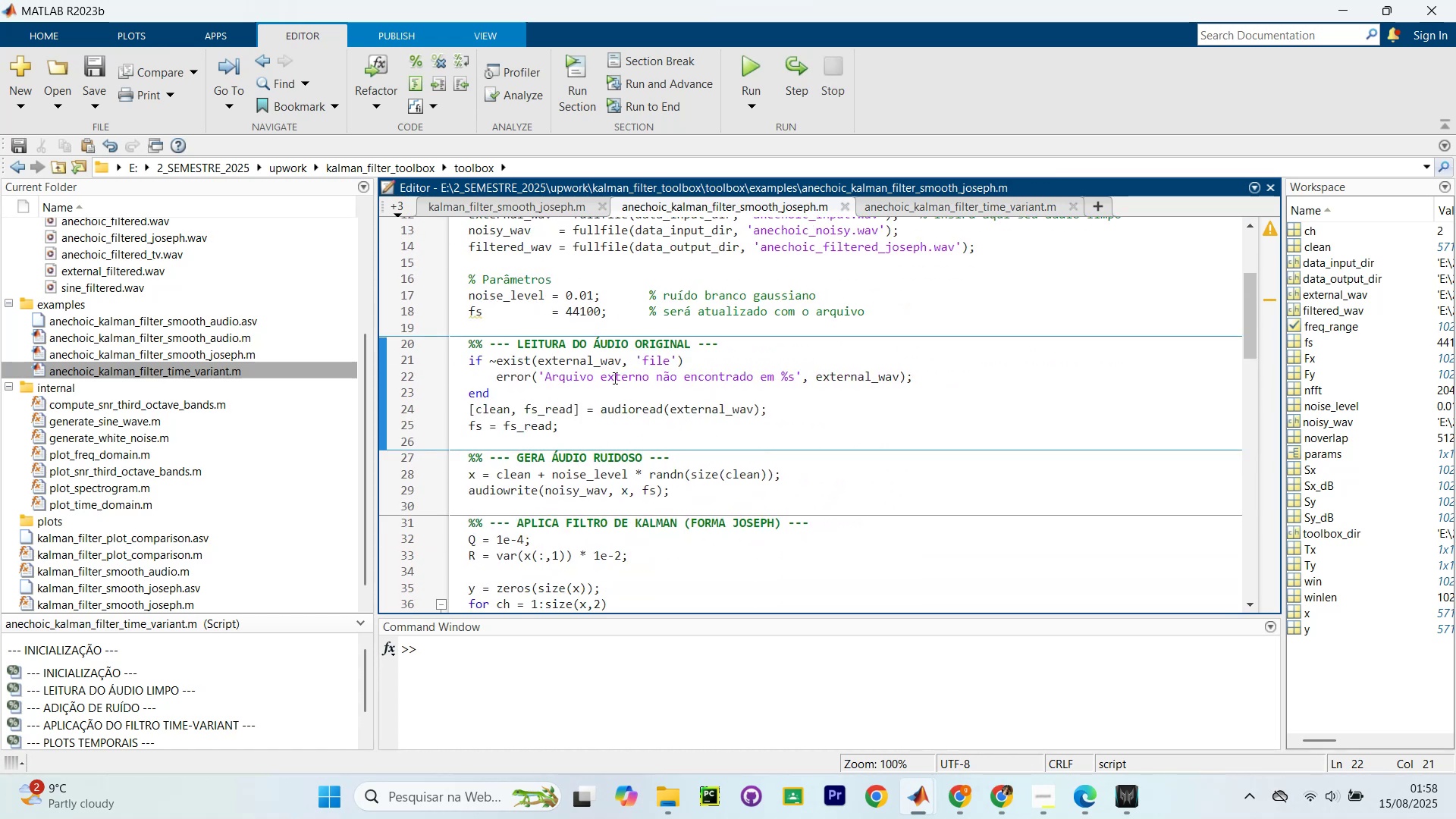 
key(Control+Shift+NumpadEnter)
 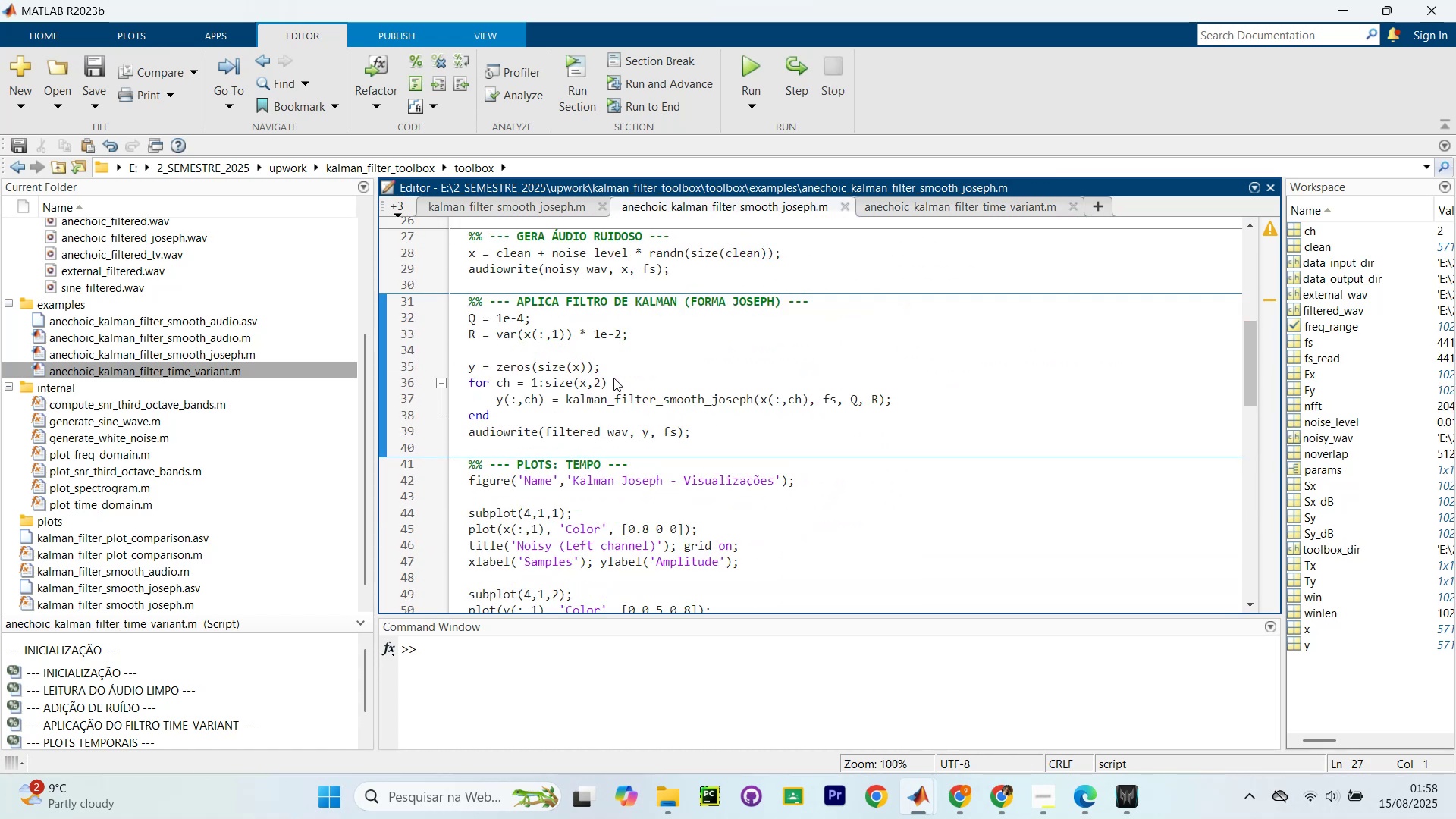 
key(Control+Shift+NumpadEnter)
 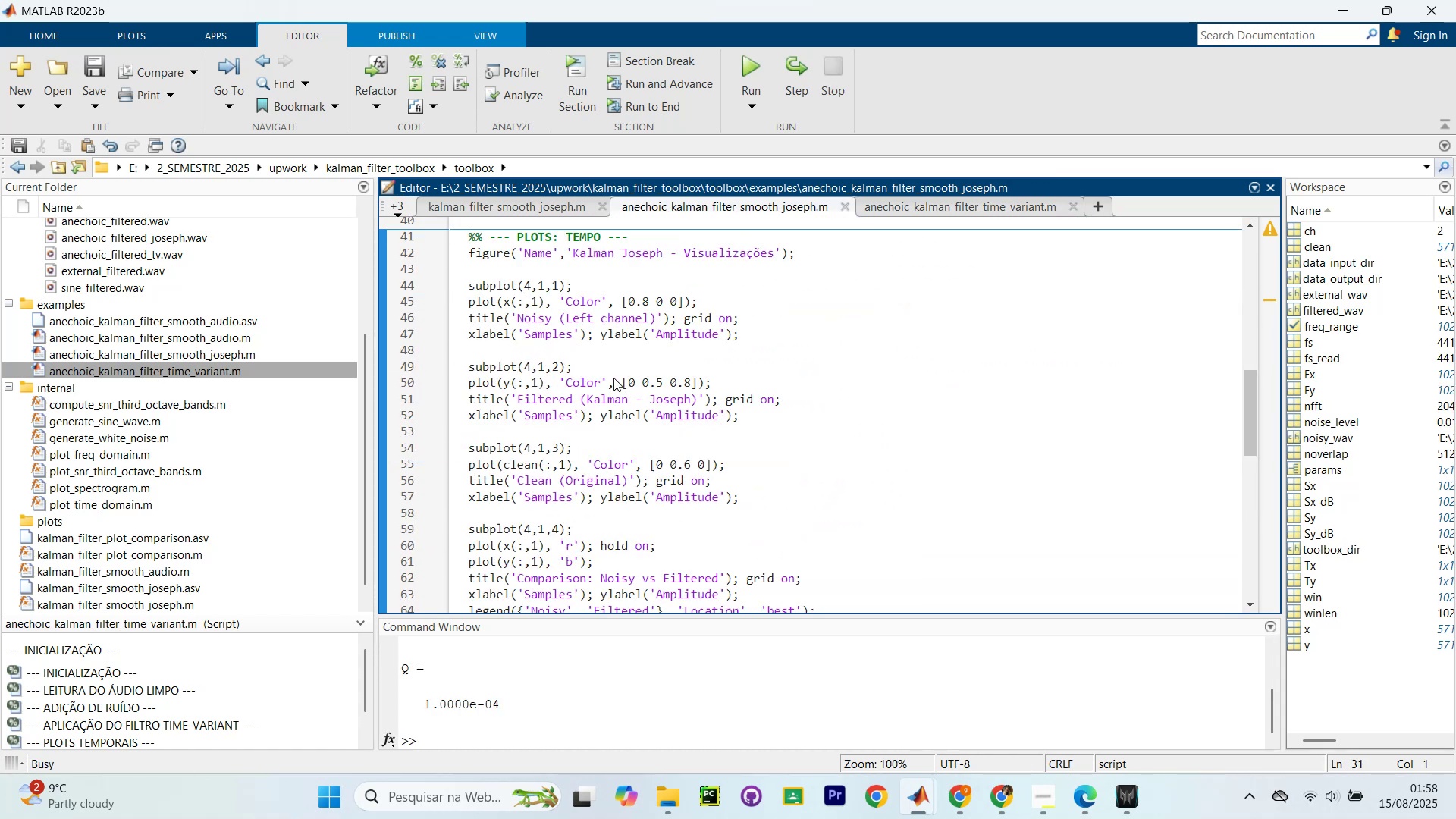 
key(Control+Shift+NumpadEnter)
 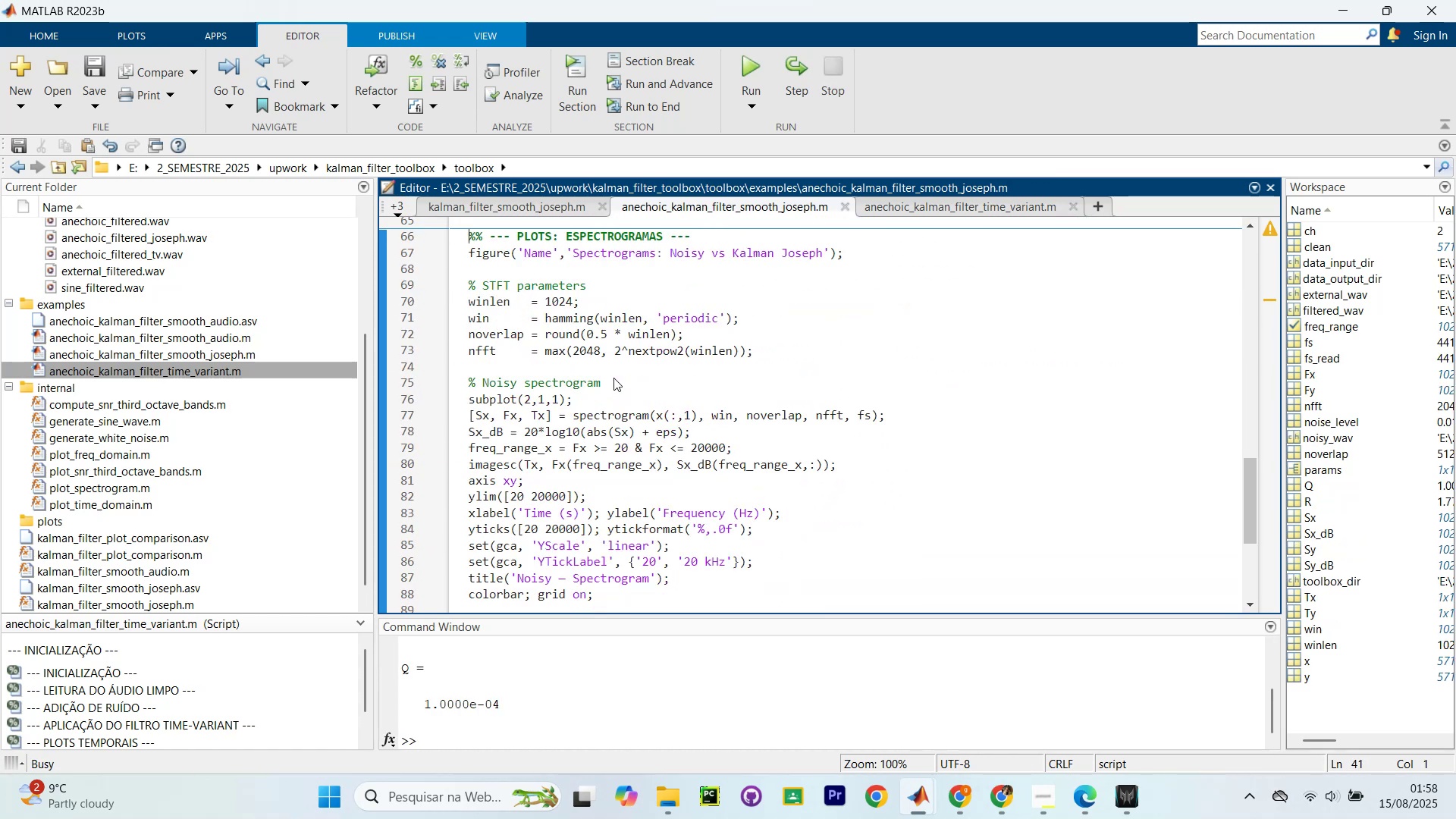 
key(Control+Shift+NumpadEnter)
 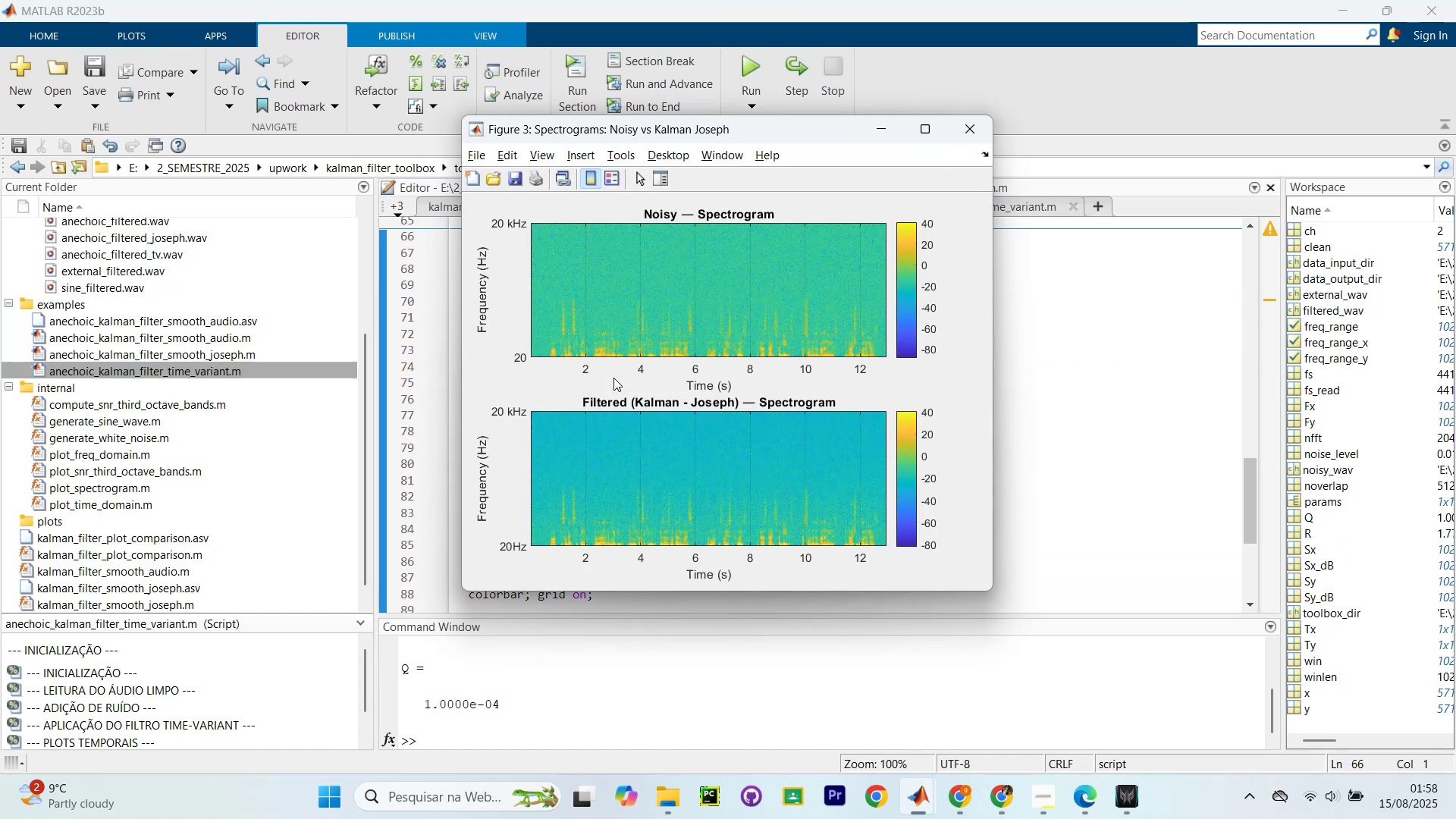 
left_click_drag(start_coordinate=[748, 131], to_coordinate=[721, 136])
 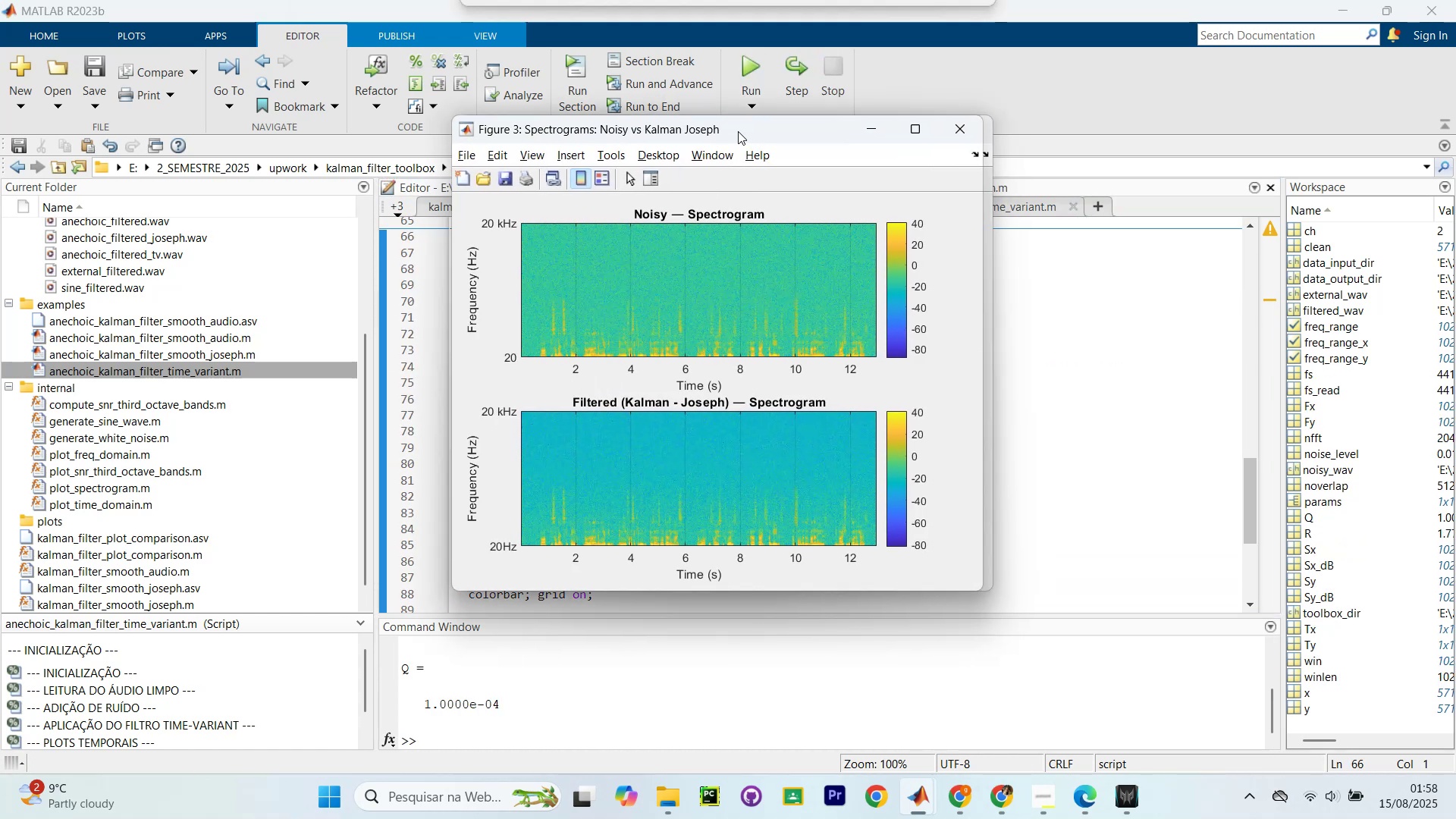 
key(Alt+Tab)
 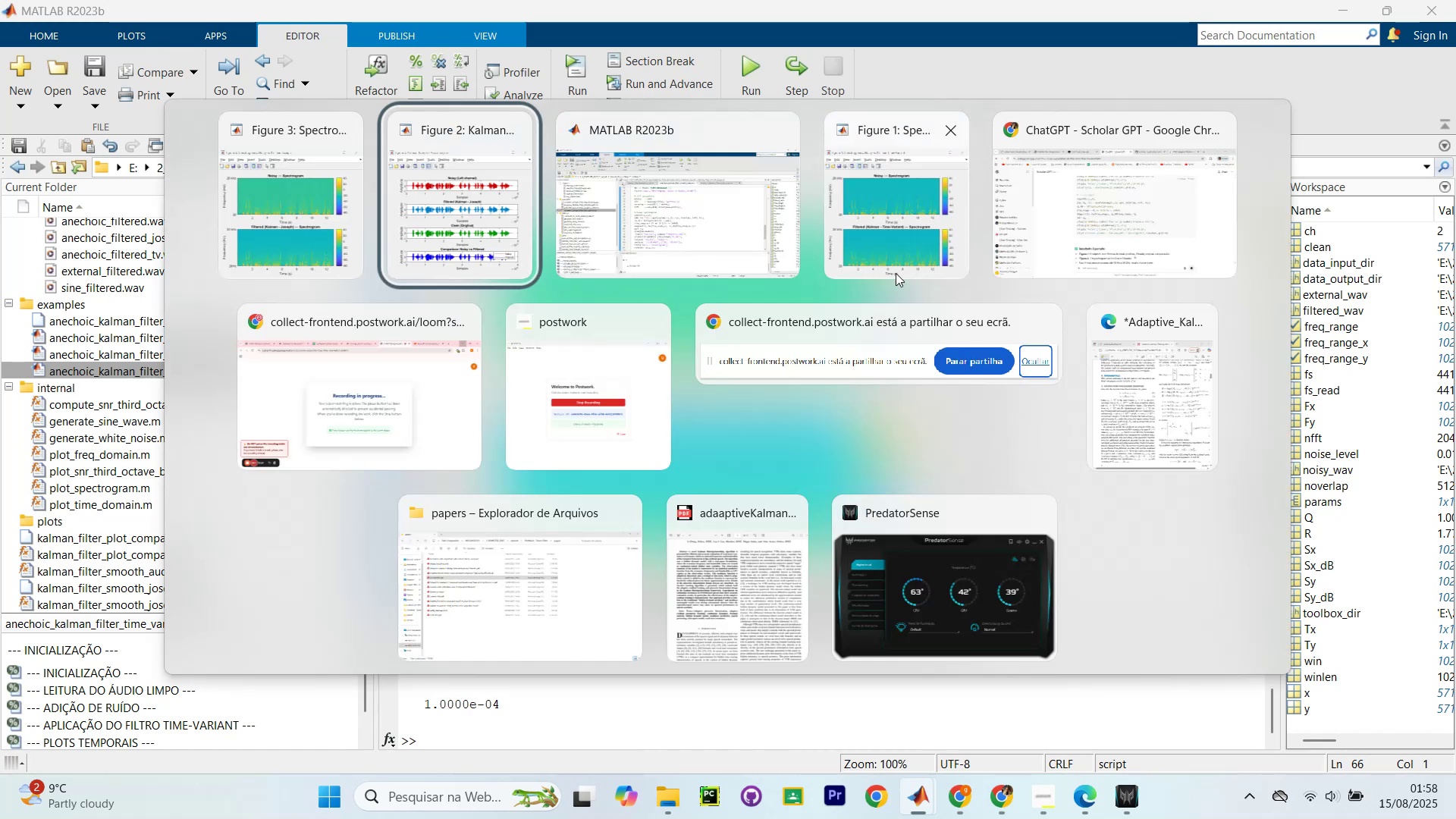 
key(Alt+Tab)
 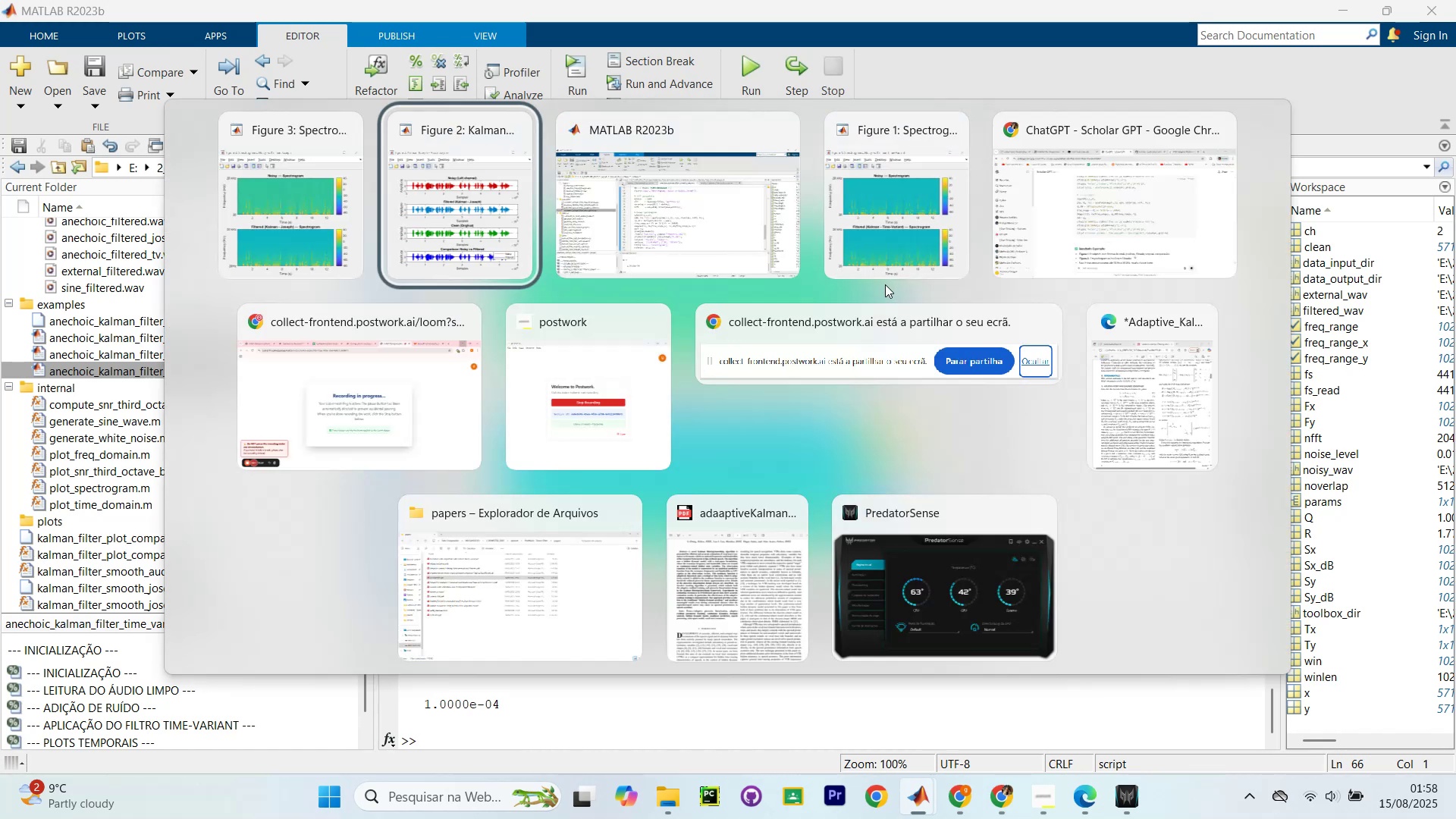 
key(Alt+Tab)
 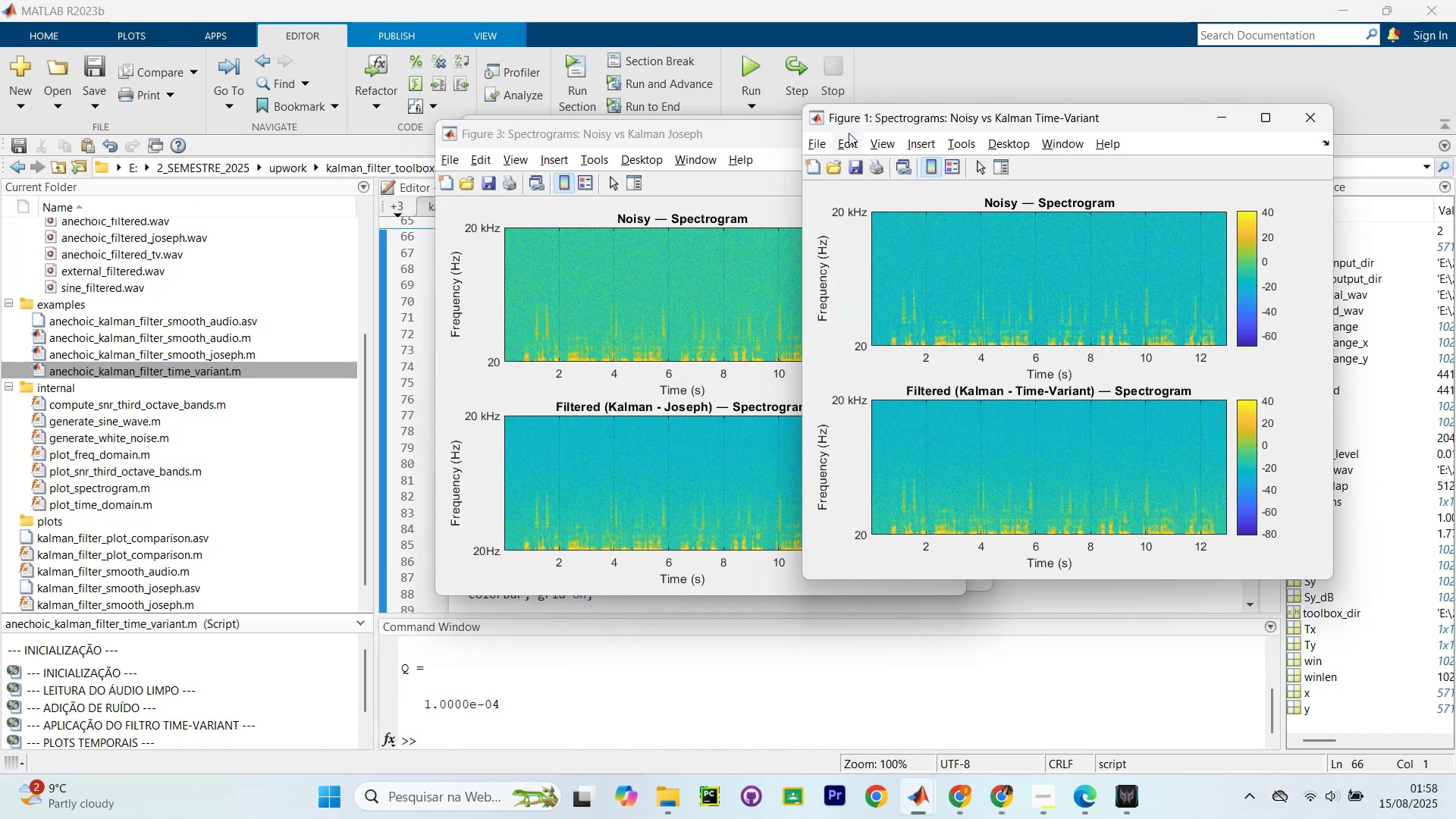 
left_click_drag(start_coordinate=[718, 136], to_coordinate=[592, 102])
 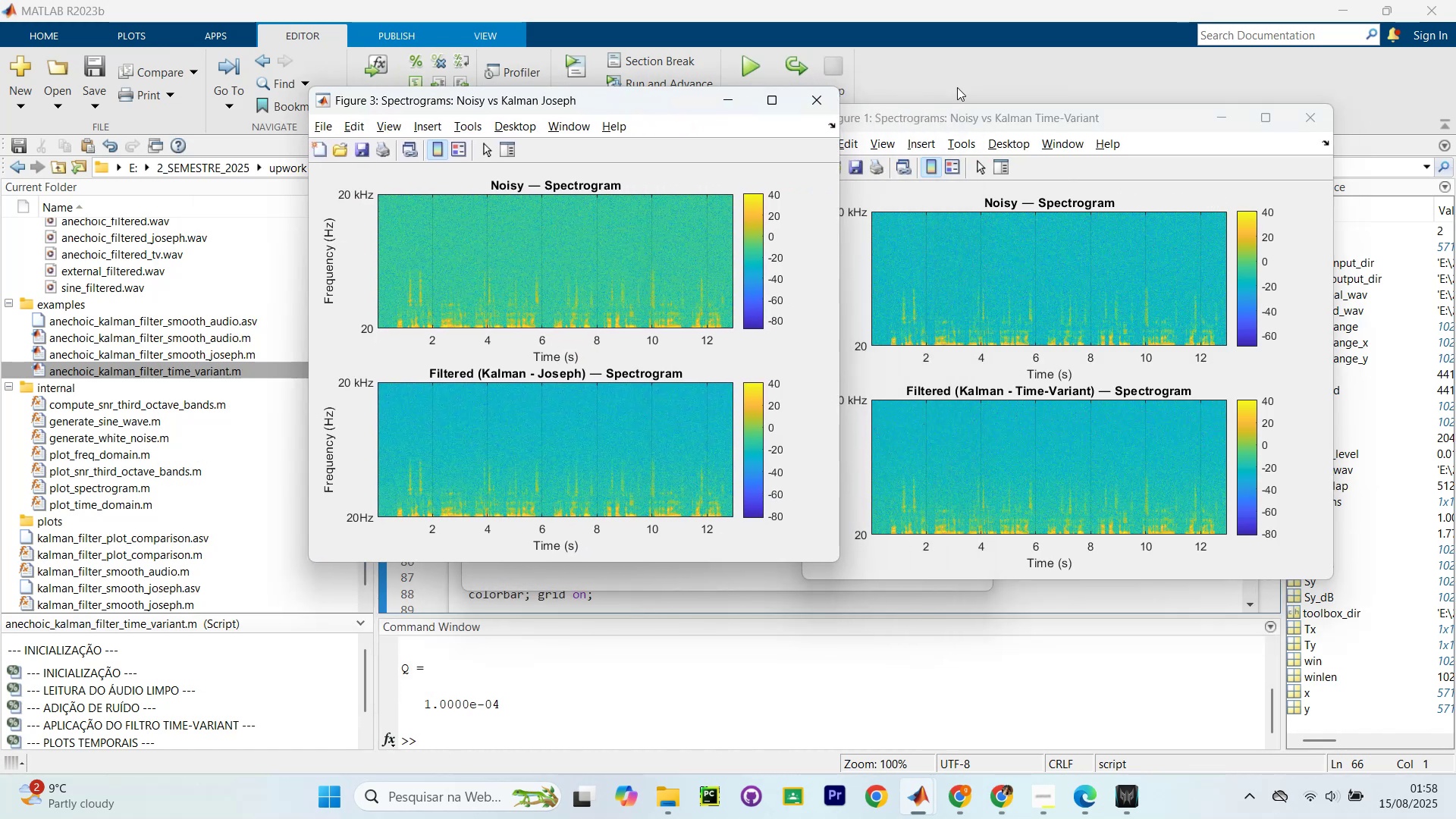 
left_click_drag(start_coordinate=[946, 131], to_coordinate=[1070, 121])
 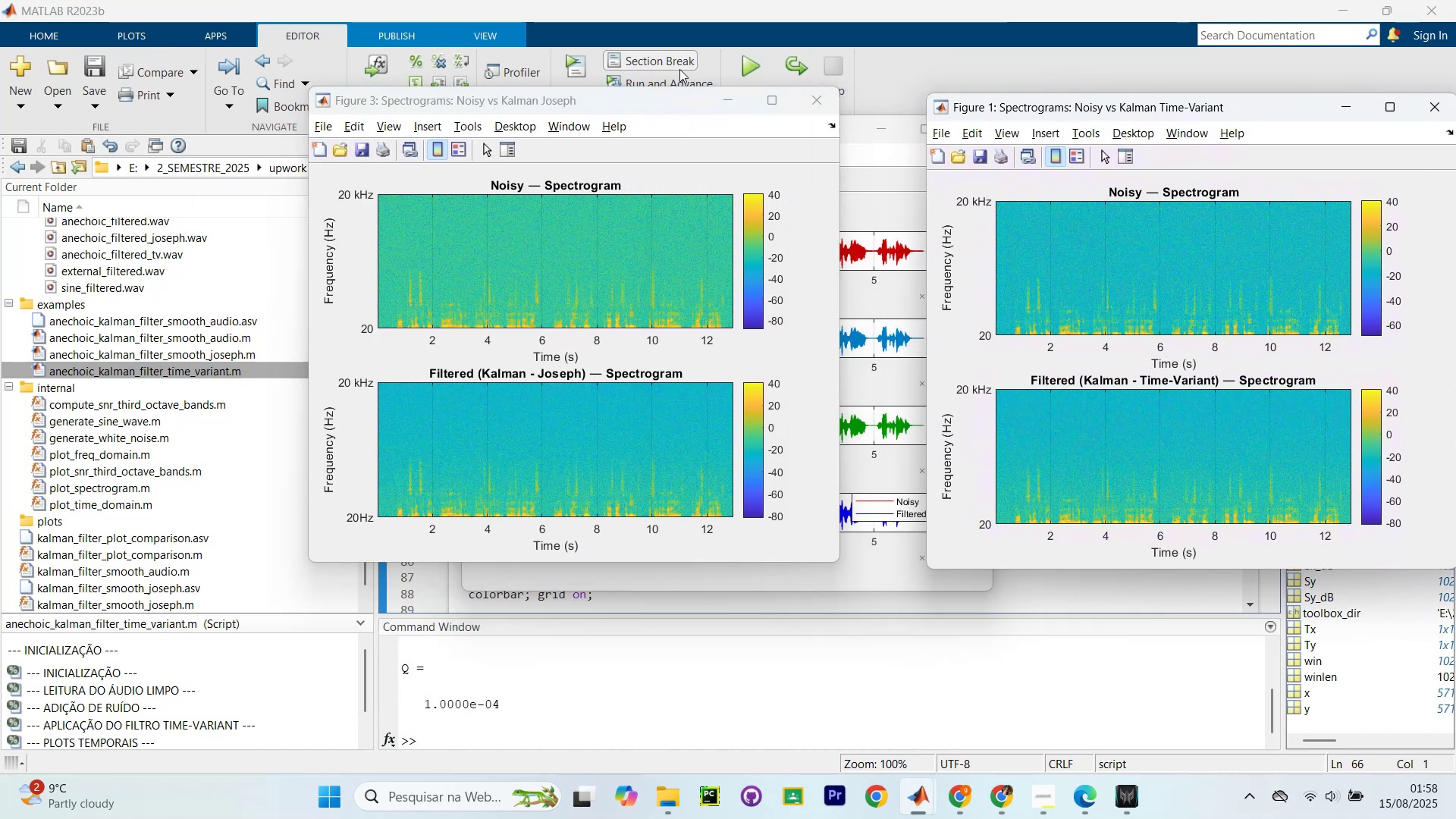 
left_click_drag(start_coordinate=[615, 102], to_coordinate=[698, 110])
 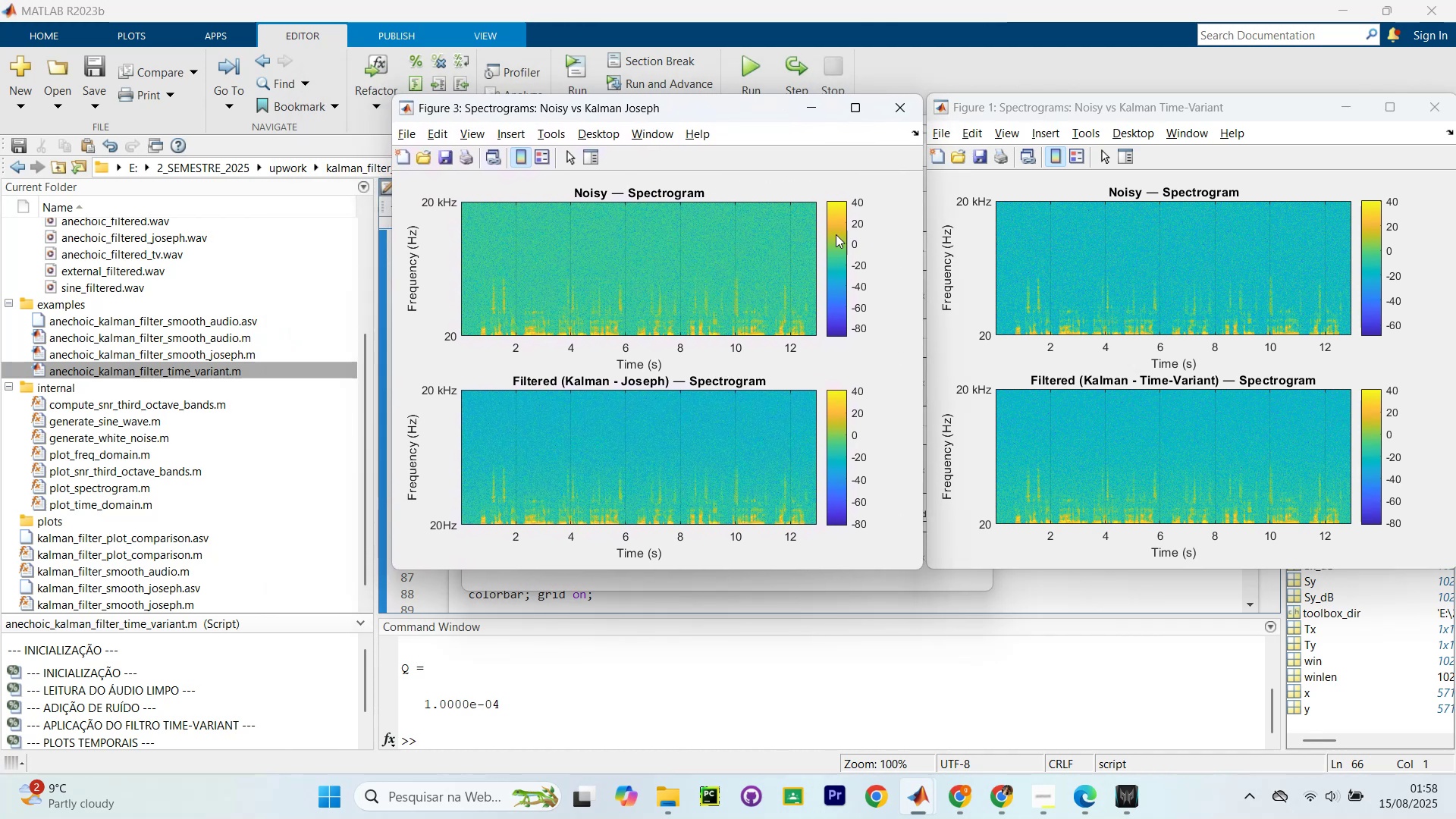 
left_click([1178, 249])
 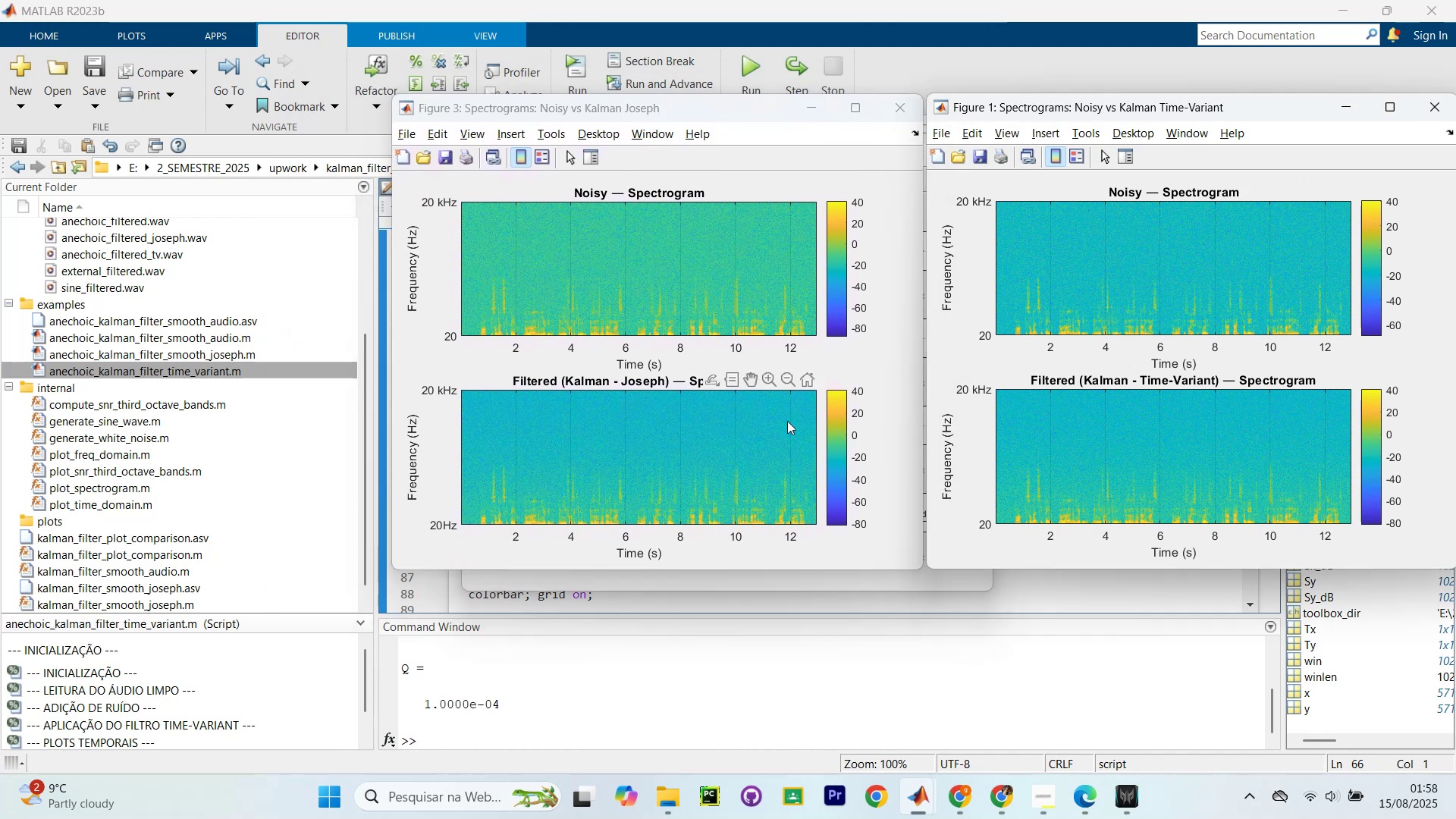 
left_click([1181, 551])
 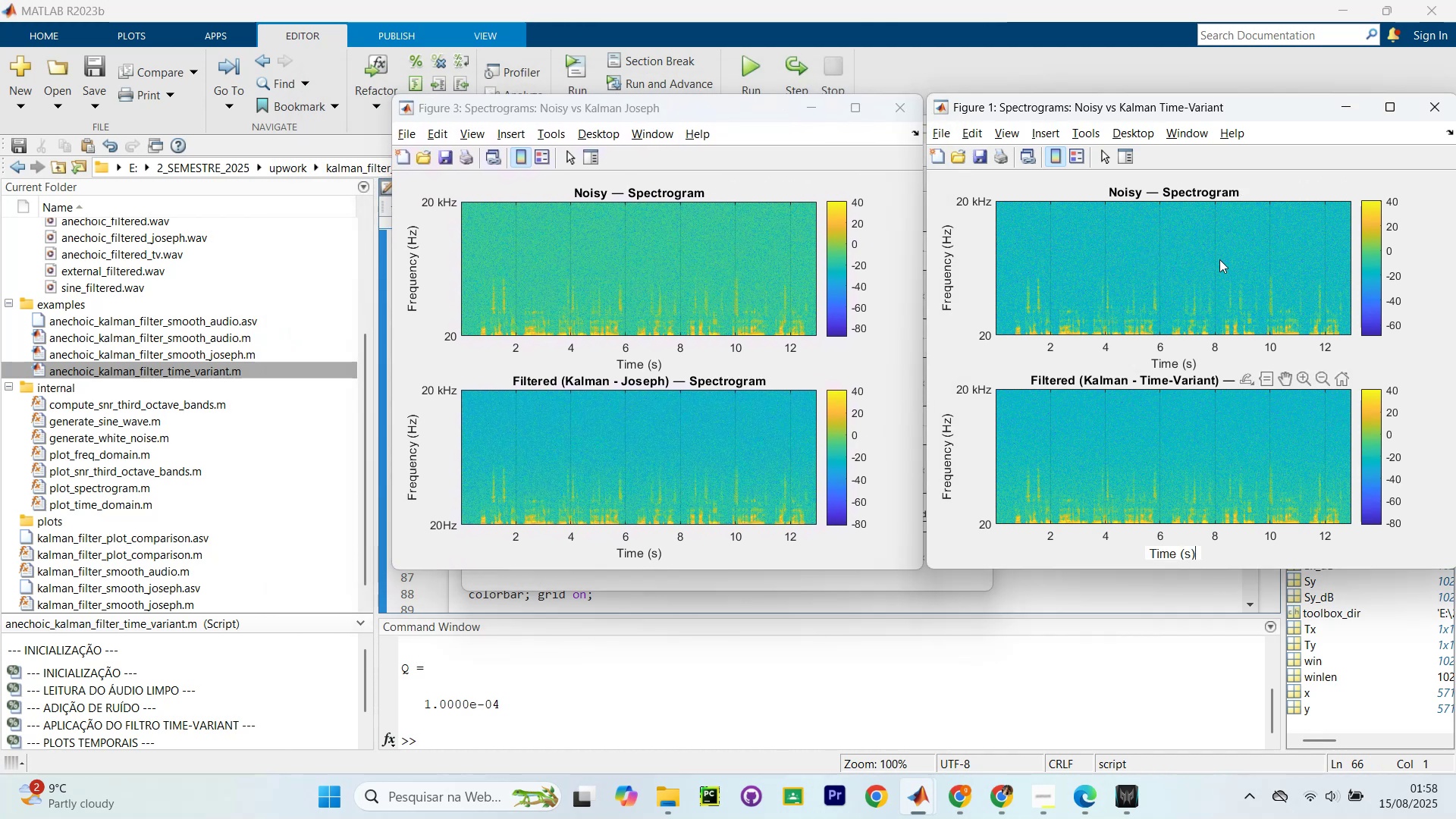 
left_click_drag(start_coordinate=[1203, 420], to_coordinate=[1207, 416])
 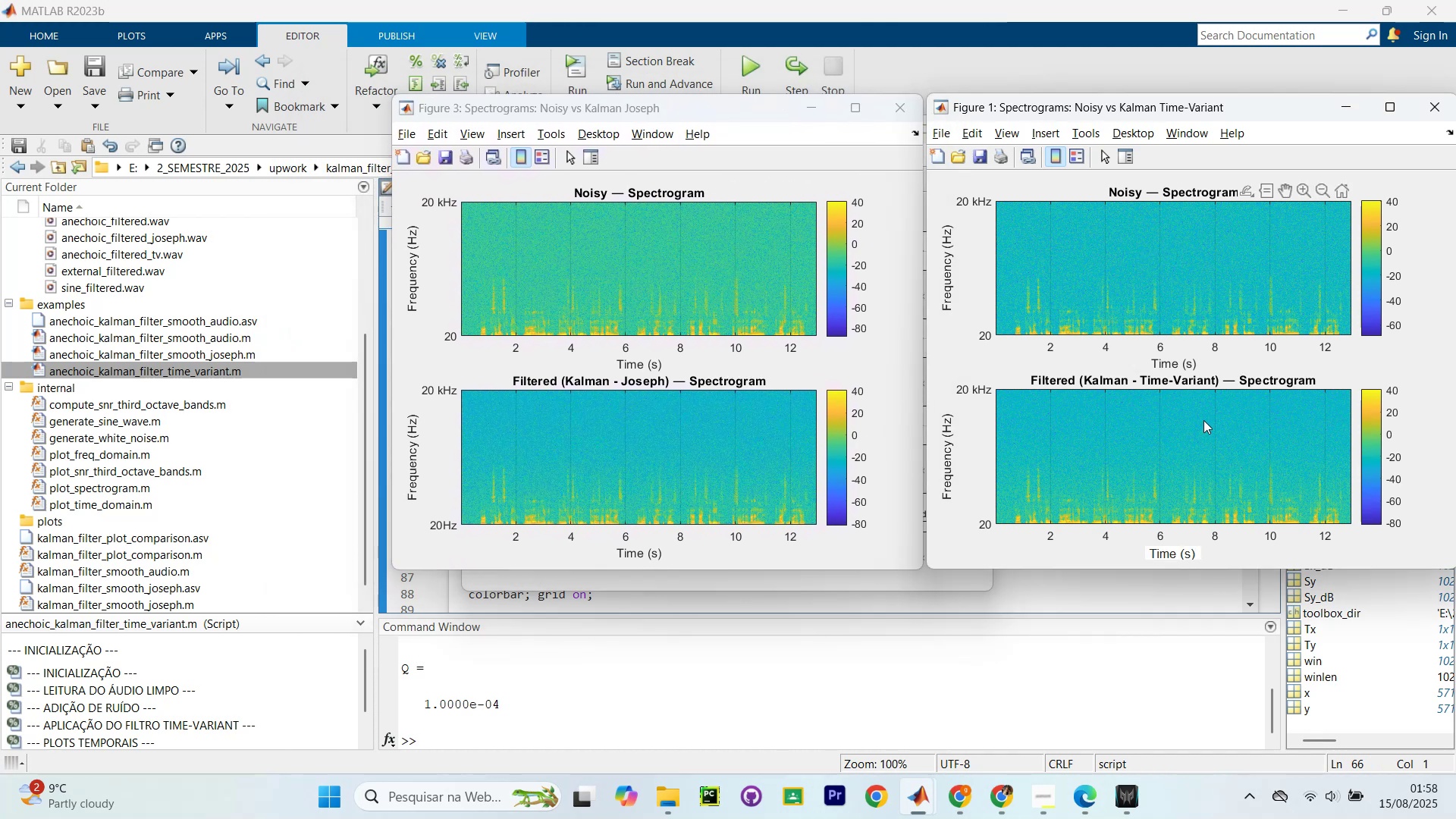 
left_click_drag(start_coordinate=[1232, 268], to_coordinate=[1229, 272])
 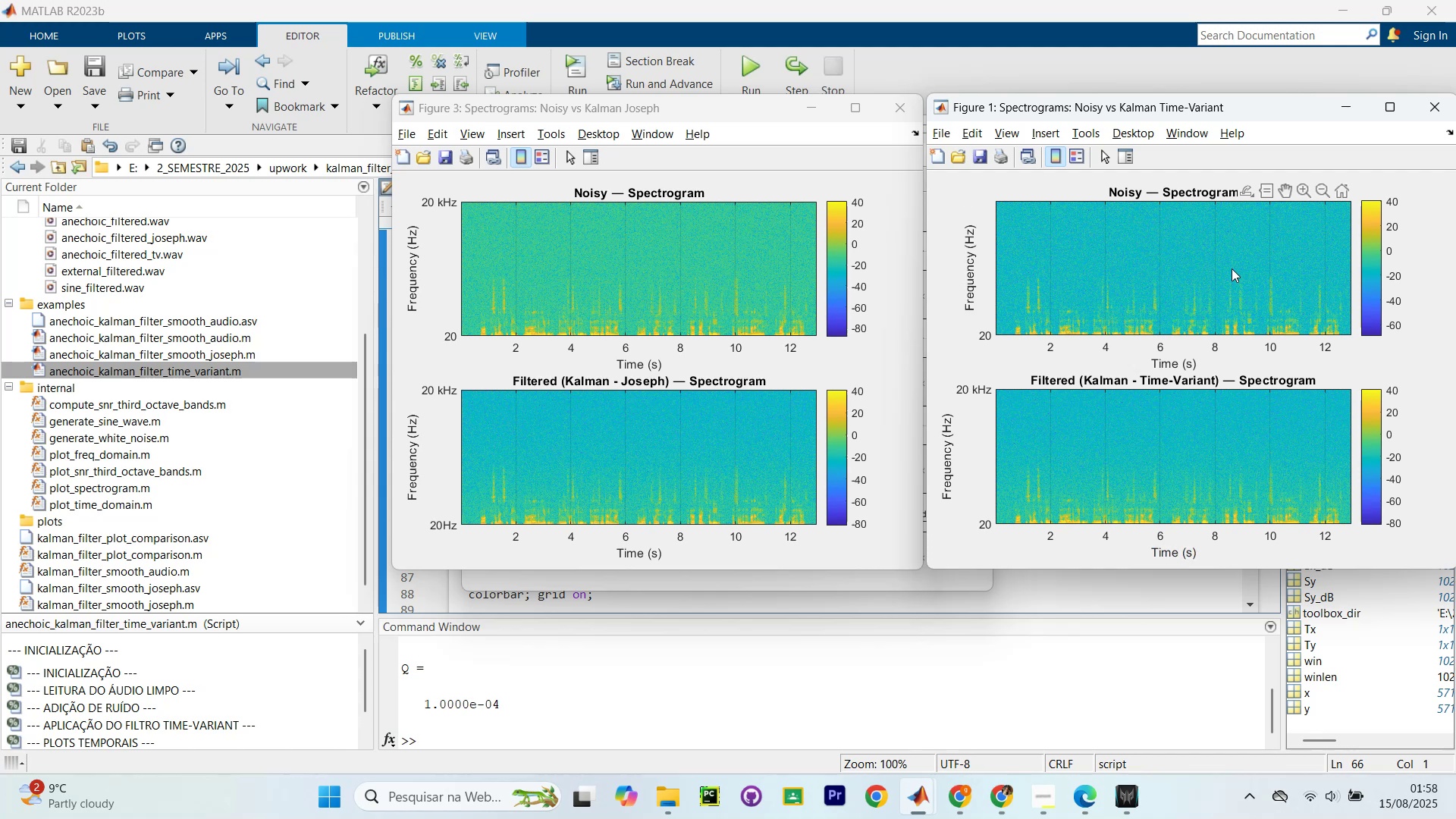 
left_click_drag(start_coordinate=[1201, 481], to_coordinate=[1203, 472])
 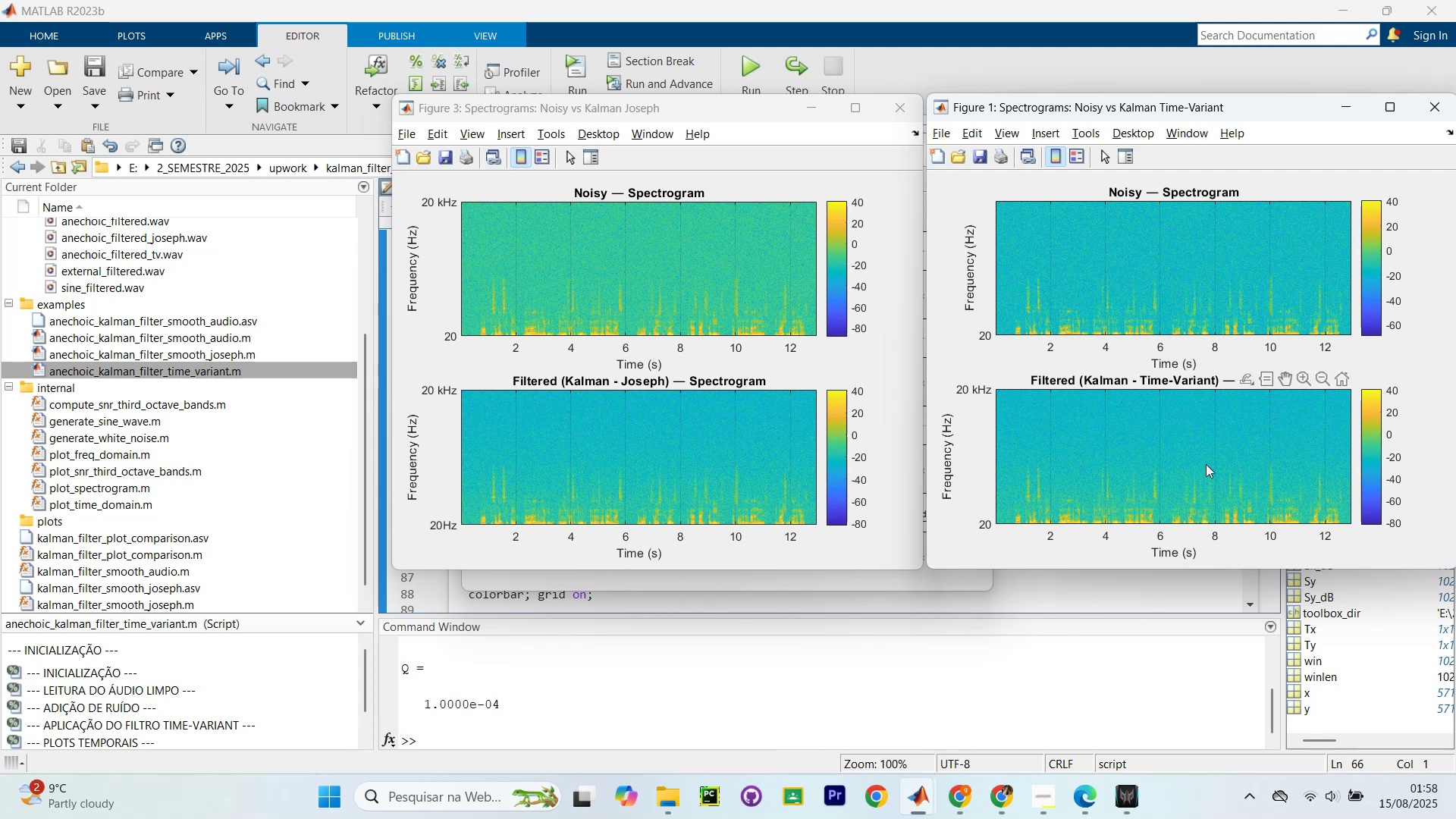 
triple_click([1222, 311])
 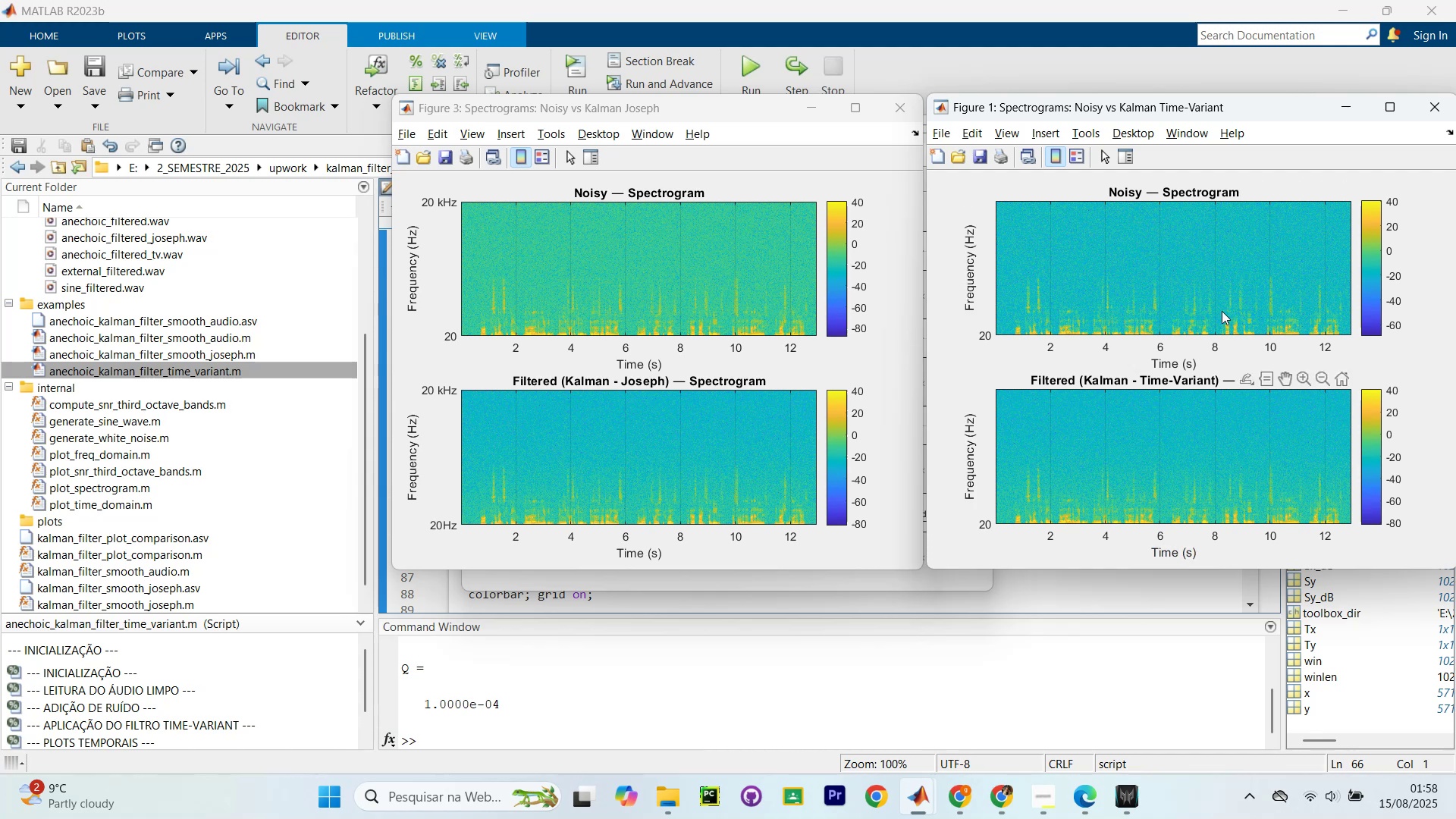 
left_click_drag(start_coordinate=[1203, 466], to_coordinate=[1199, 465])
 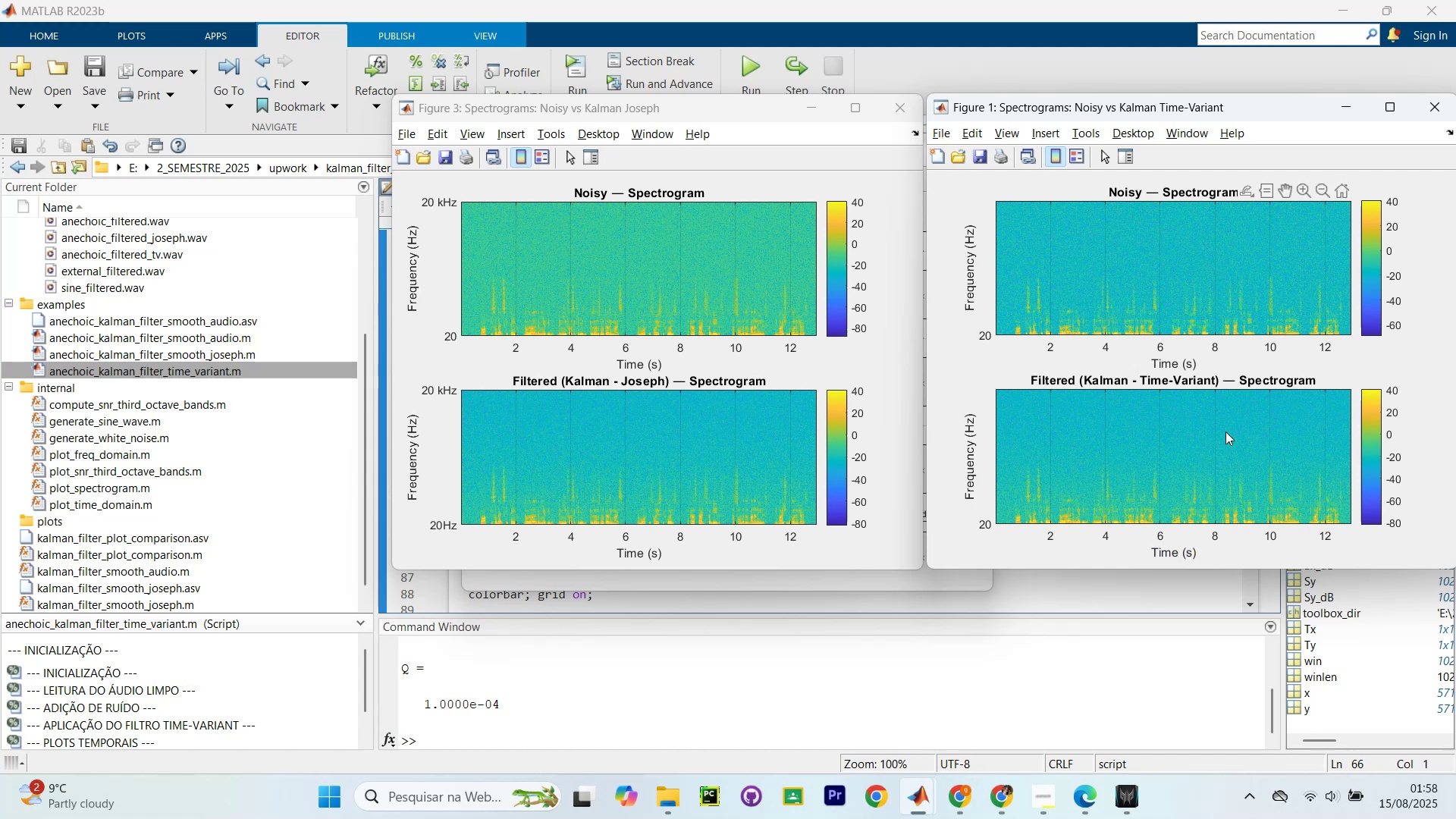 
left_click_drag(start_coordinate=[1240, 259], to_coordinate=[1240, 271])
 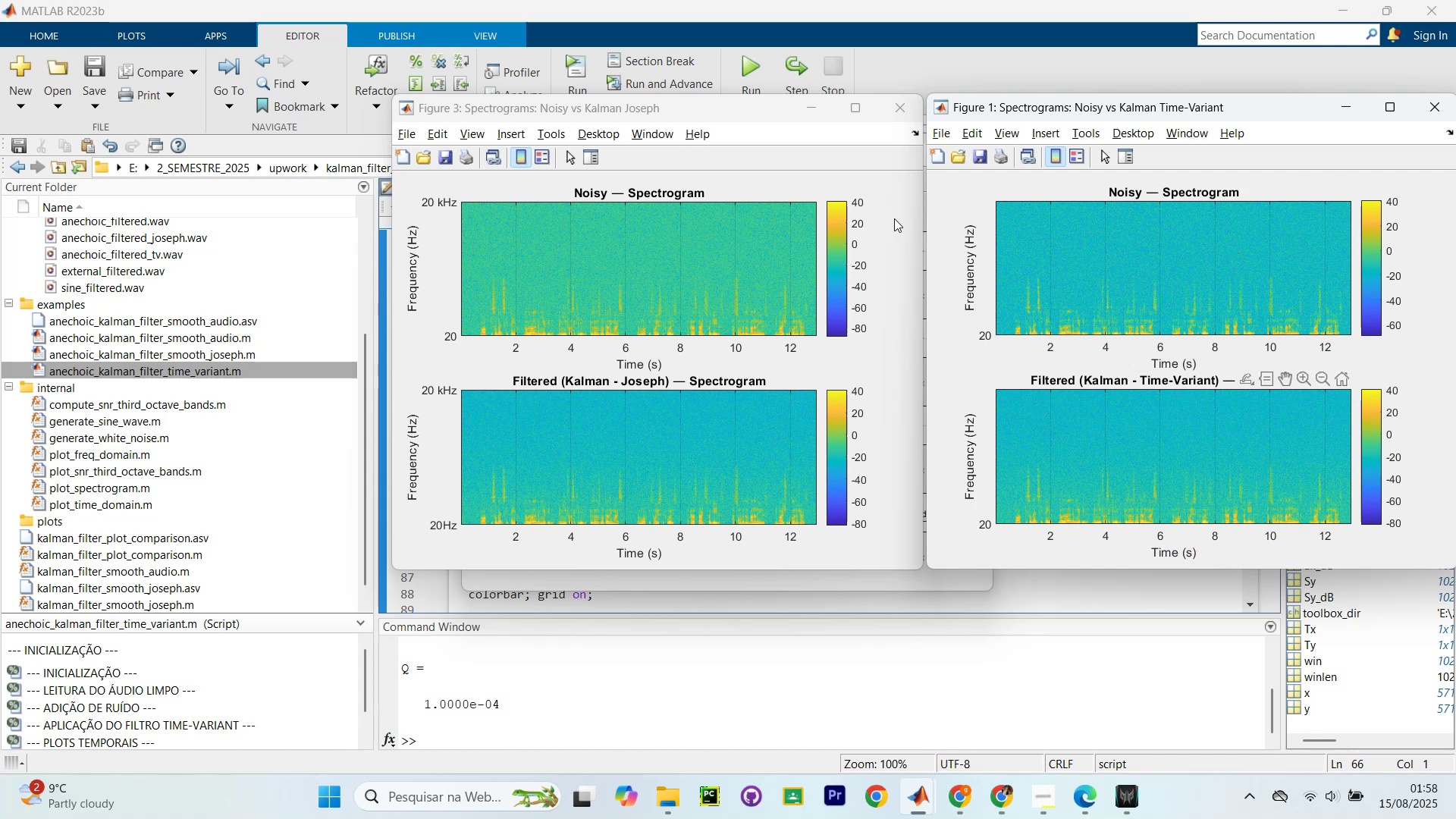 
left_click_drag(start_coordinate=[748, 108], to_coordinate=[750, 105])
 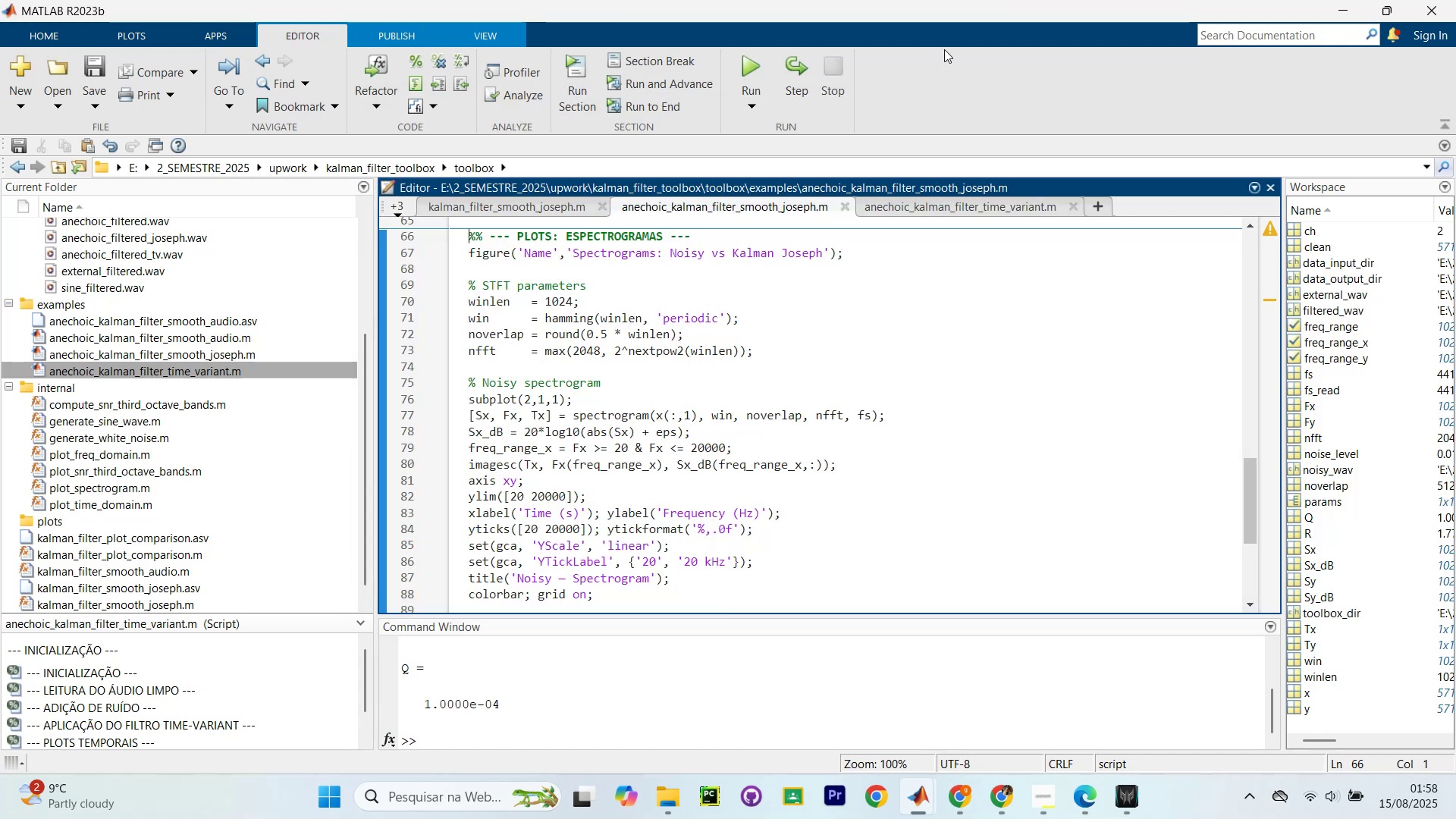 
left_click([507, 209])
 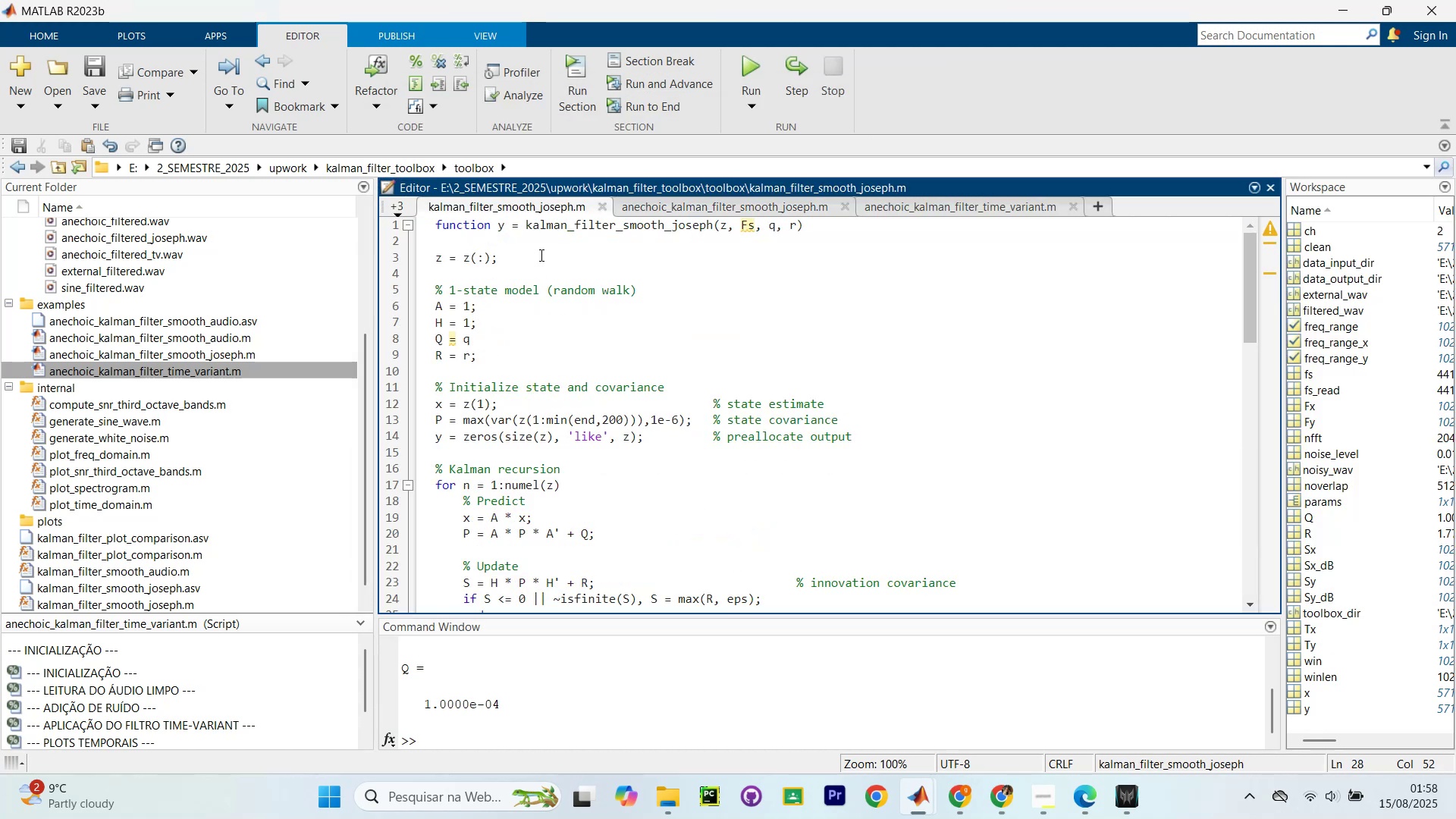 
scroll: coordinate [587, 275], scroll_direction: up, amount: 6.0
 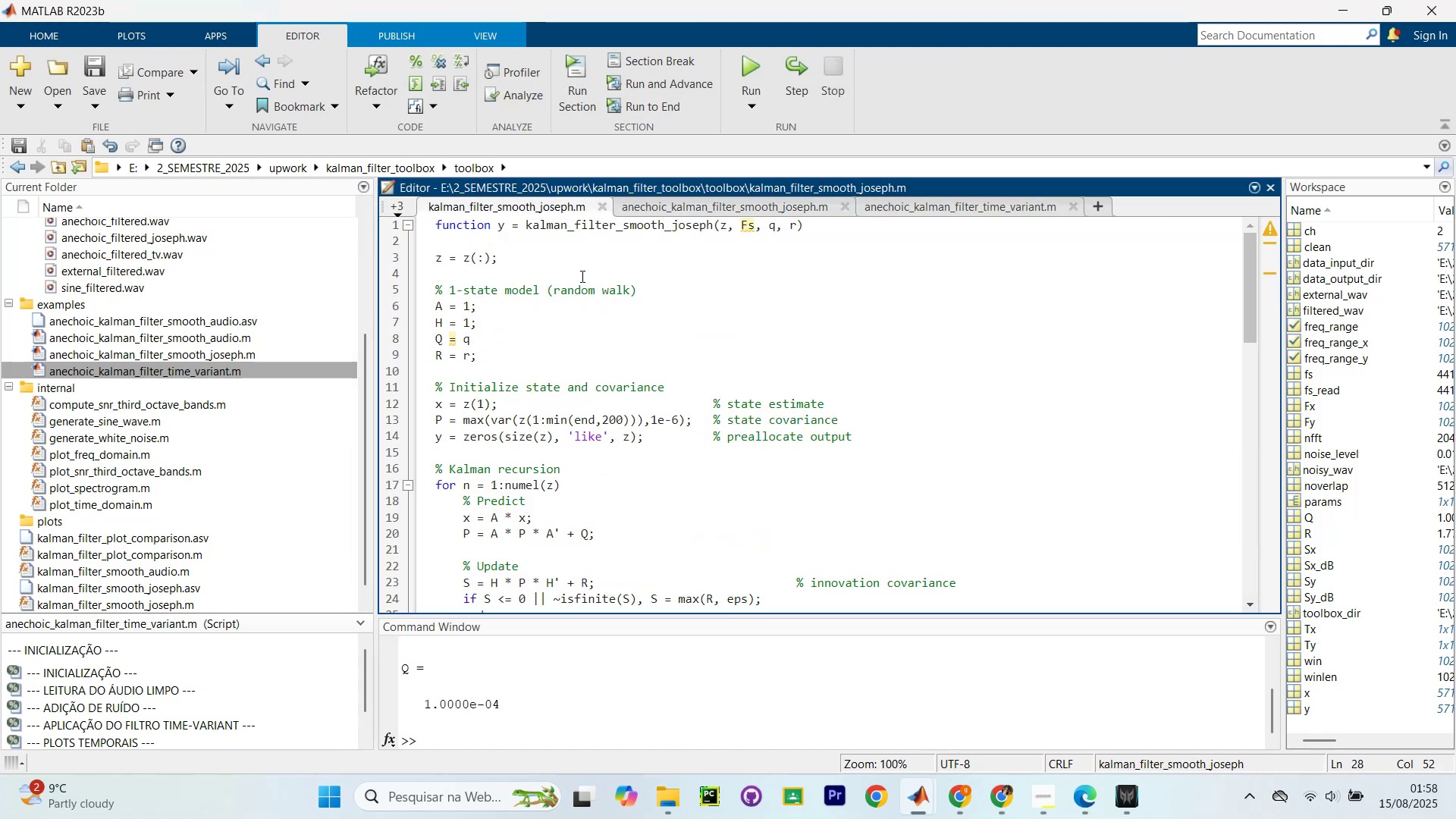 
scroll: coordinate [558, 276], scroll_direction: down, amount: 8.0
 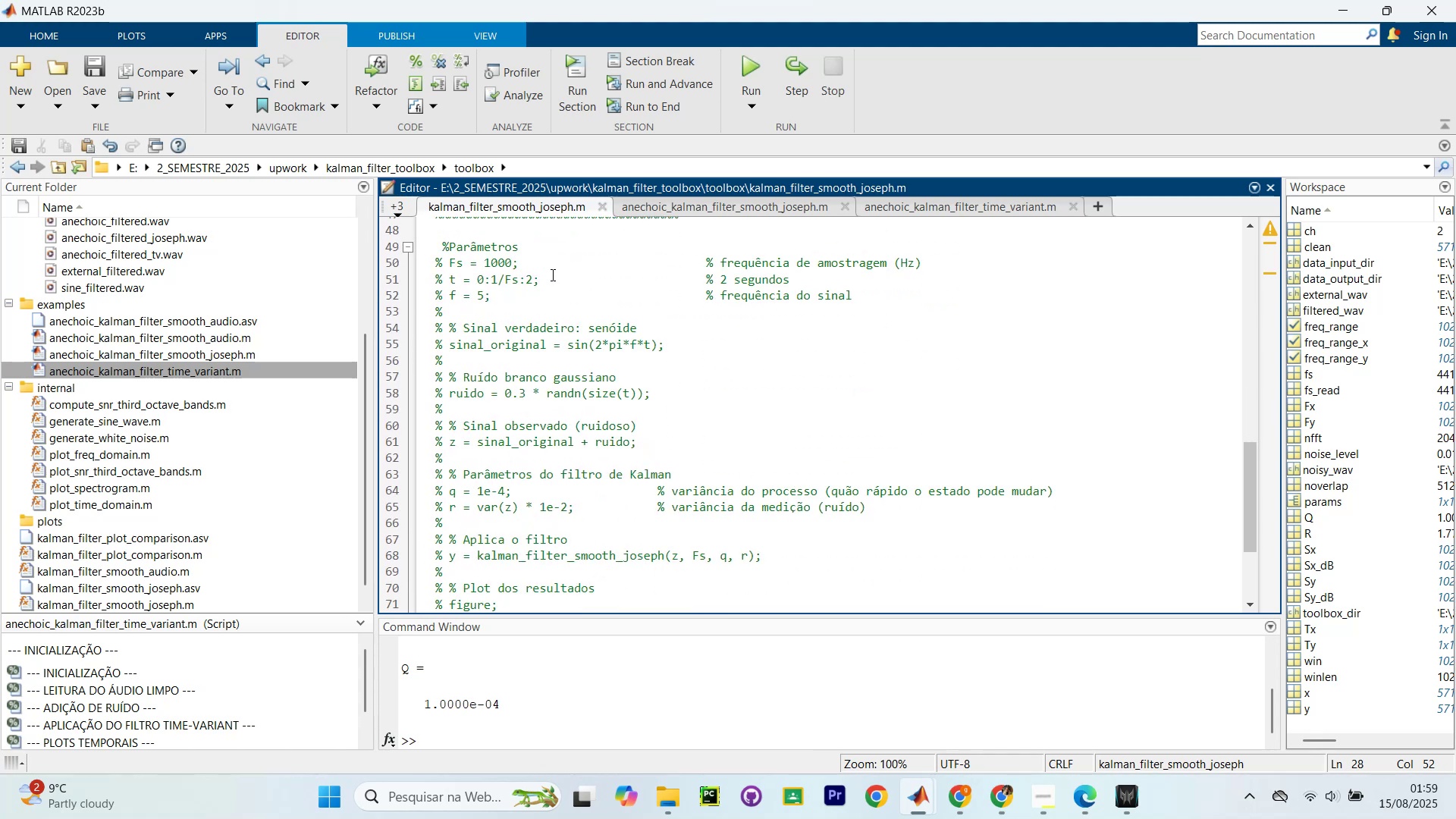 
scroll: coordinate [554, 253], scroll_direction: up, amount: 9.0
 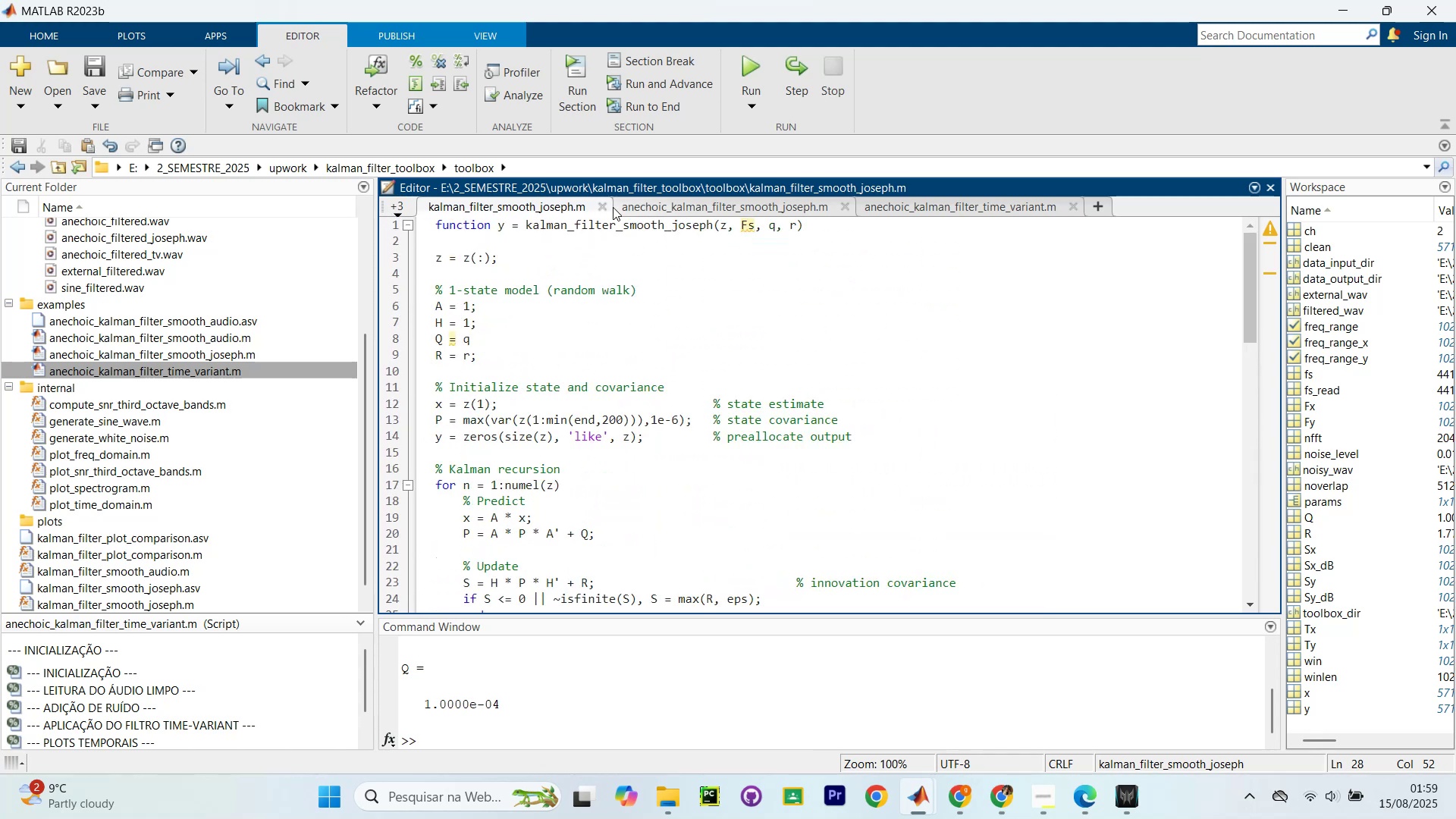 
left_click([606, 207])
 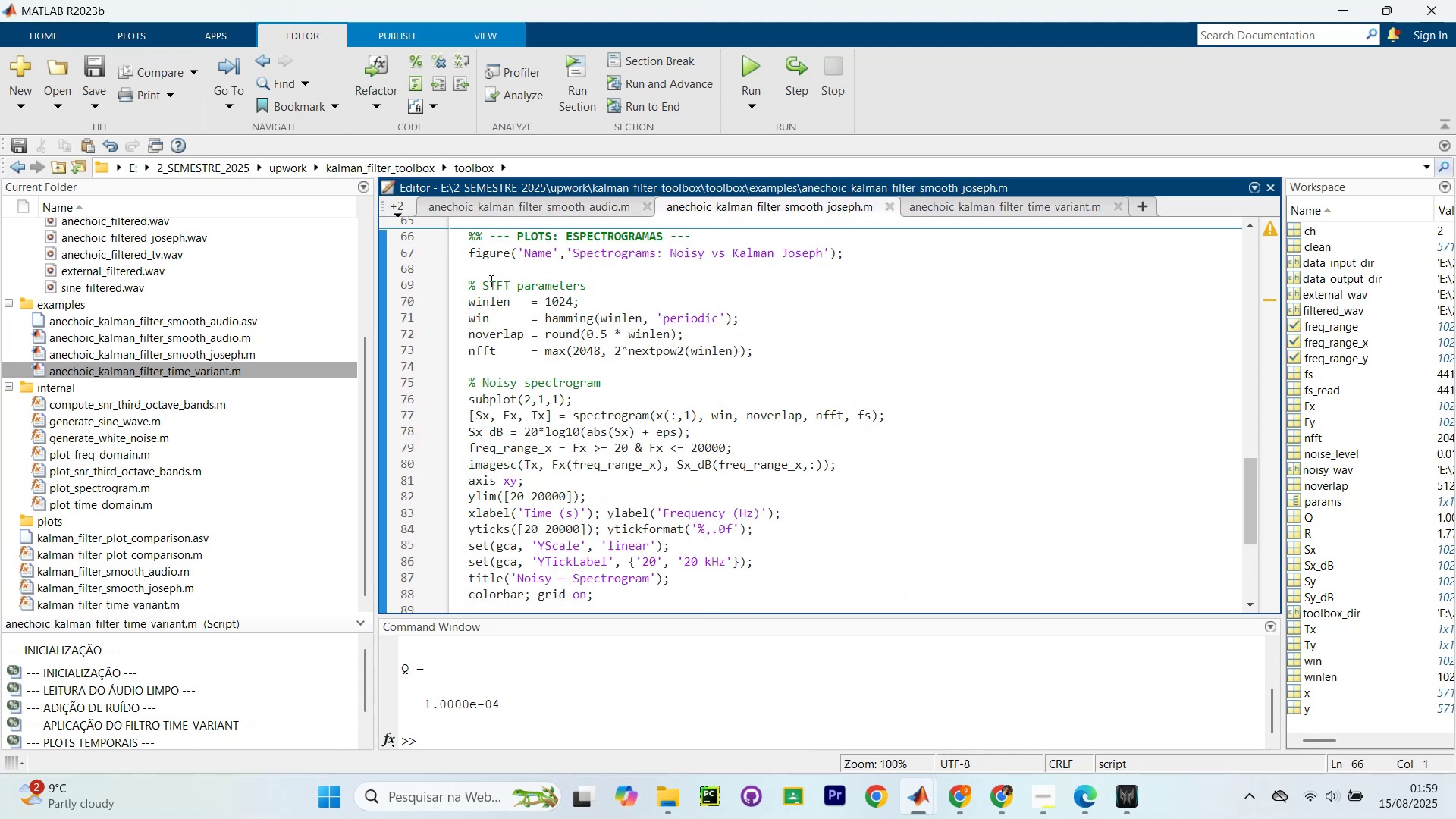 
left_click([526, 210])
 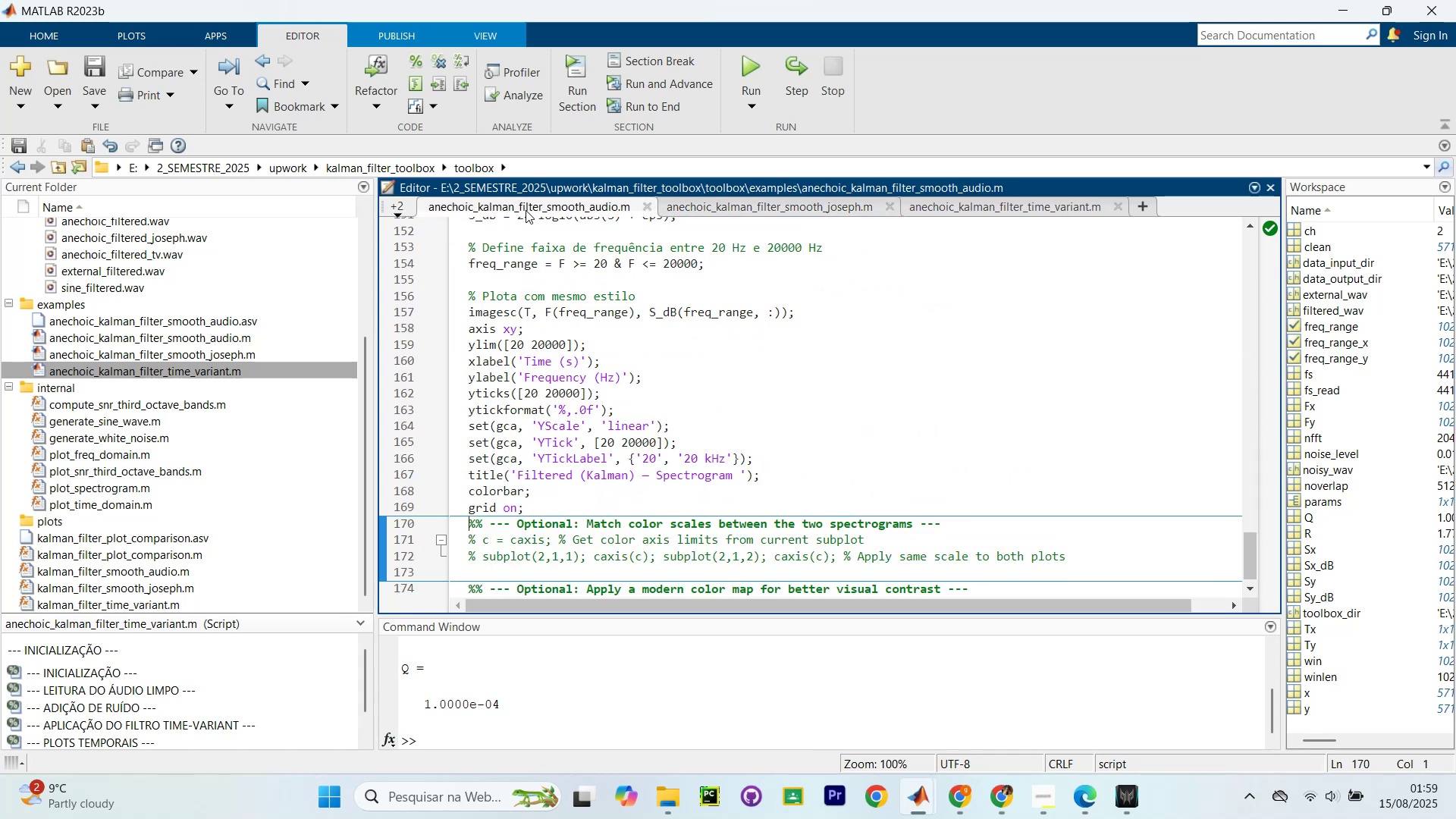 
scroll: coordinate [538, 274], scroll_direction: up, amount: 39.0
 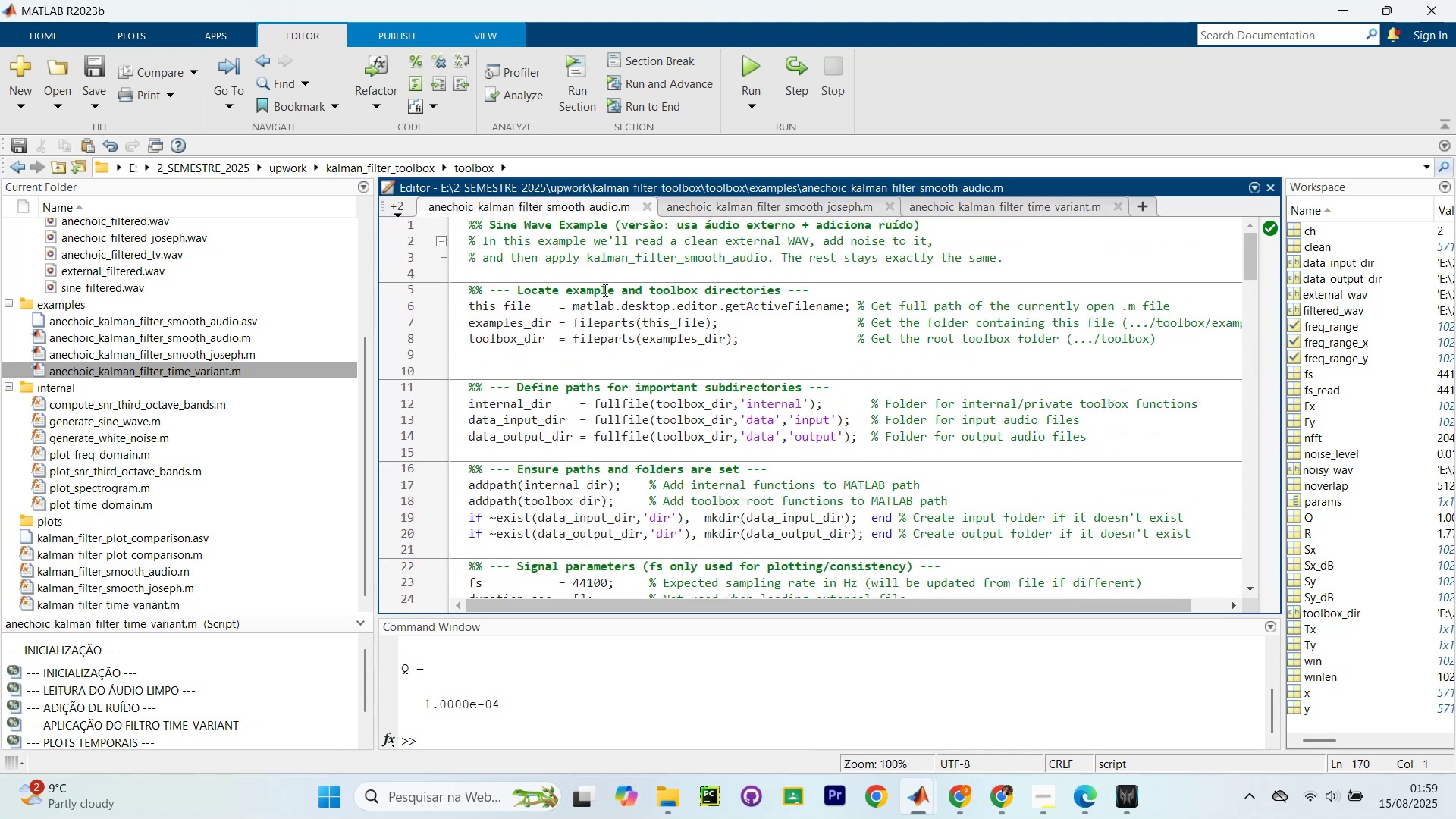 
key(Control+Shift+NumpadEnter)
 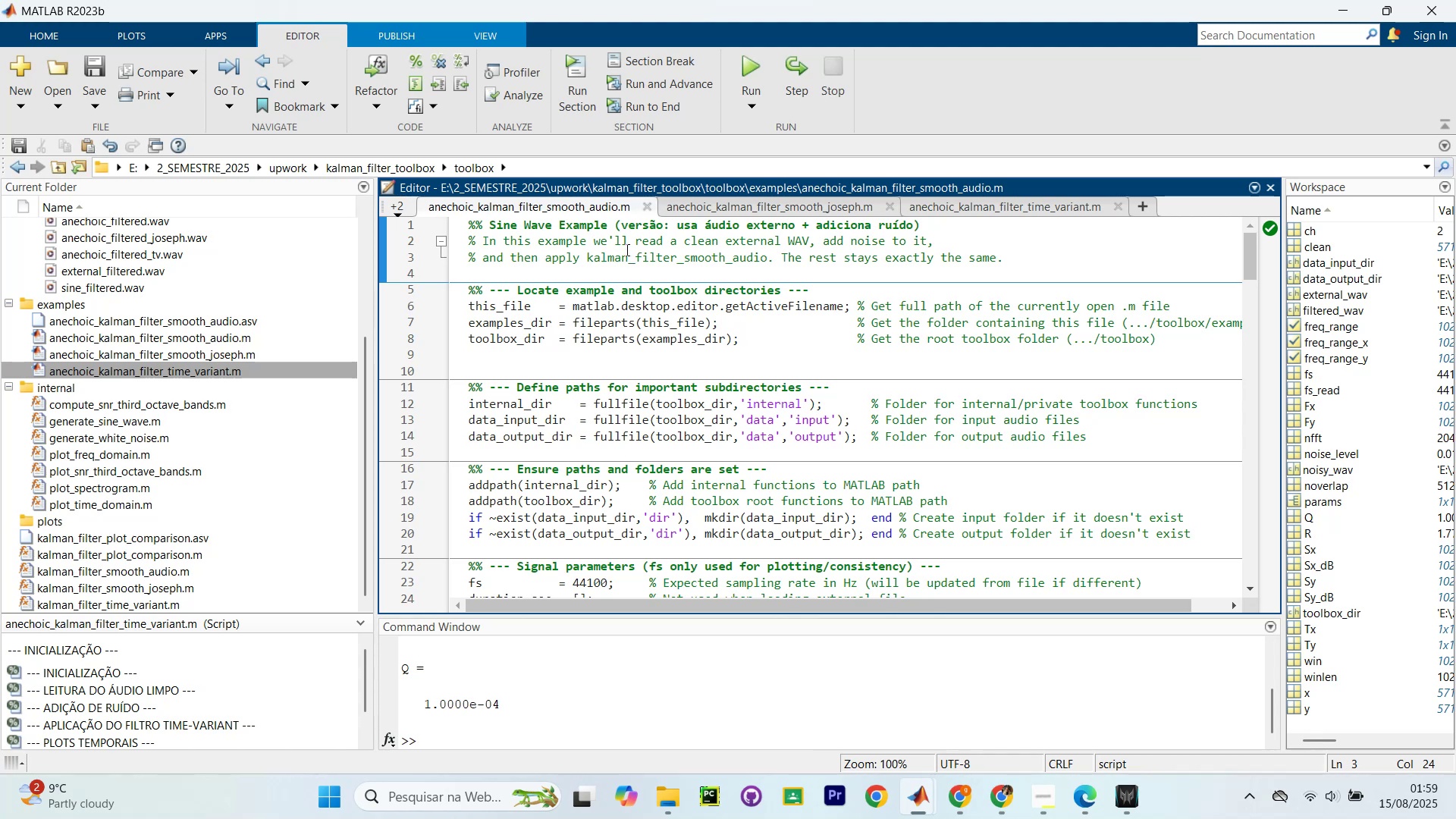 
key(Control+Shift+NumpadEnter)
 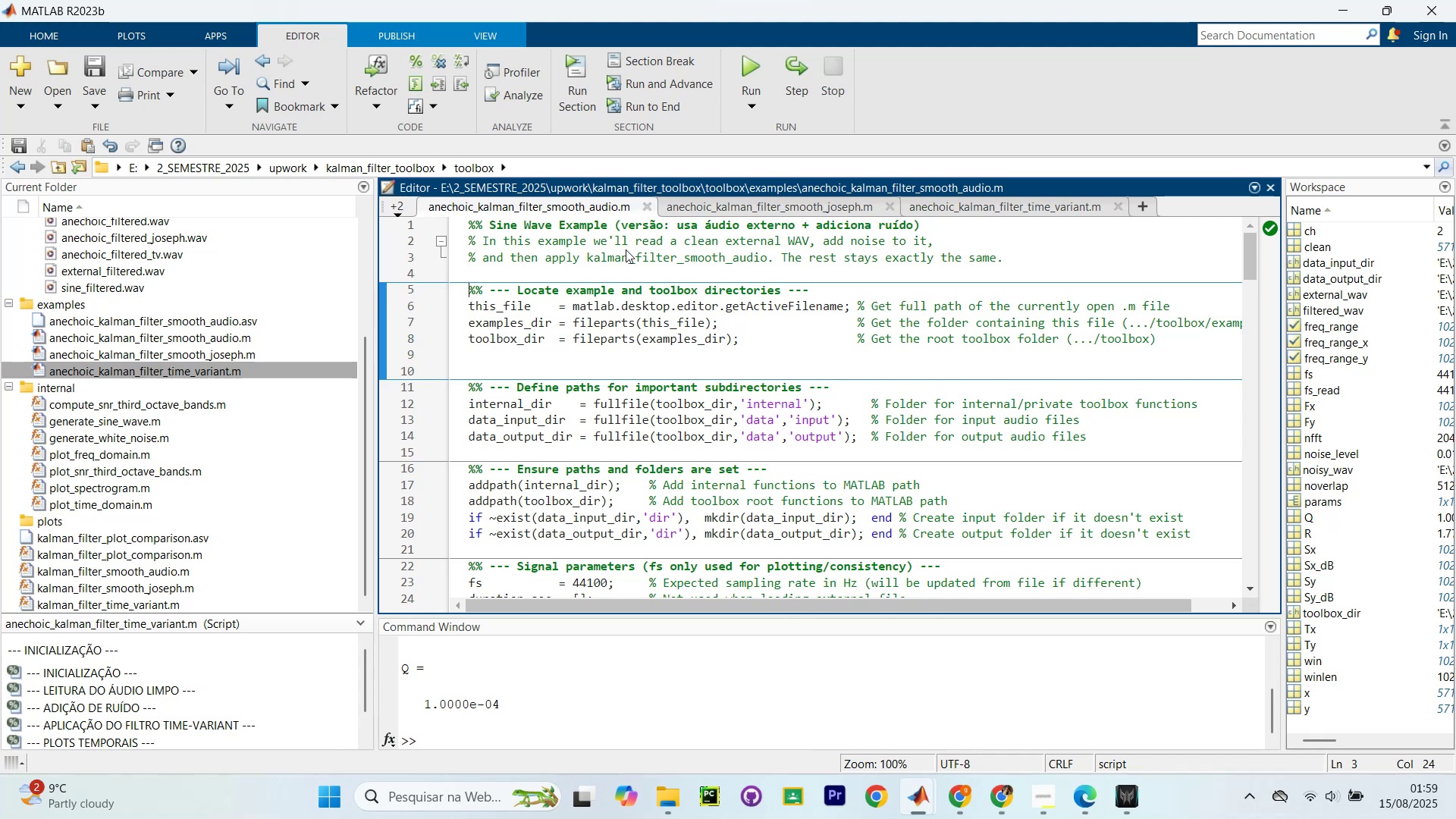 
key(Control+Shift+NumpadEnter)
 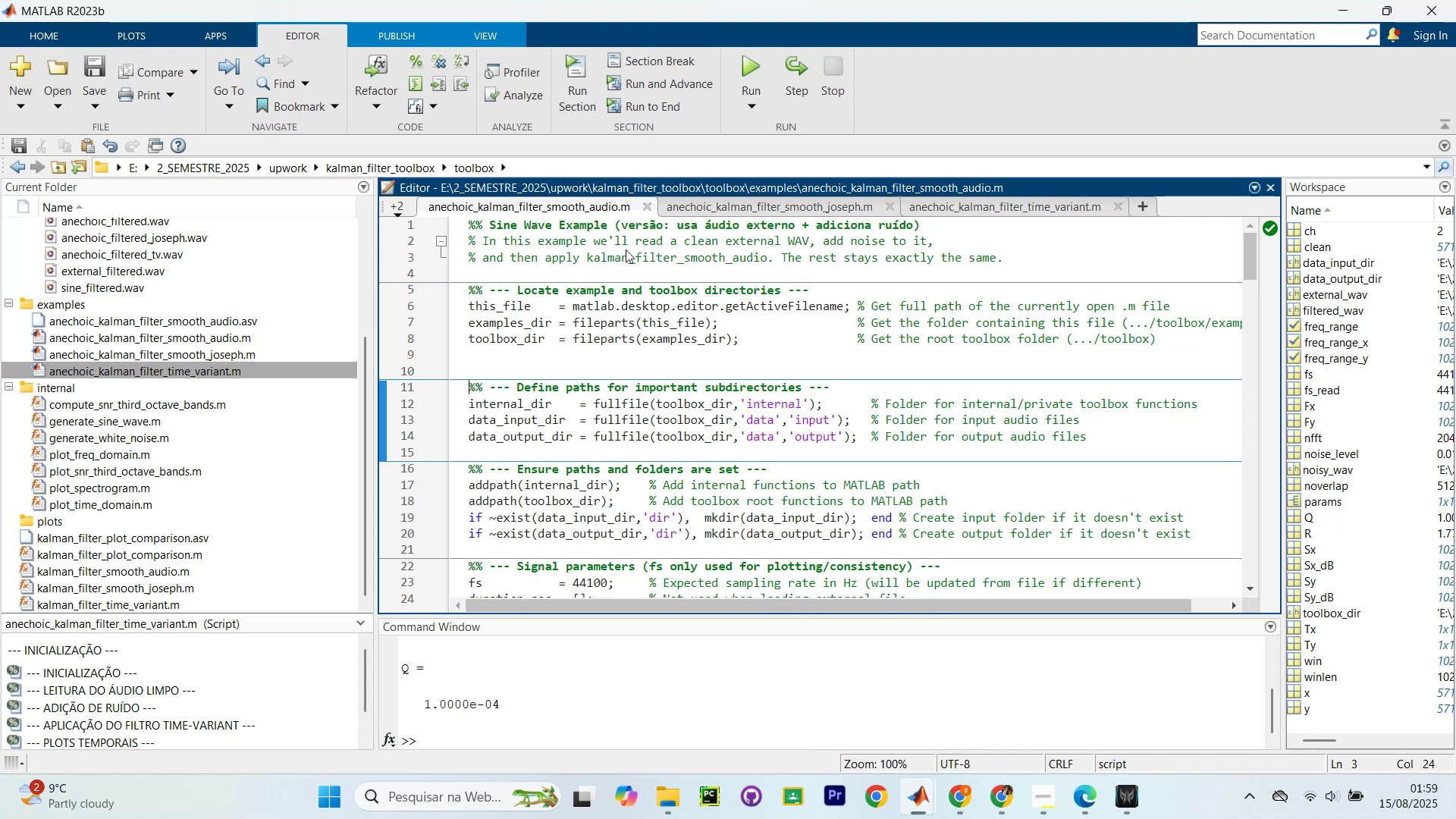 
key(Control+Shift+NumpadEnter)
 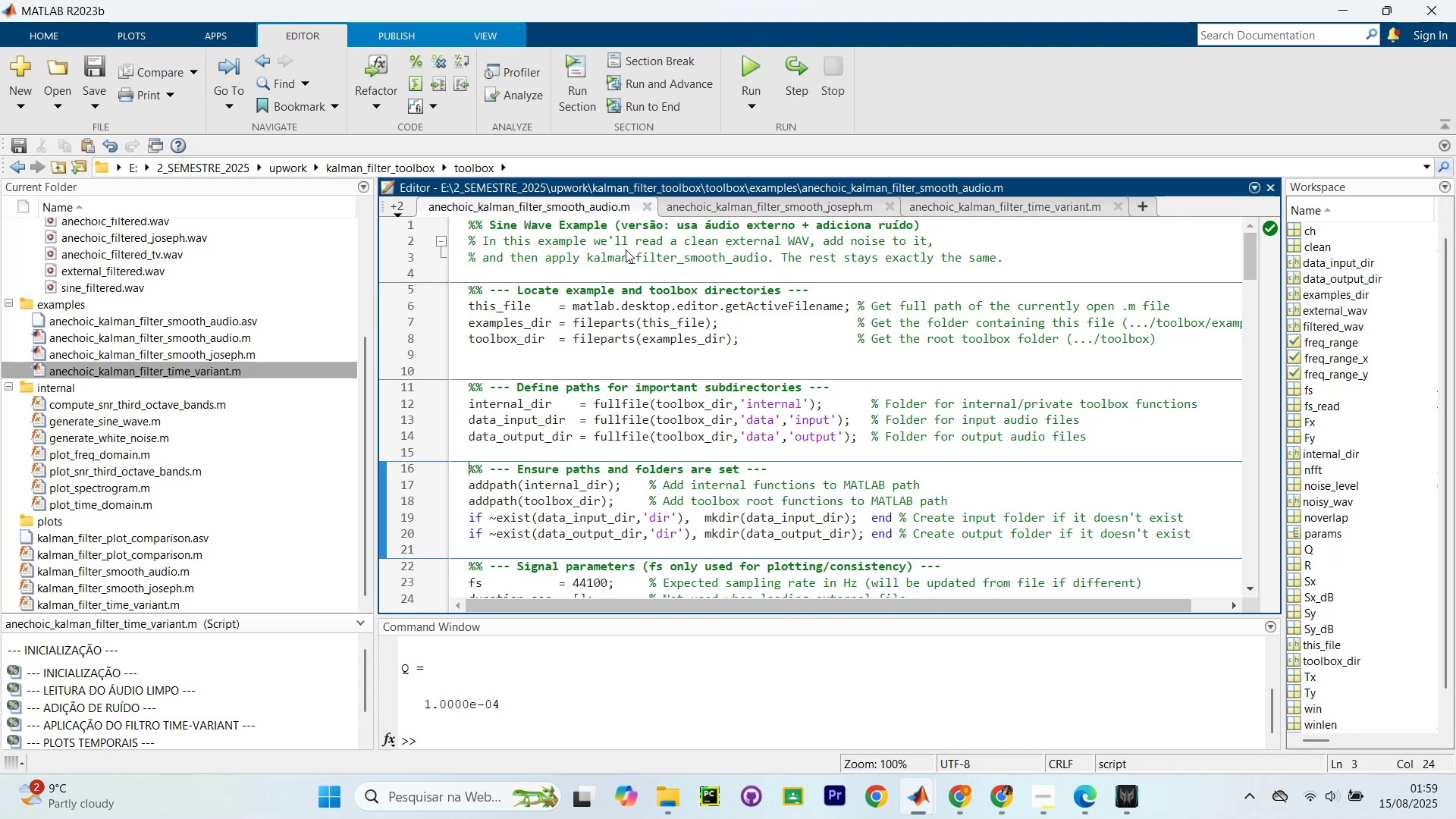 
key(Control+Shift+NumpadEnter)
 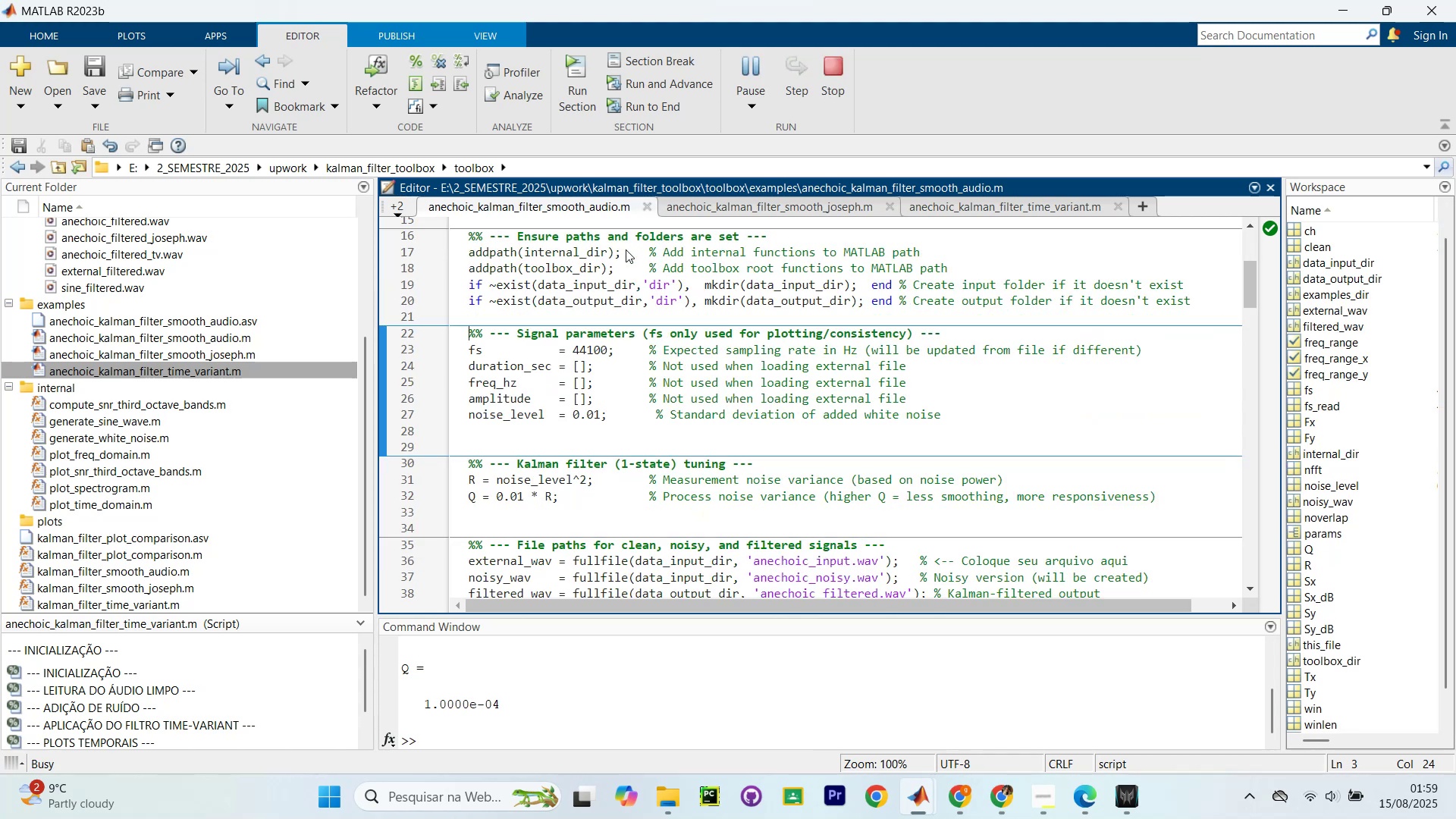 
key(Control+Shift+NumpadEnter)
 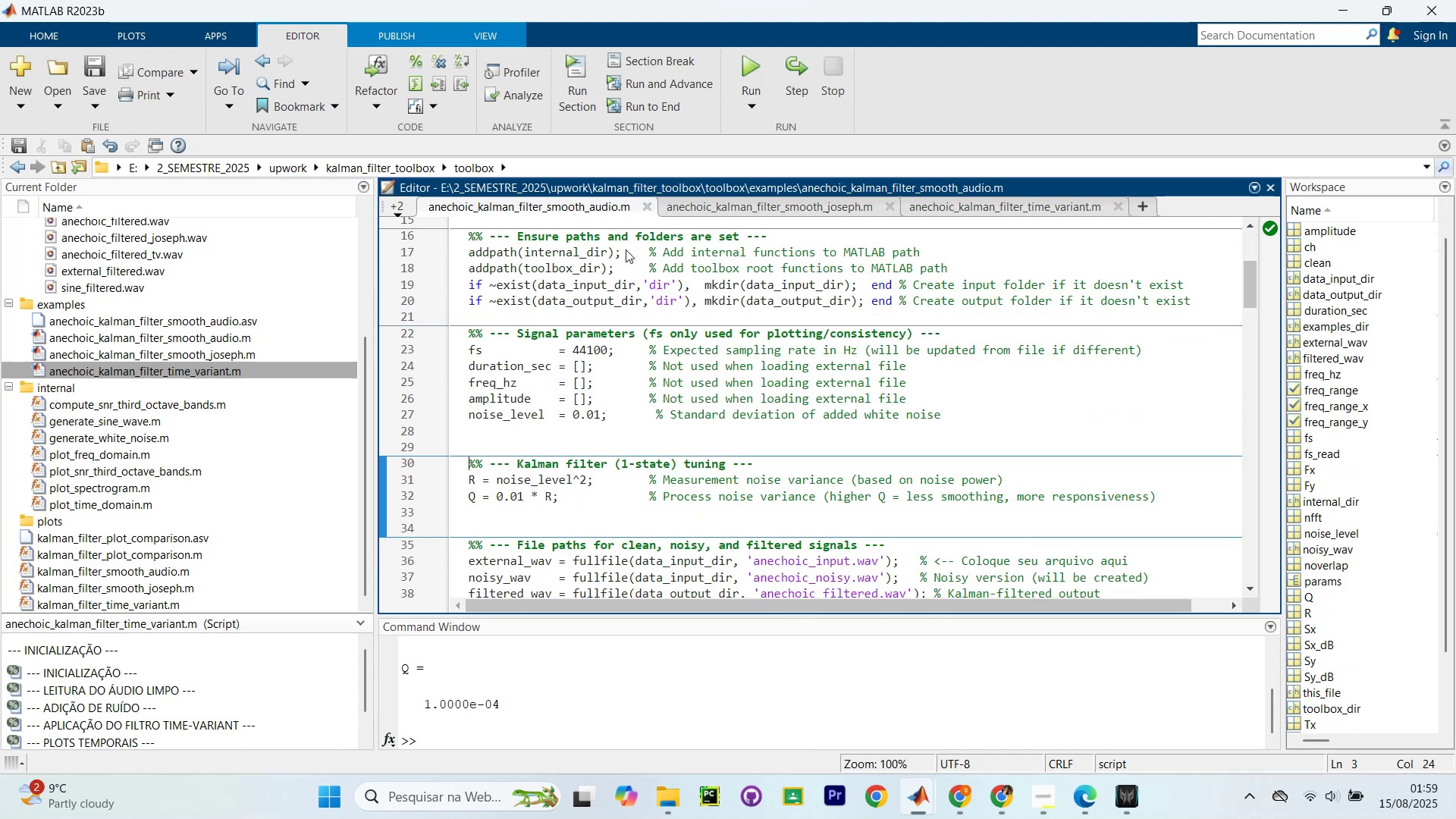 
key(Control+Shift+NumpadEnter)
 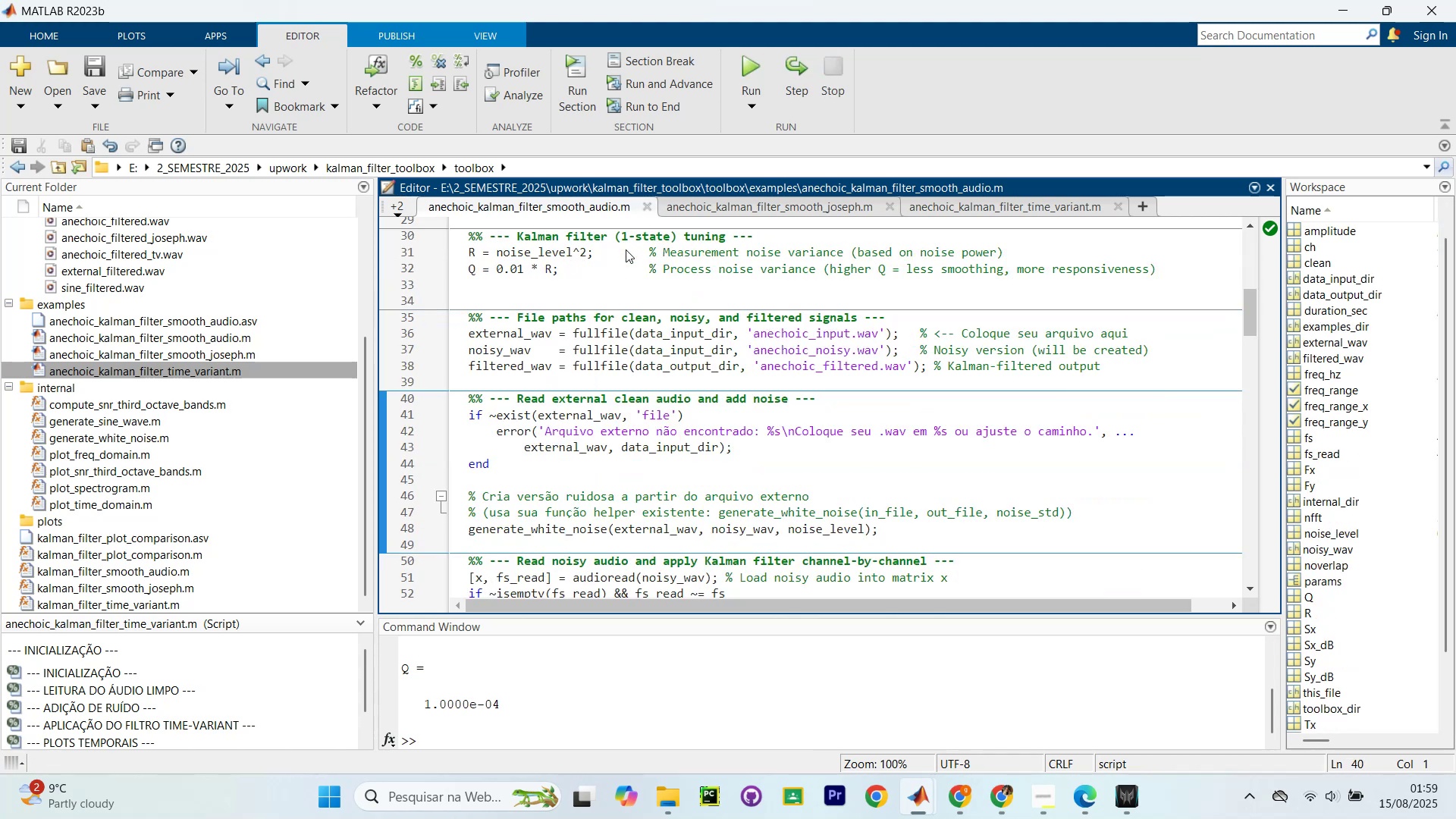 
key(Control+Shift+NumpadEnter)
 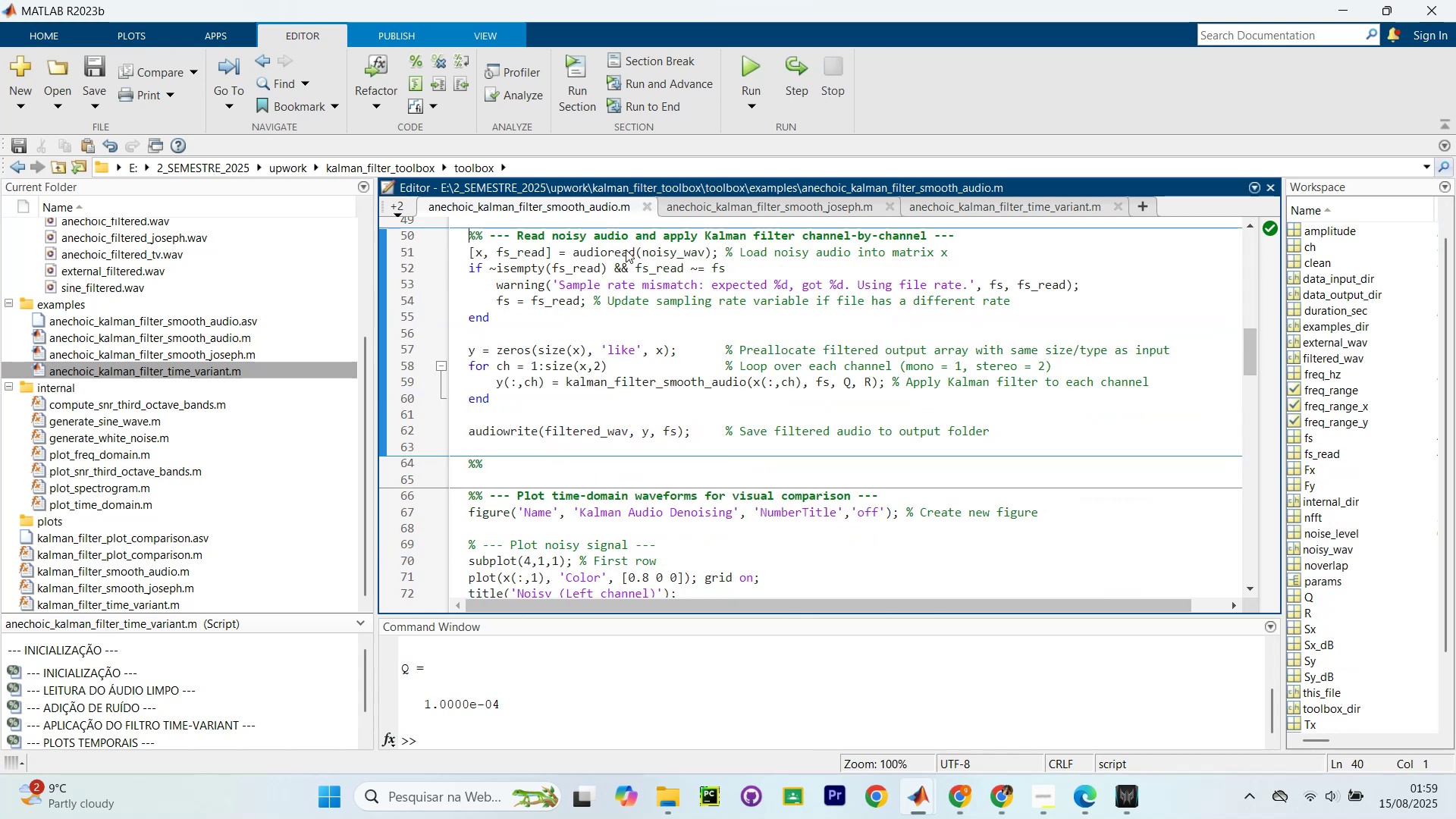 
key(Control+Shift+NumpadEnter)
 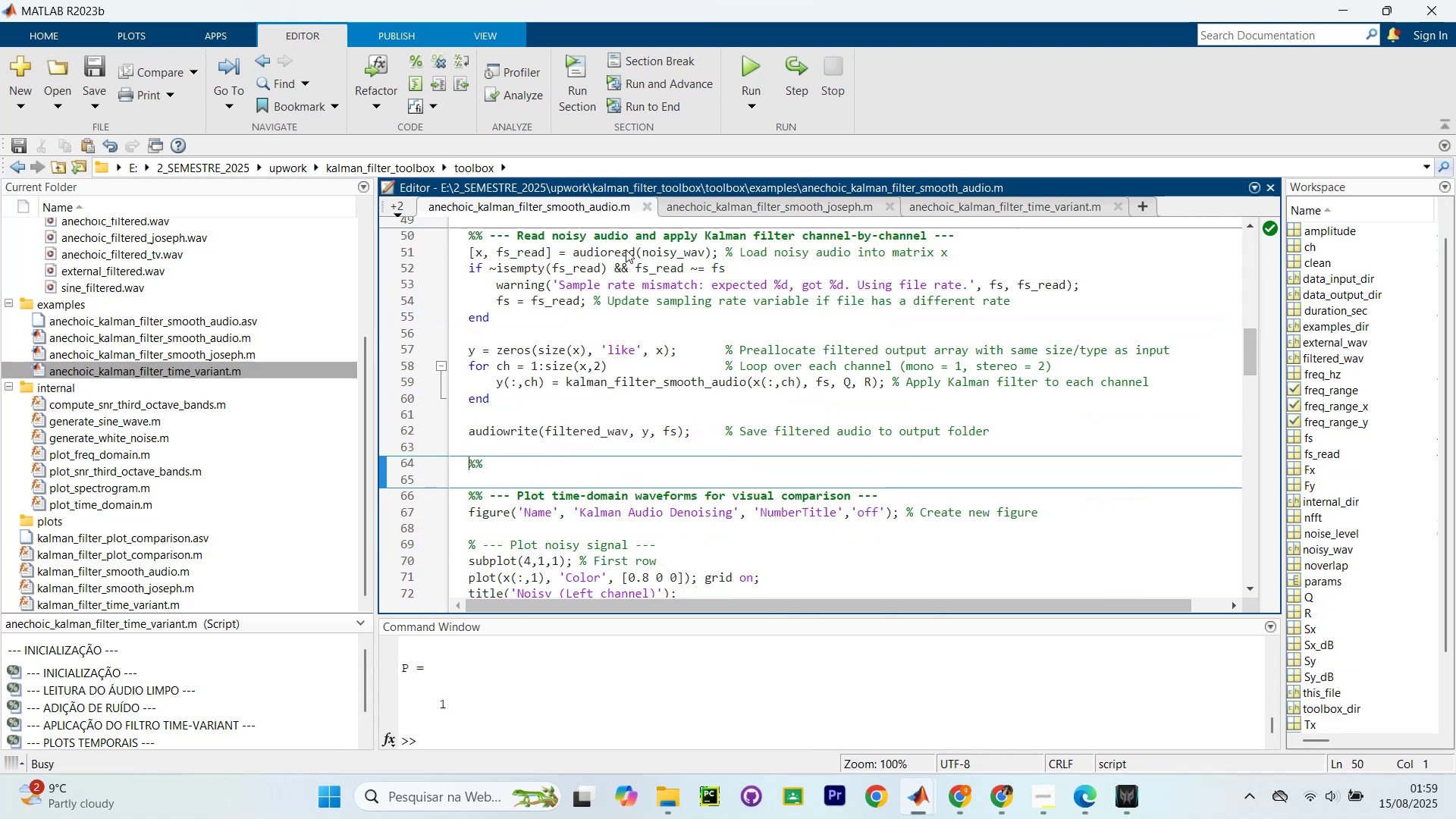 
key(Control+Shift+NumpadEnter)
 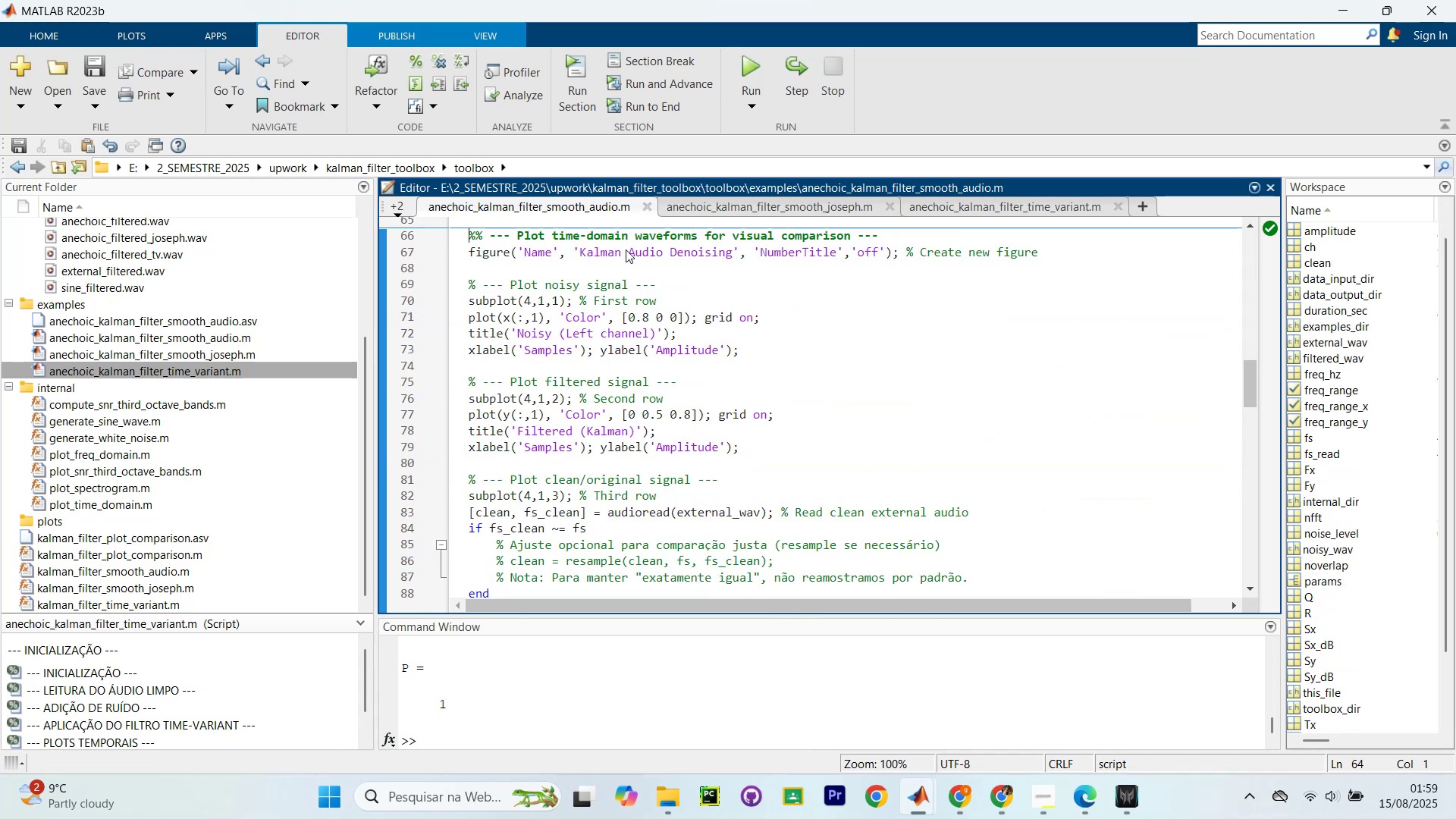 
key(Control+Shift+NumpadEnter)
 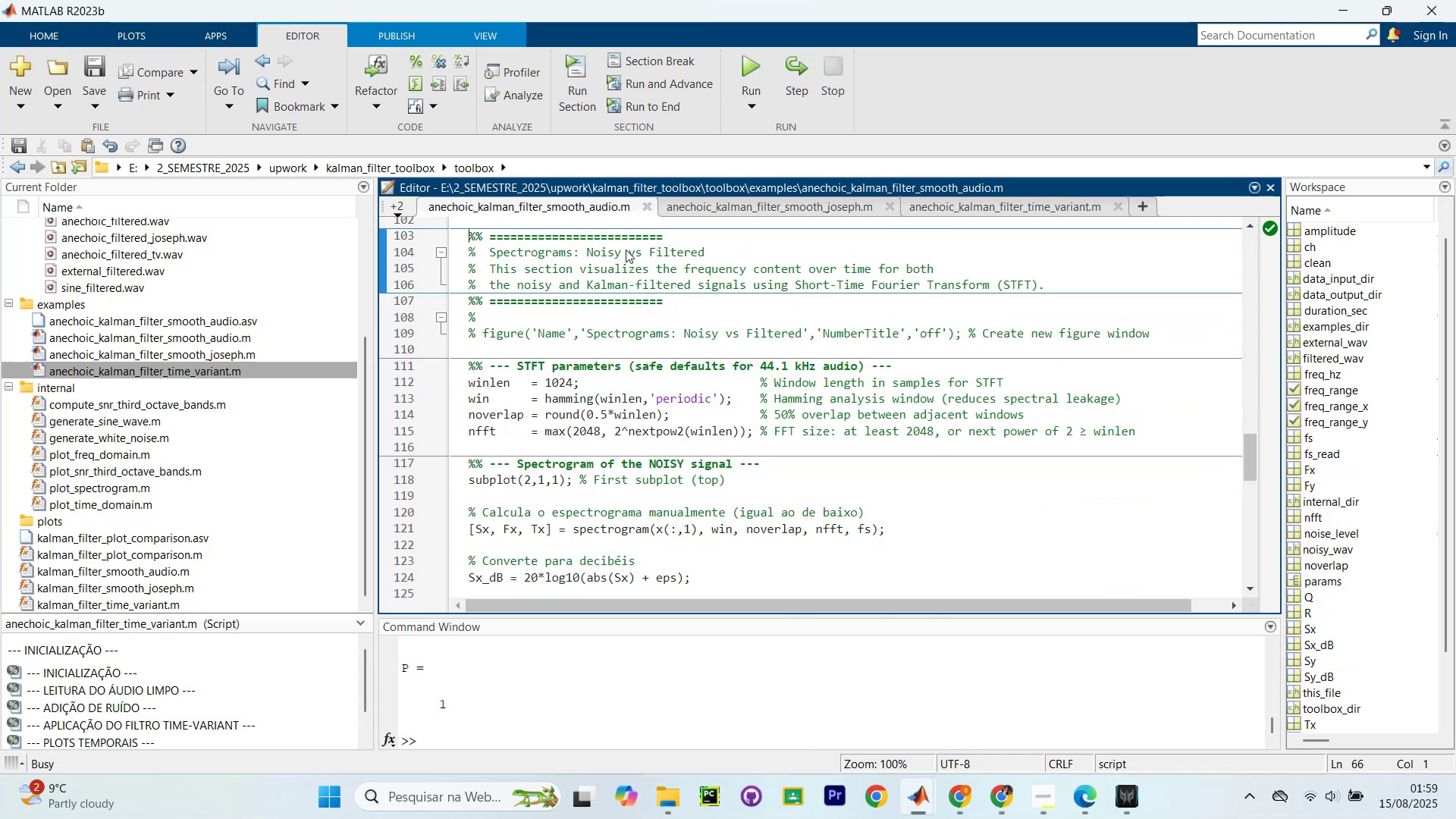 
key(Control+Shift+NumpadEnter)
 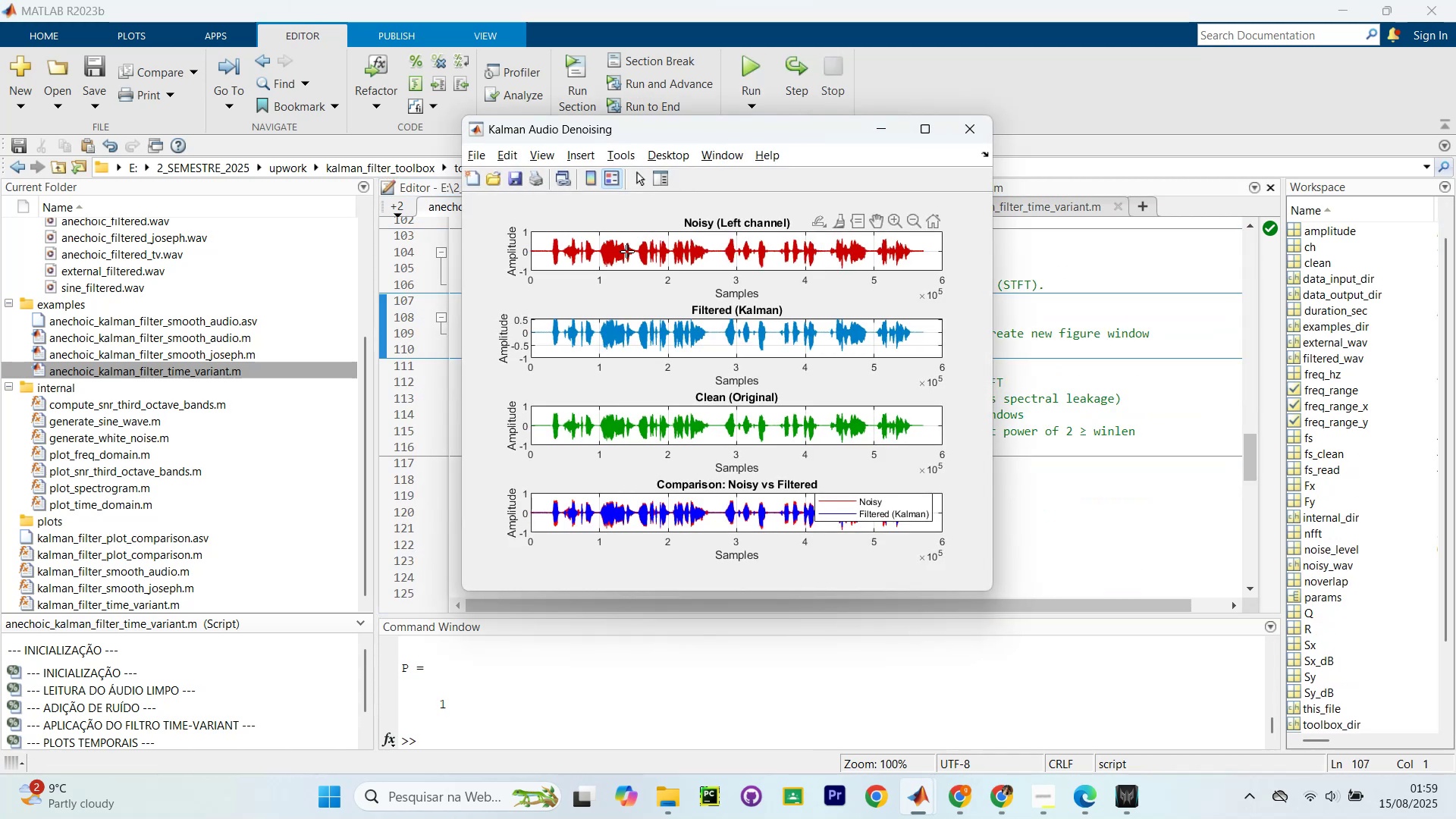 
key(Control+Shift+NumpadEnter)
 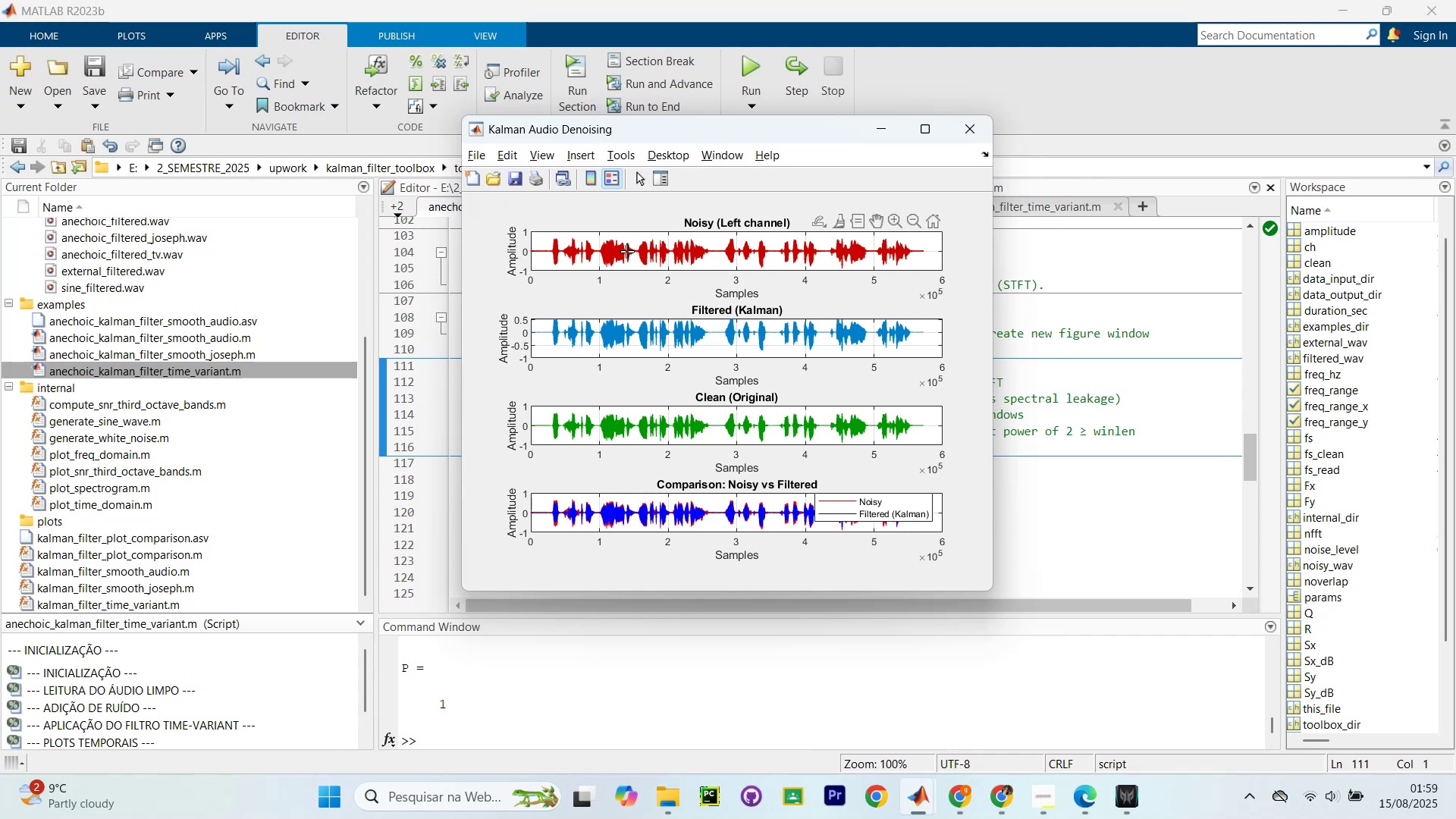 
key(Control+Shift+NumpadEnter)
 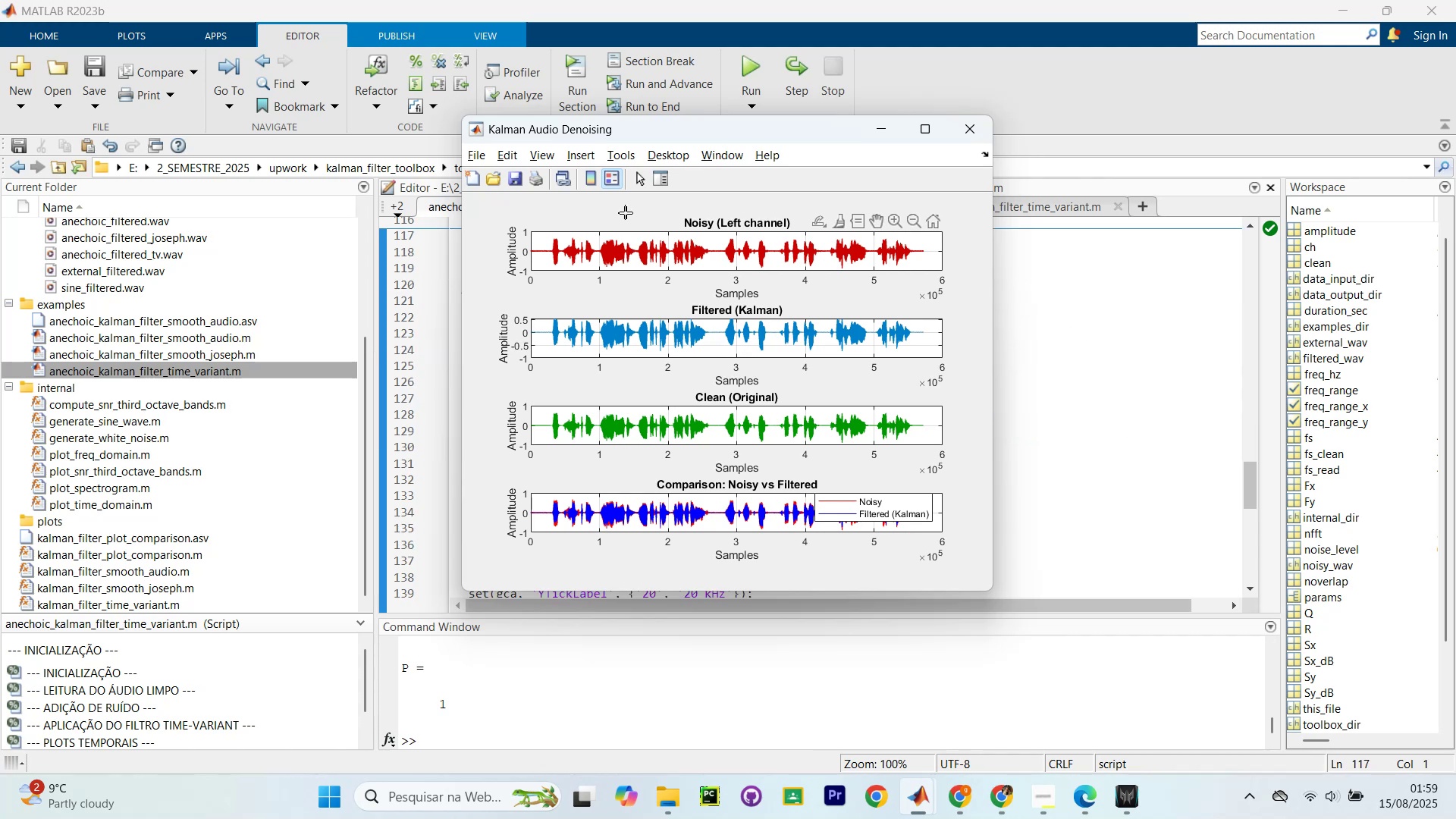 
key(Control+Shift+NumpadEnter)
 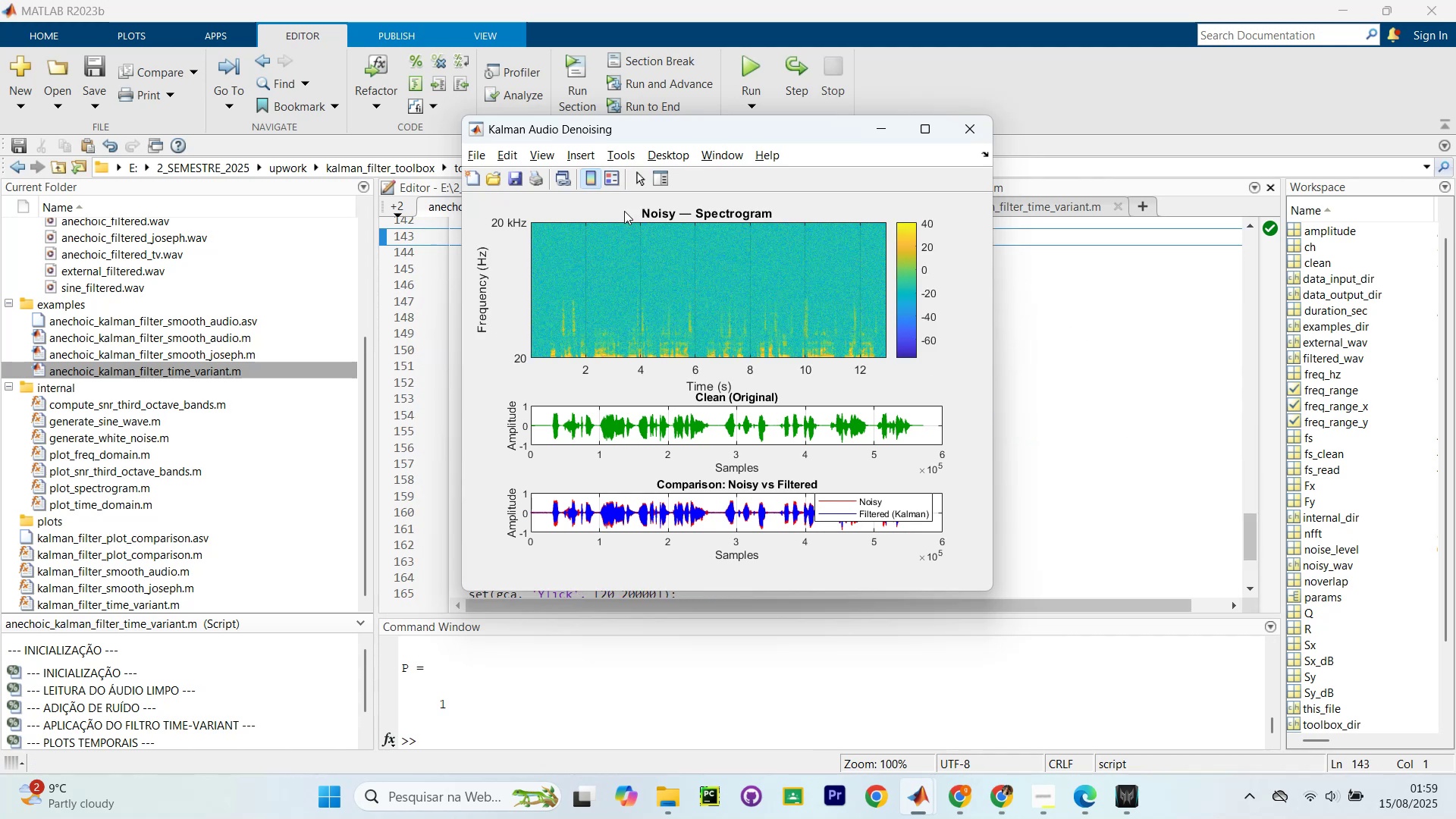 
key(Control+Shift+NumpadEnter)
 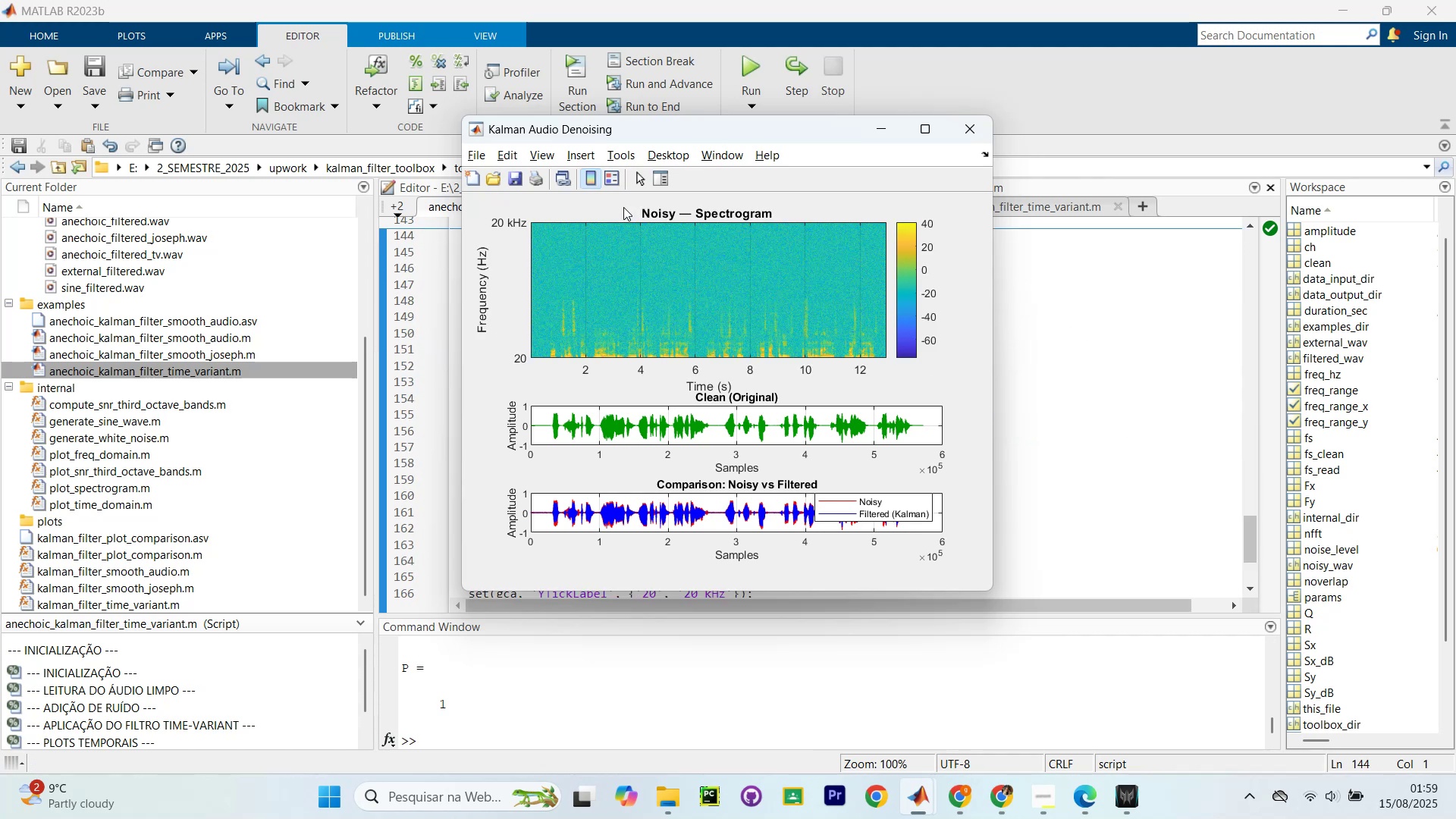 
key(Control+Shift+NumpadEnter)
 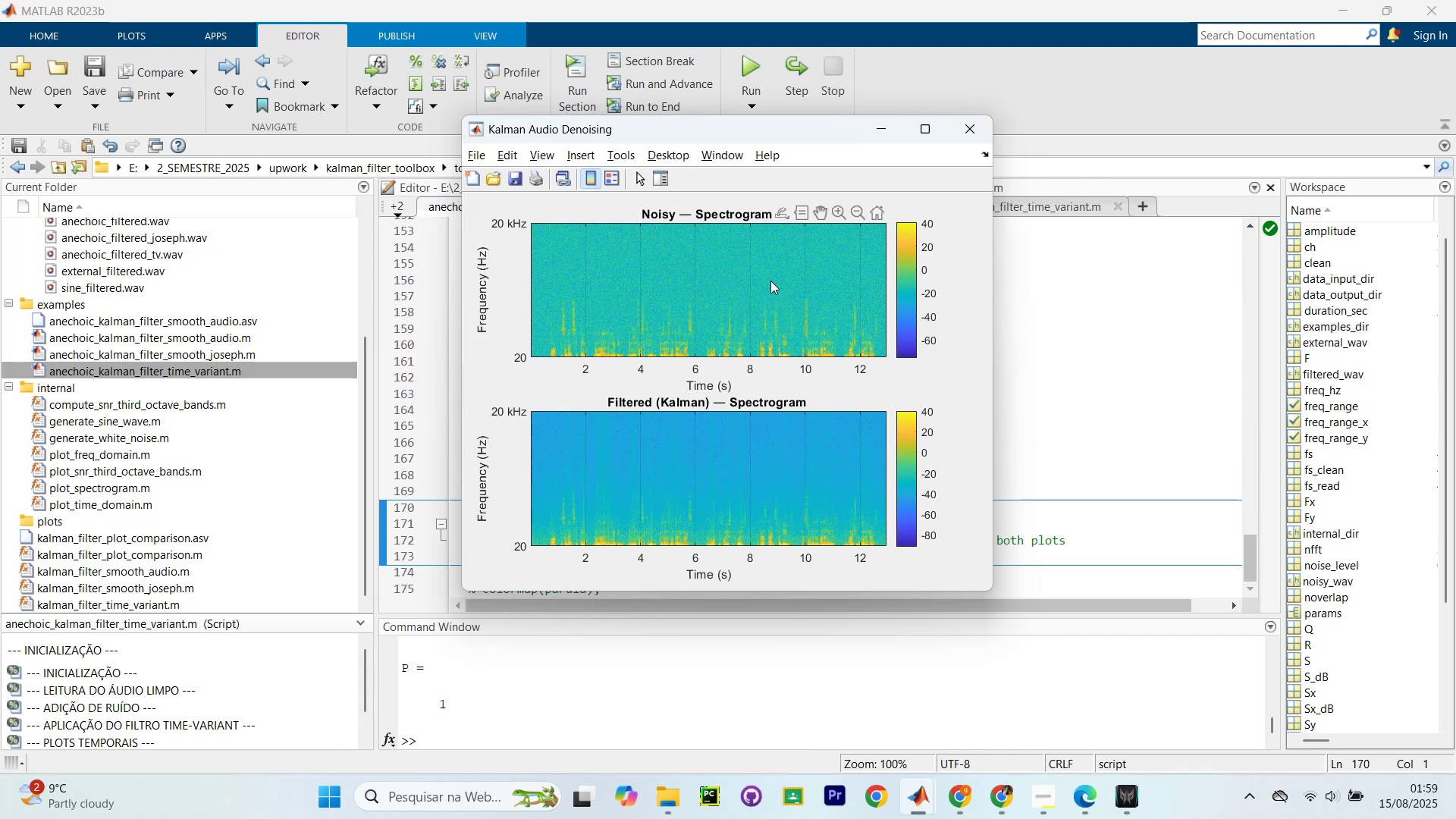 
left_click_drag(start_coordinate=[750, 133], to_coordinate=[282, 147])
 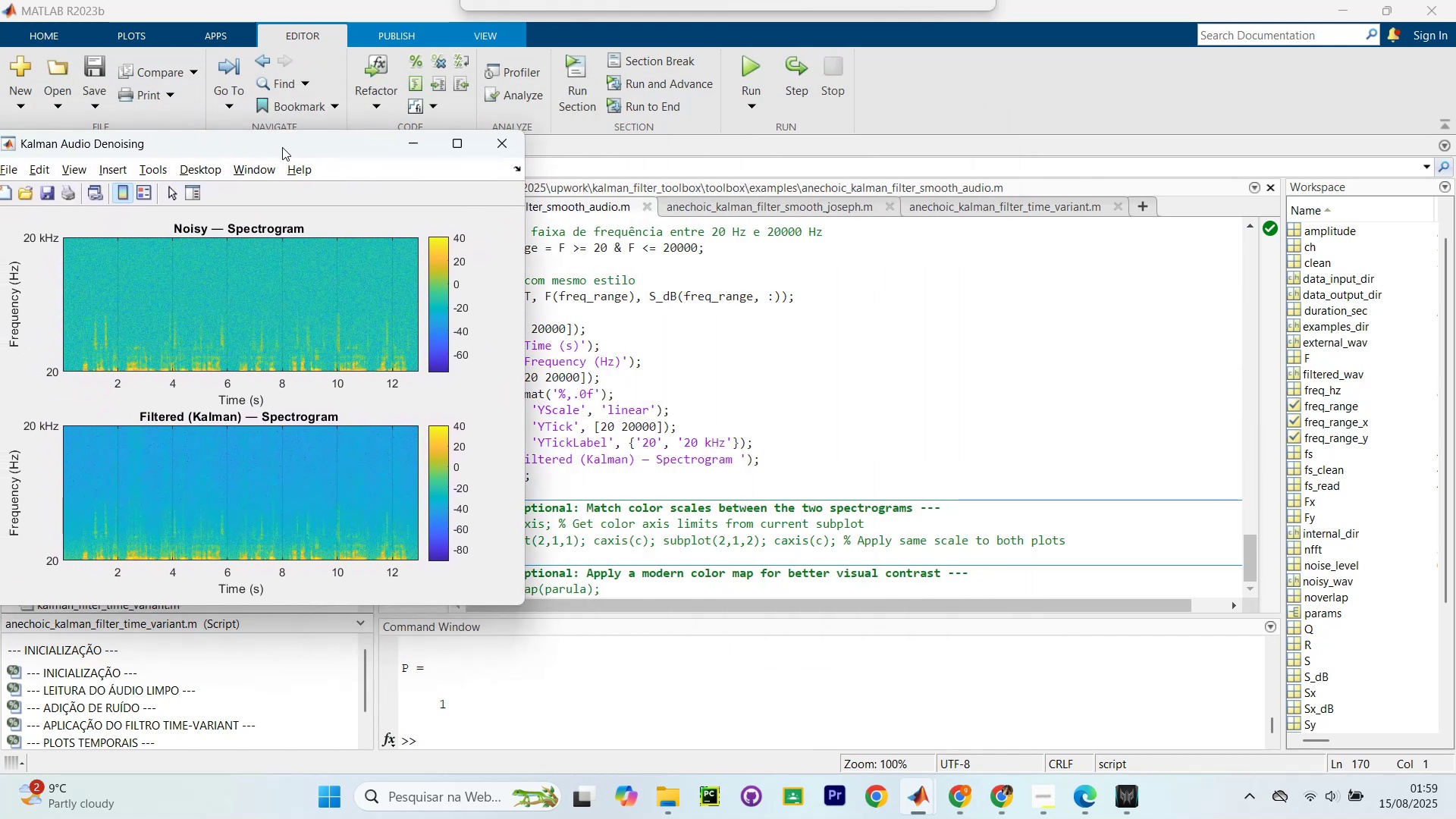 
key(Alt+Tab)
 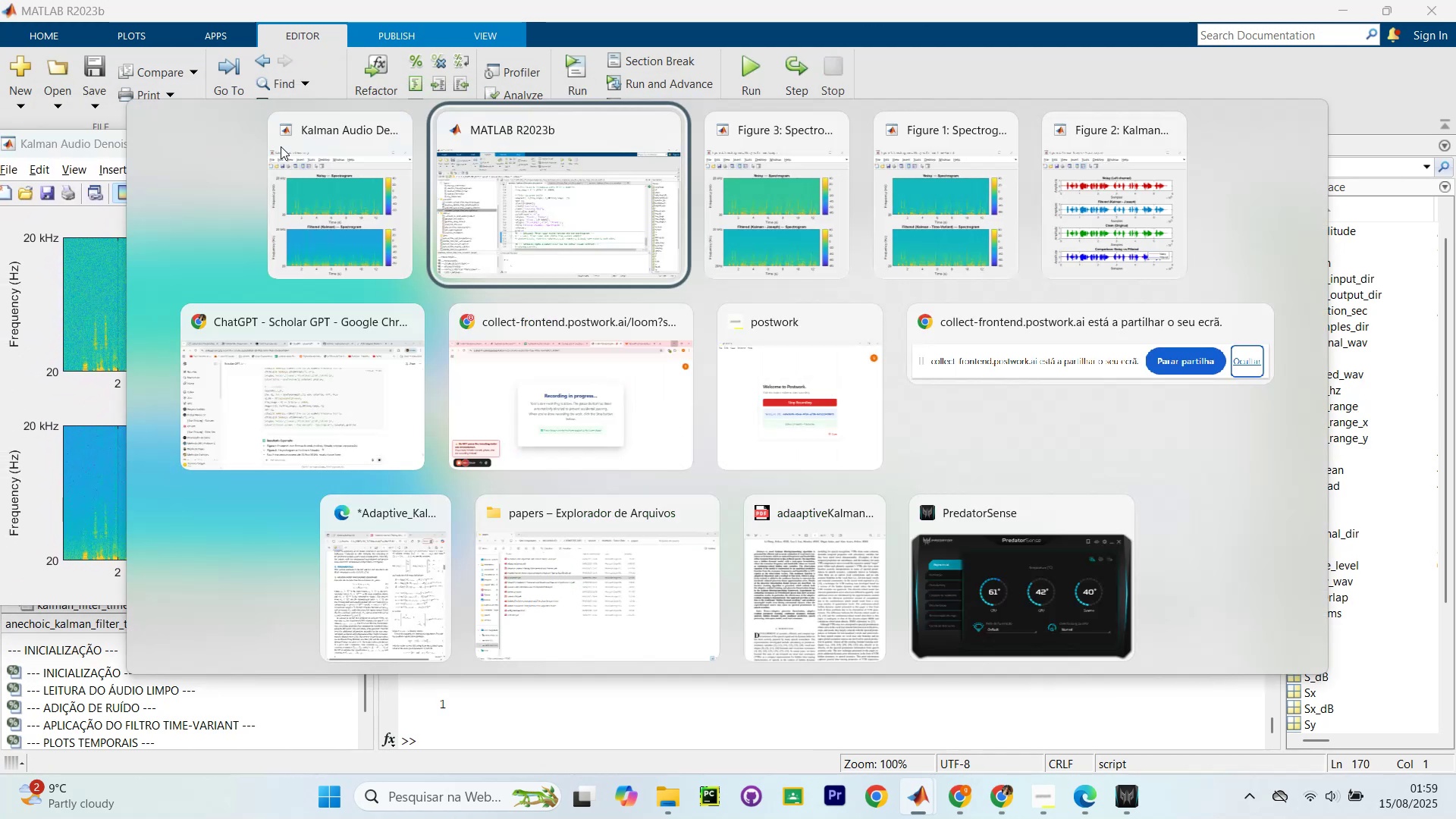 
key(Alt+Tab)
 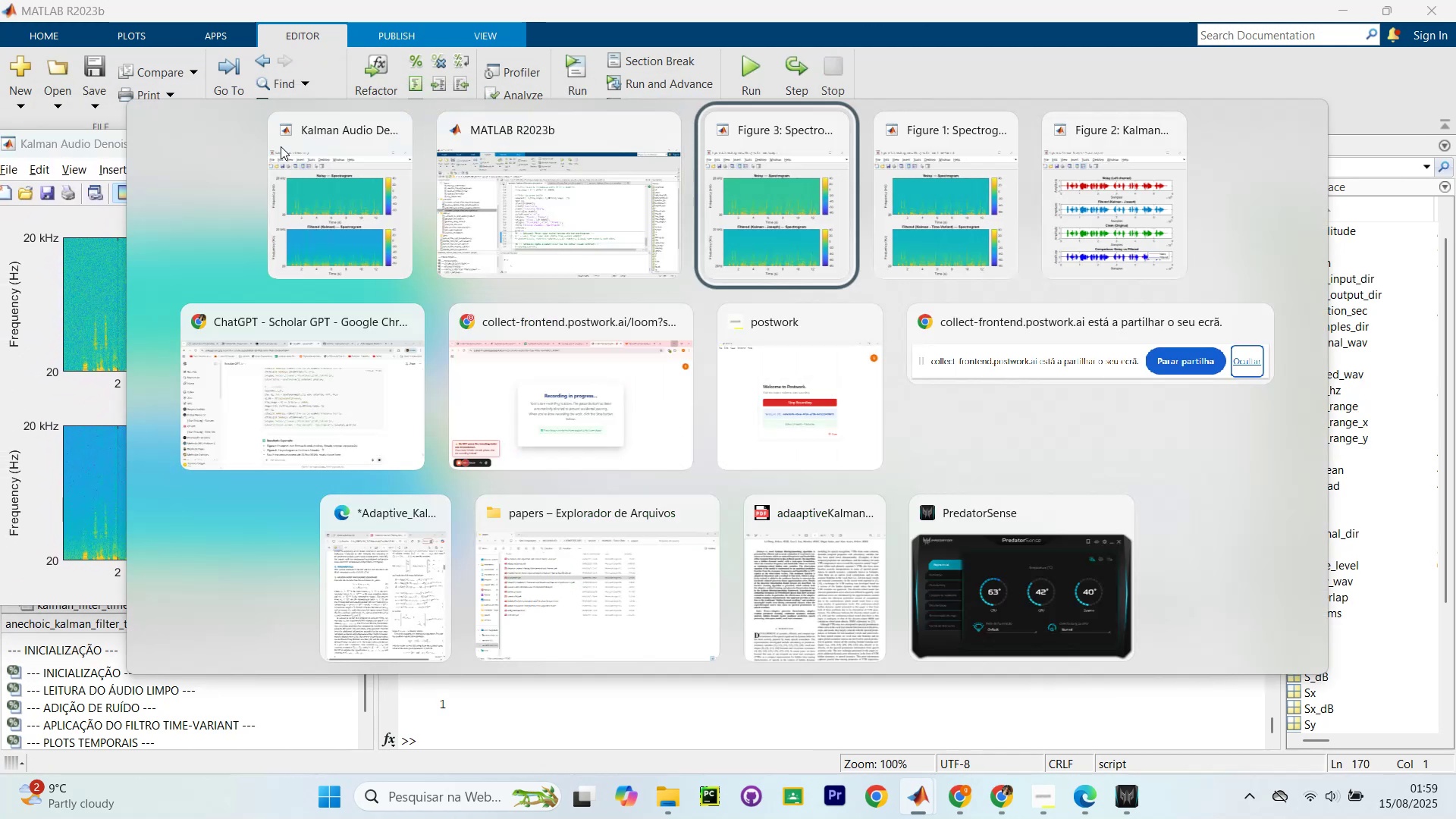 
key(Alt+Tab)
 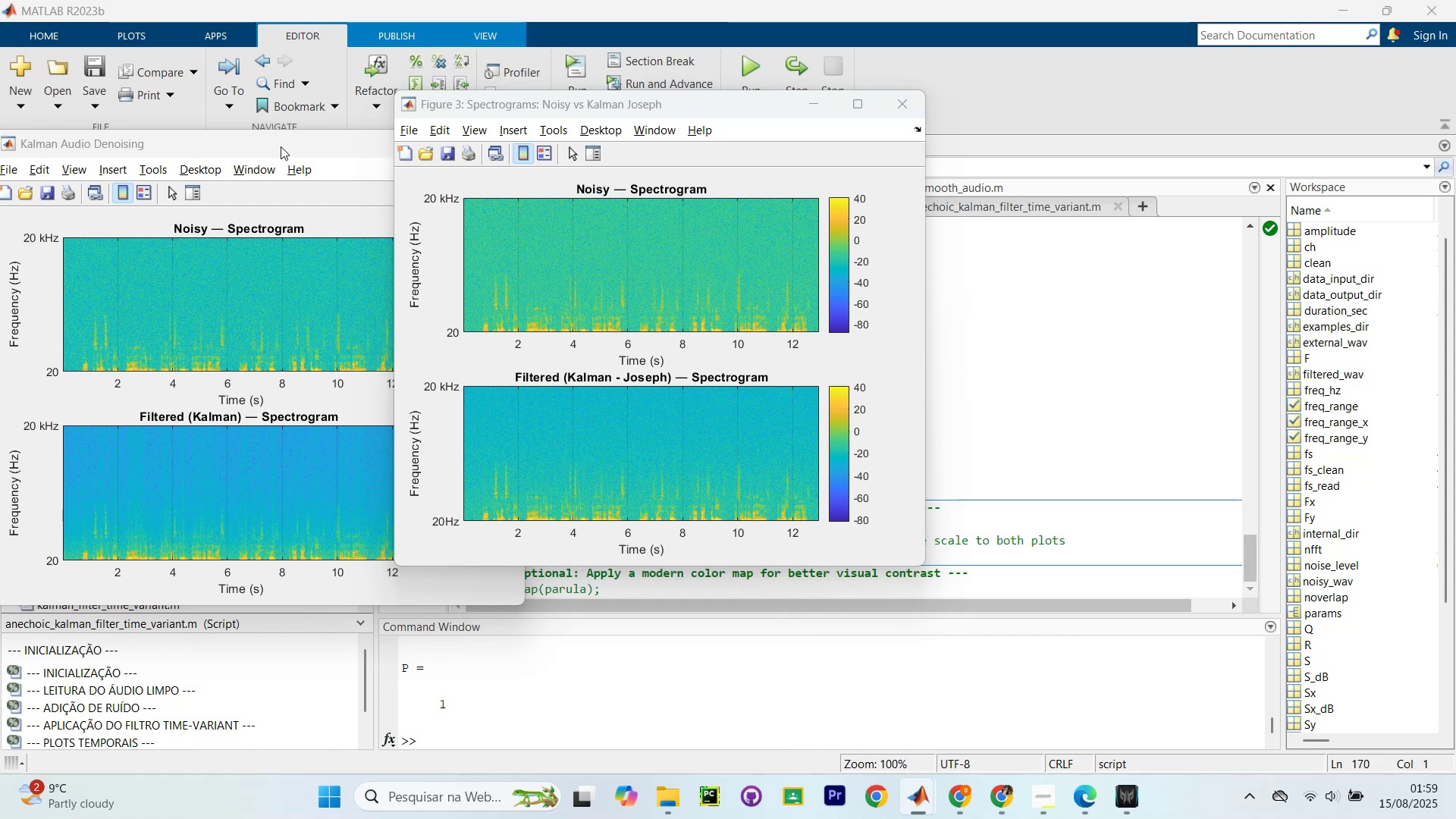 
key(Alt+Tab)
 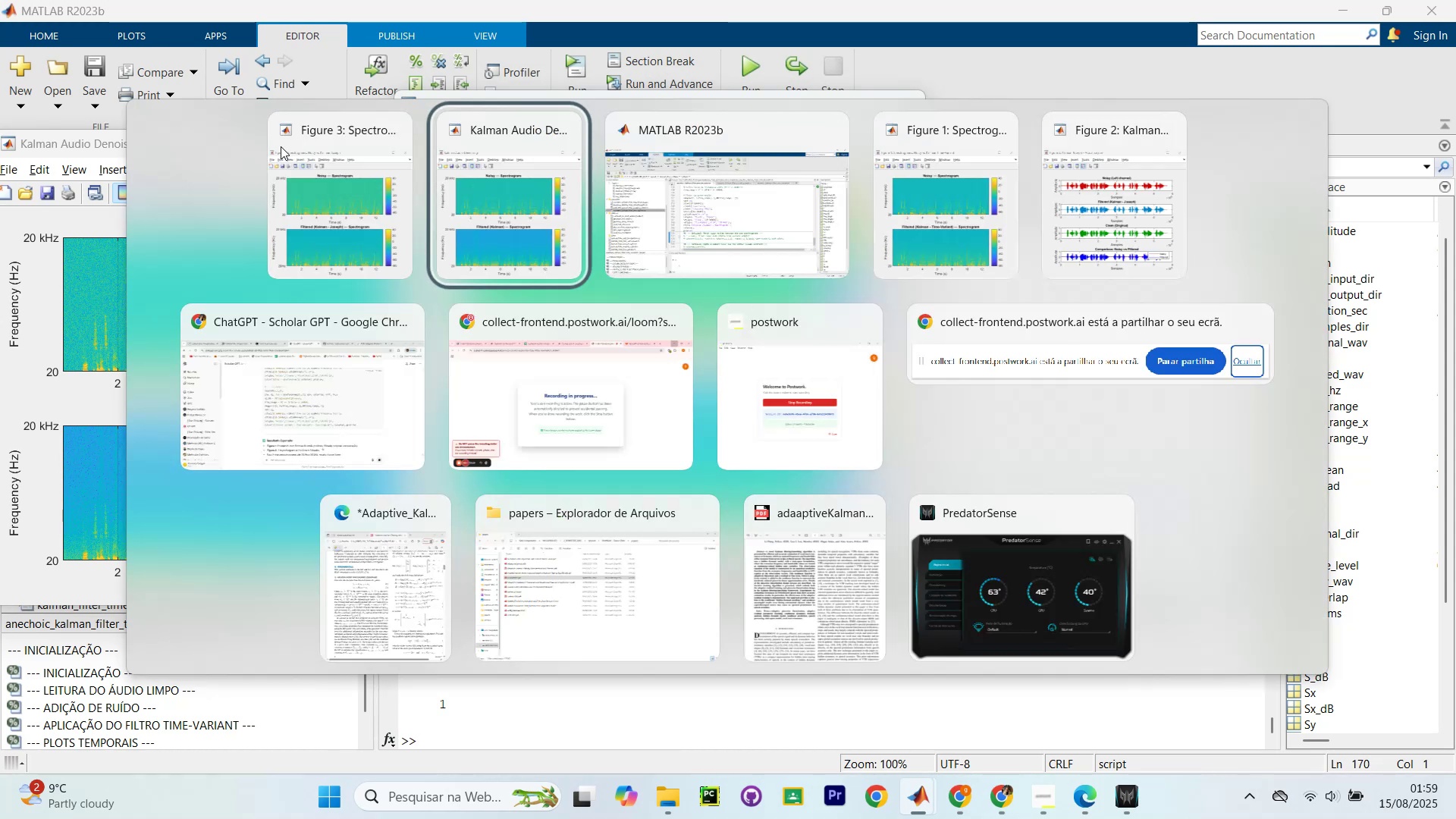 
key(Alt+Tab)
 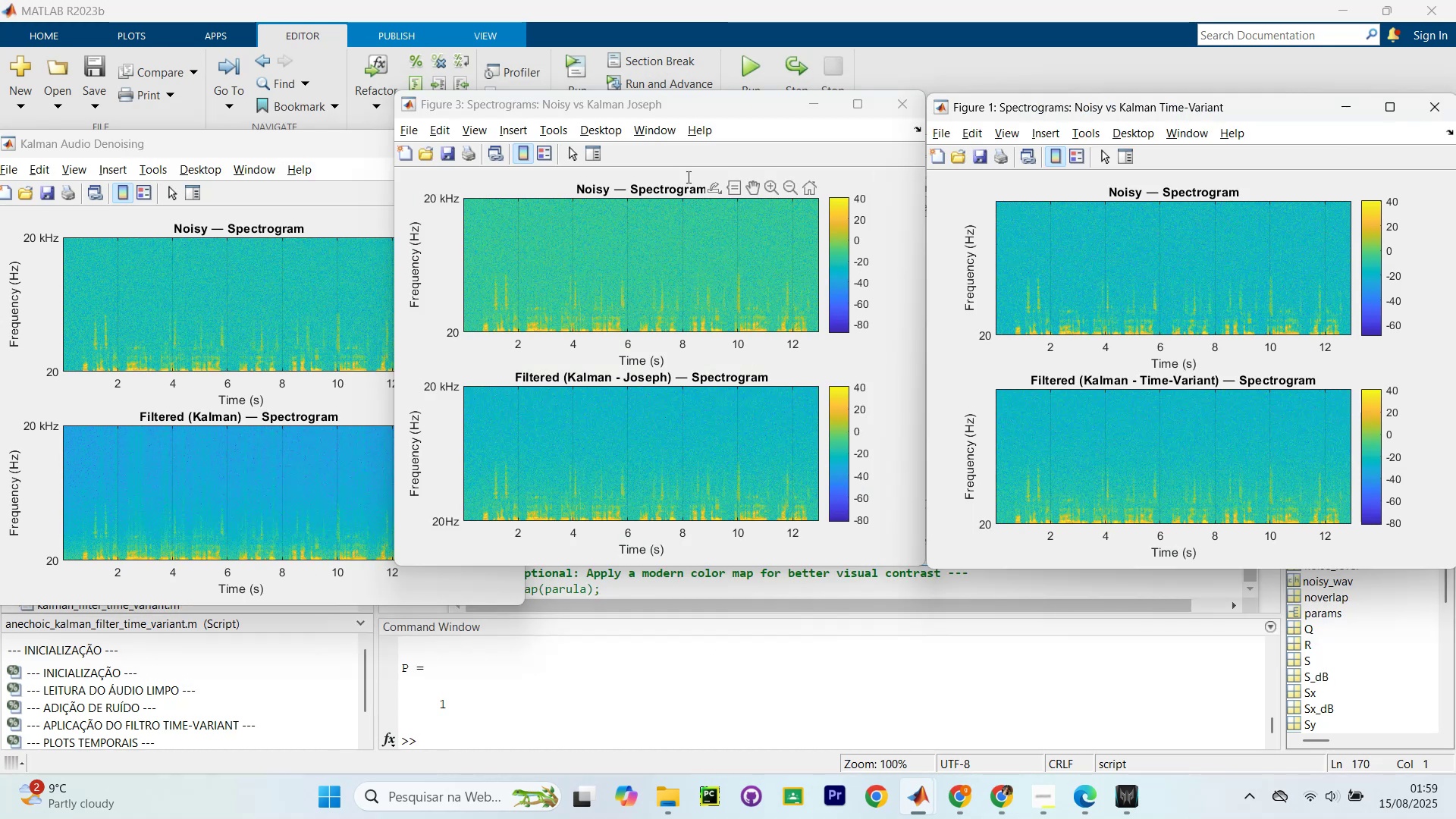 
left_click_drag(start_coordinate=[257, 145], to_coordinate=[262, 108])
 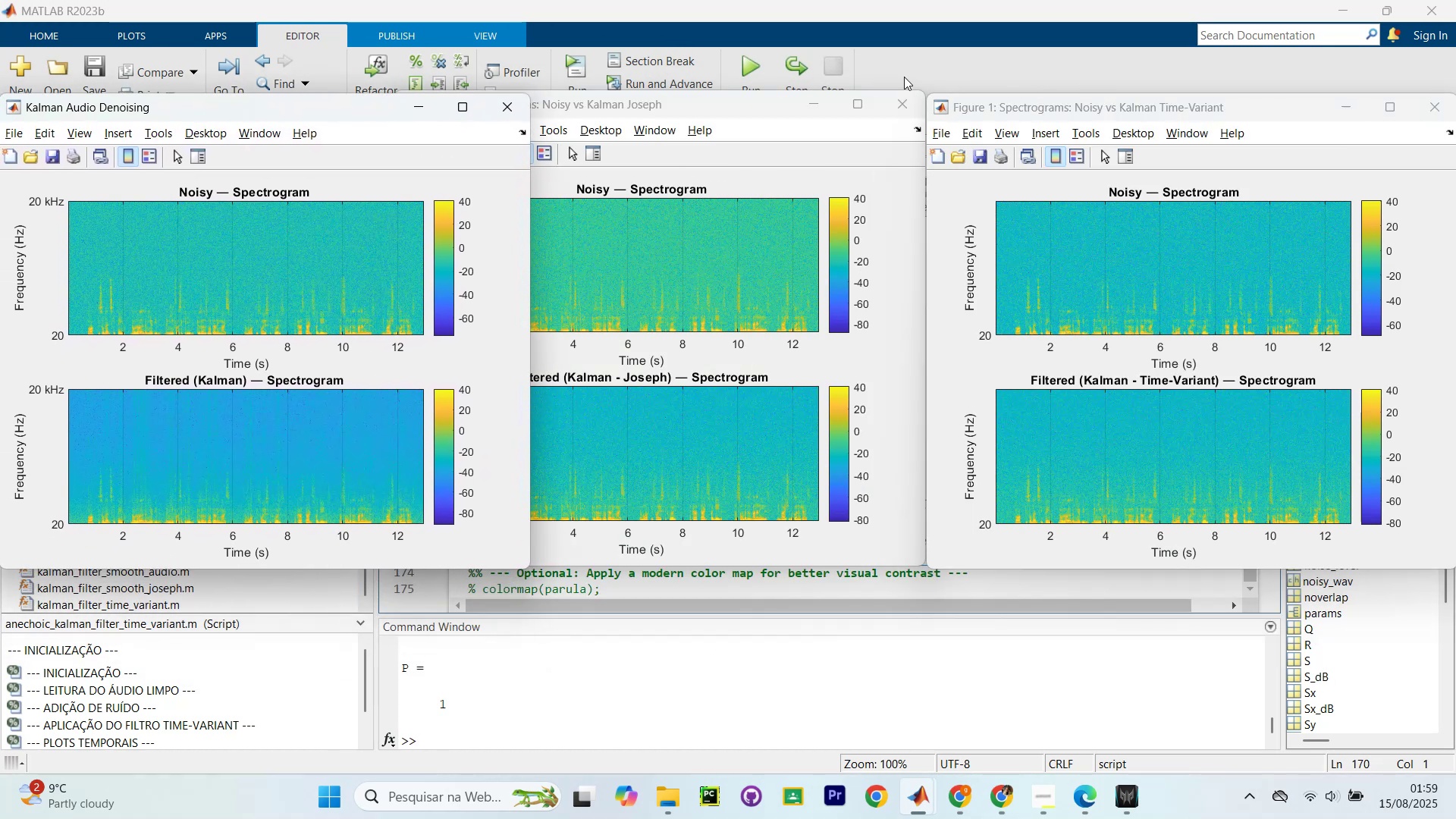 
left_click_drag(start_coordinate=[746, 102], to_coordinate=[821, 103])
 